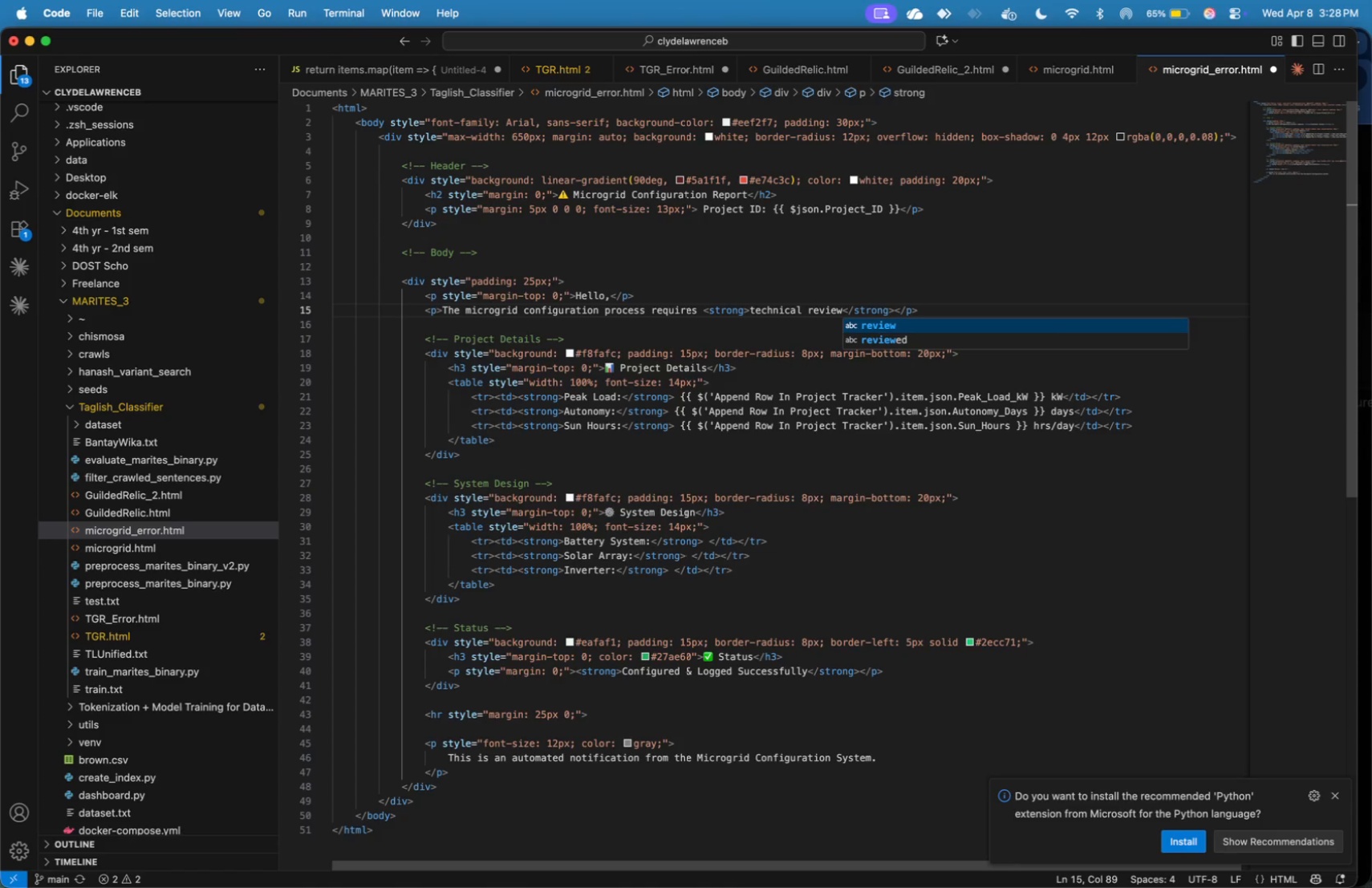 
key(ArrowRight)
 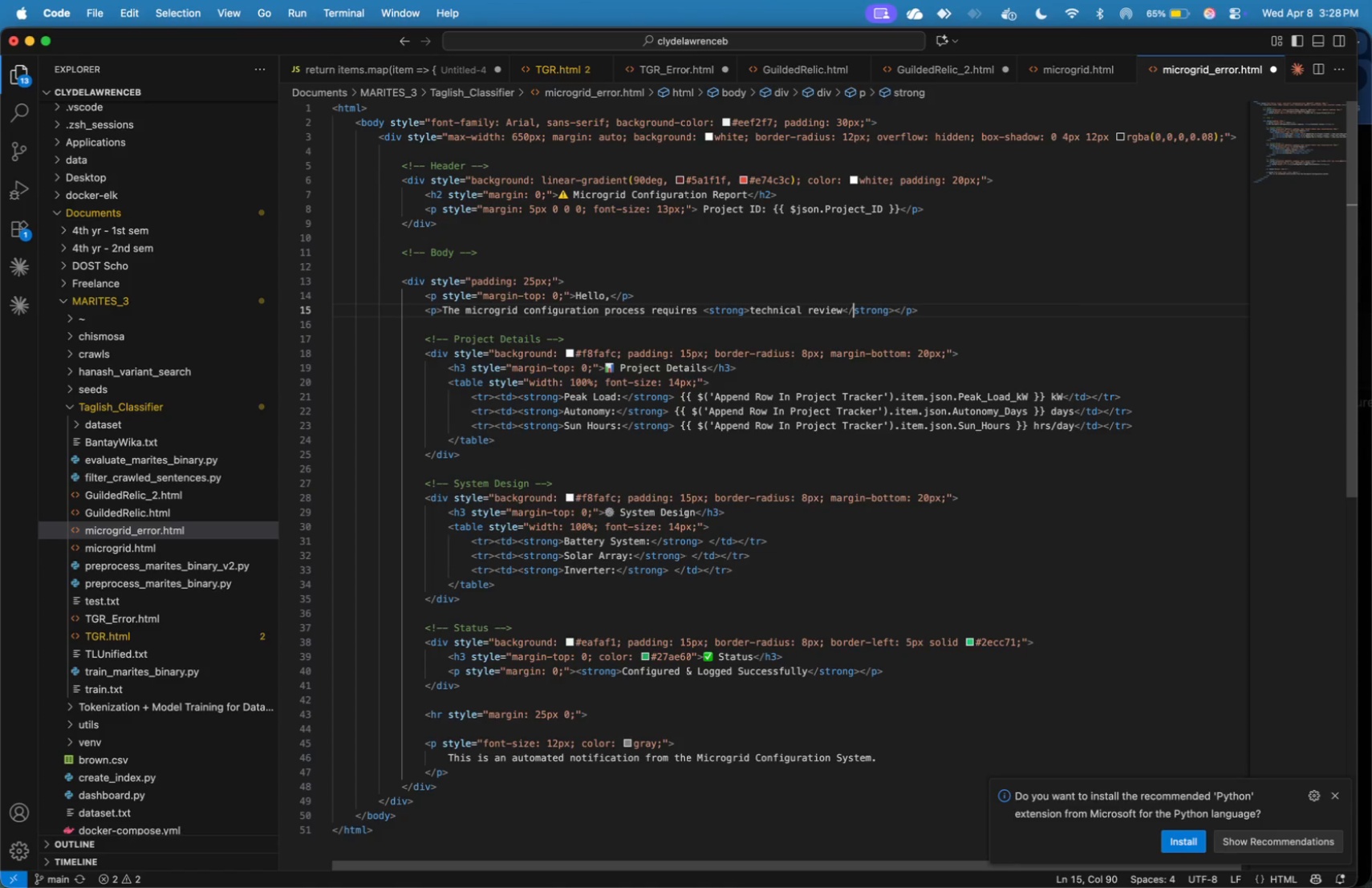 
key(ArrowRight)
 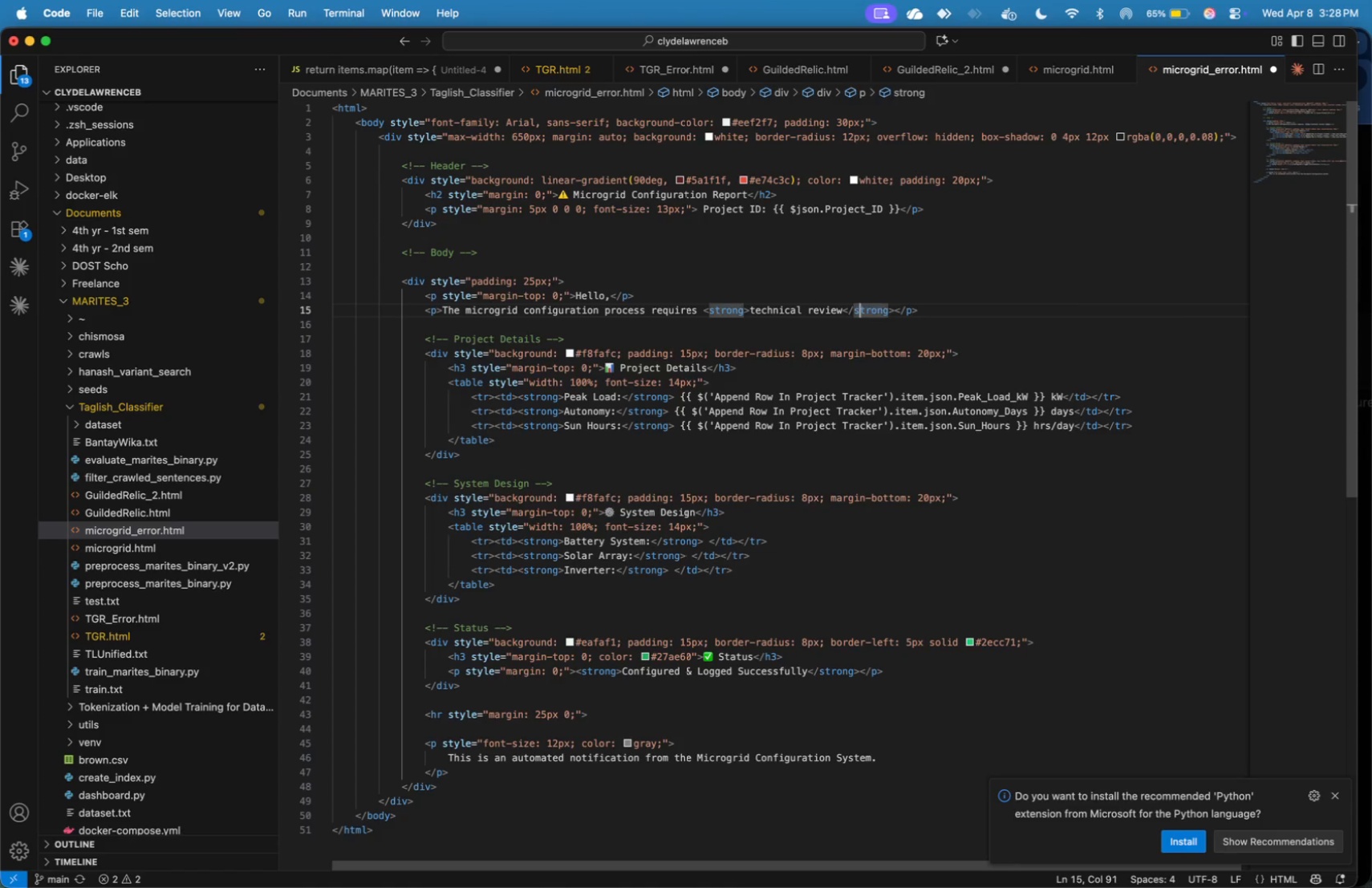 
key(ArrowRight)
 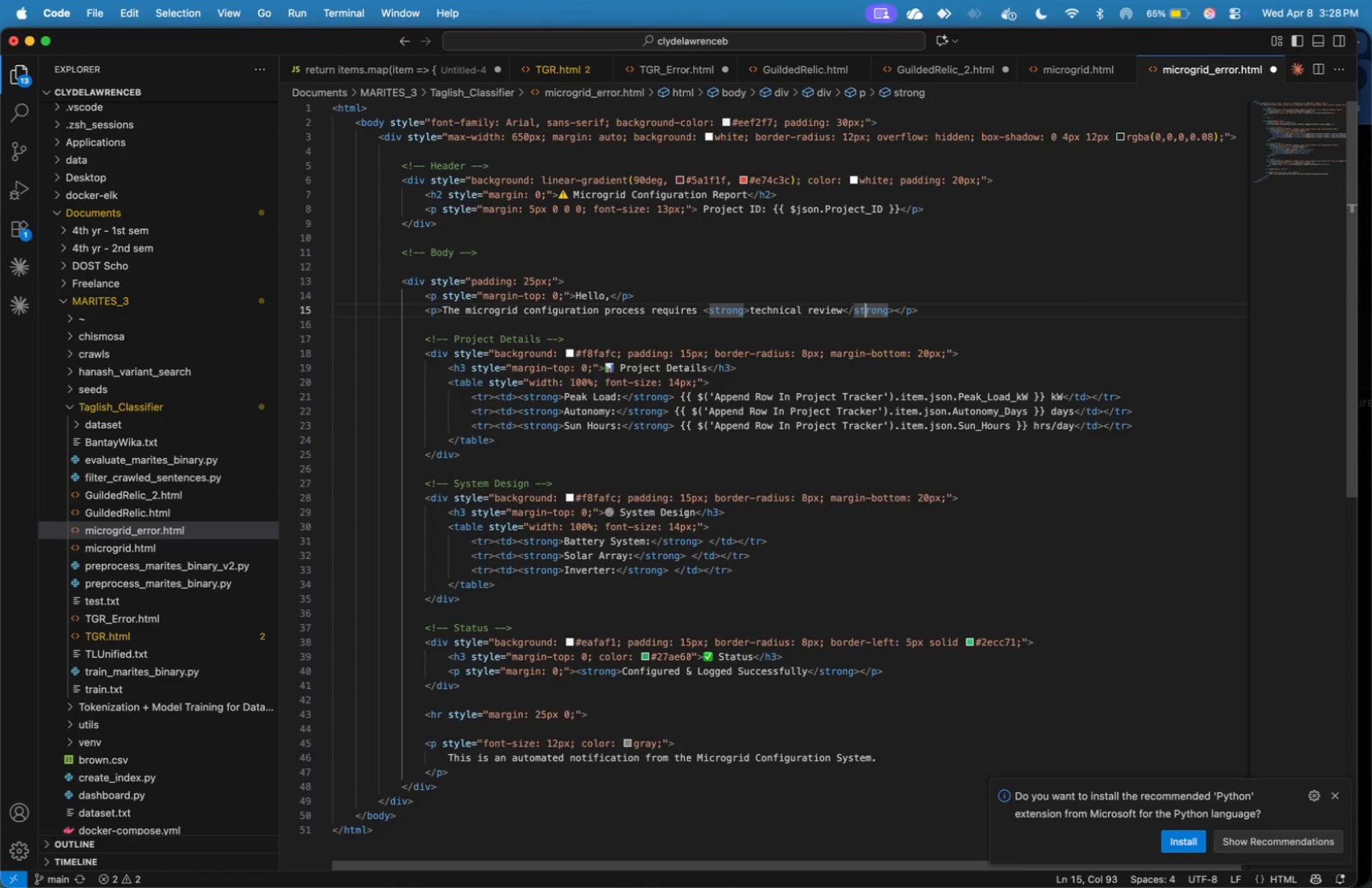 
key(ArrowRight)
 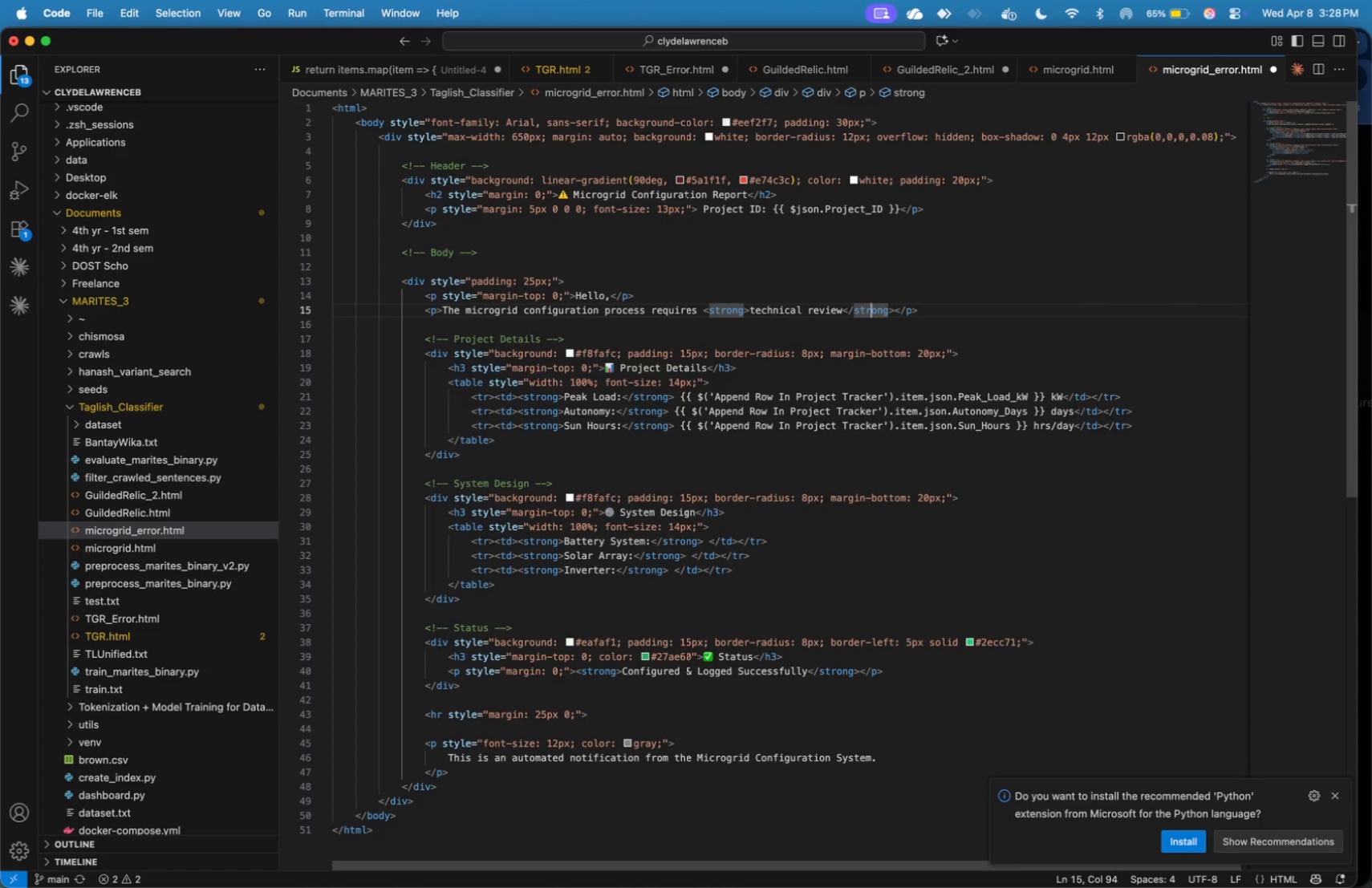 
key(ArrowRight)
 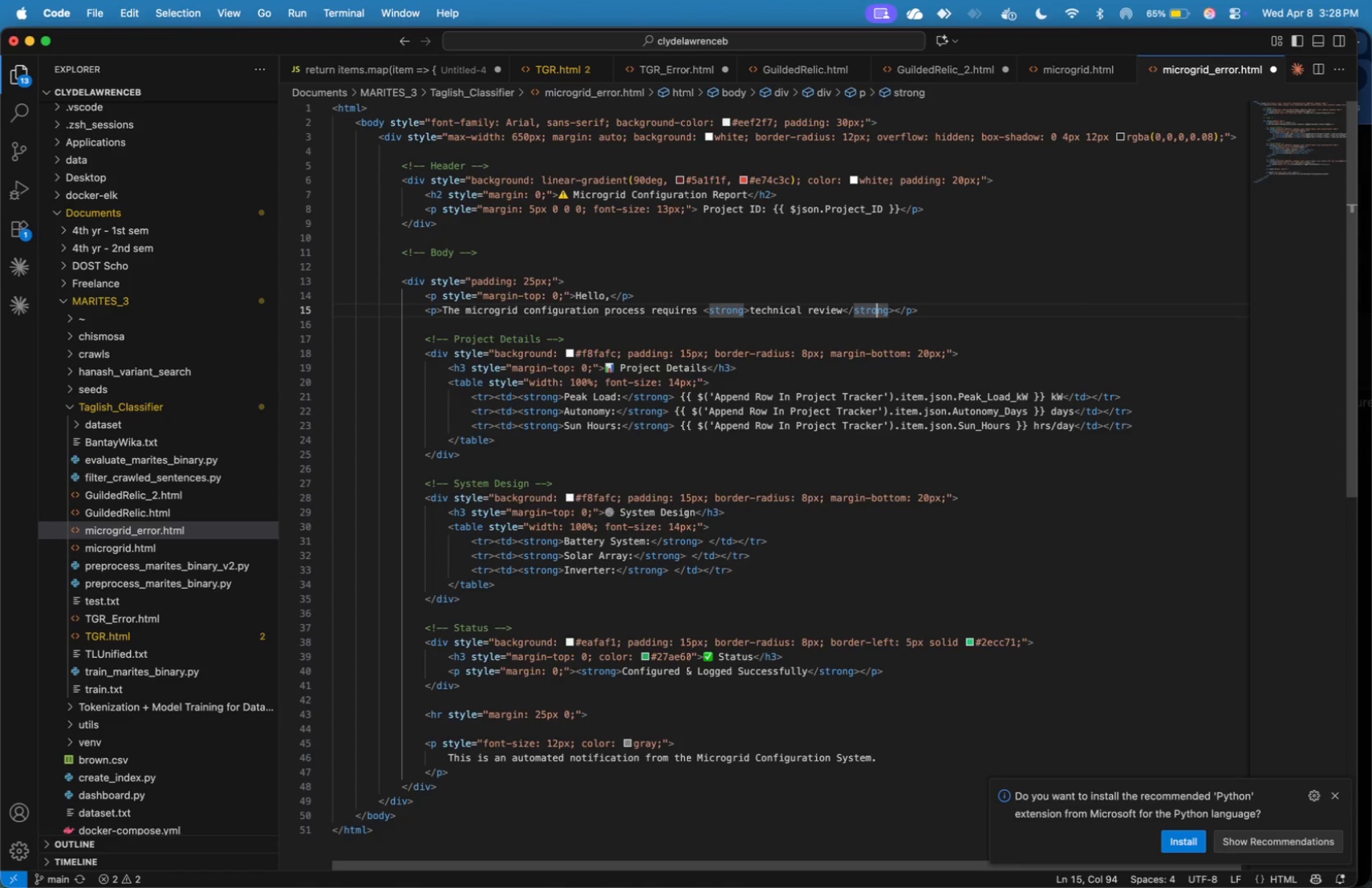 
key(ArrowRight)
 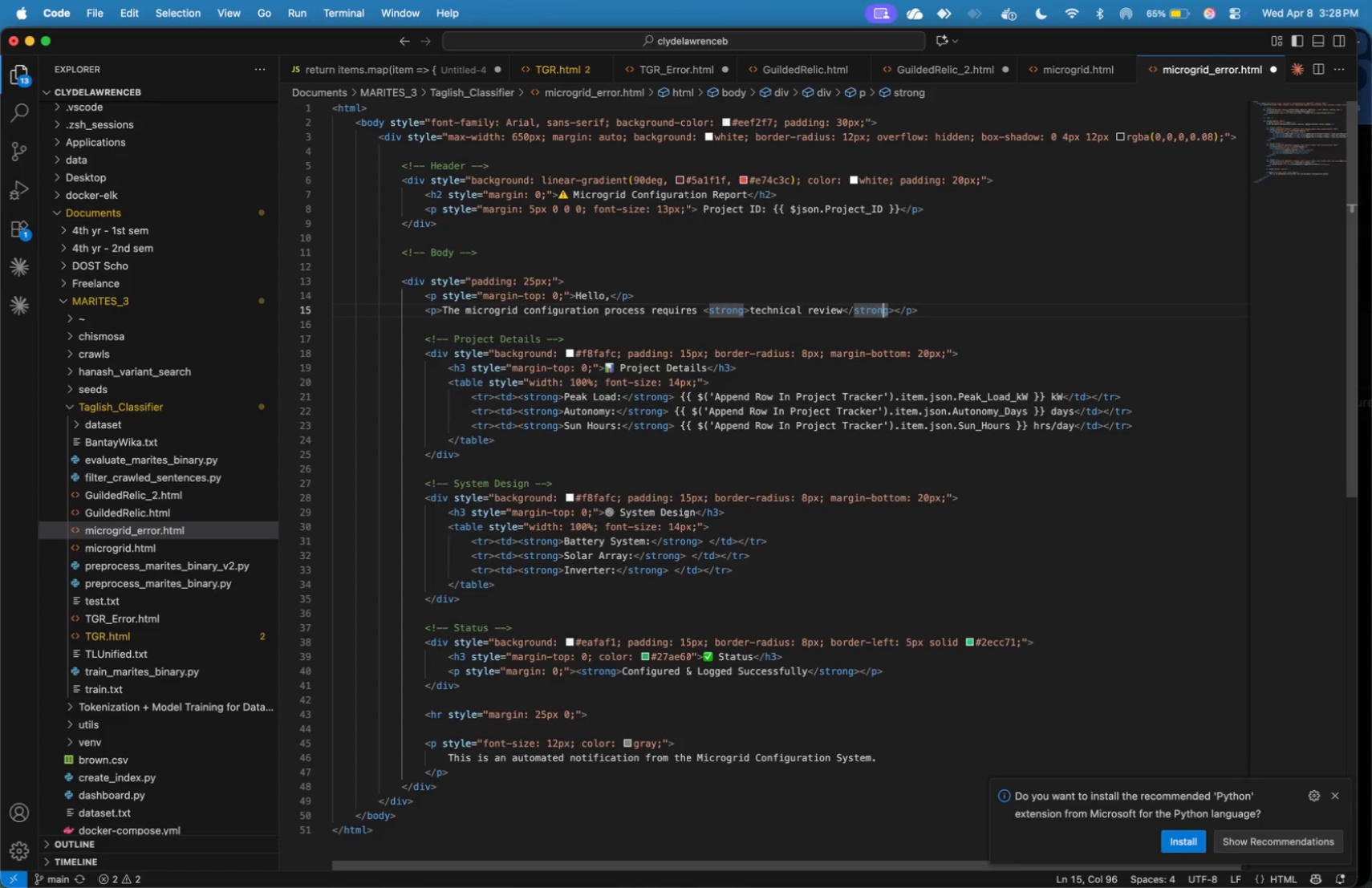 
key(ArrowRight)
 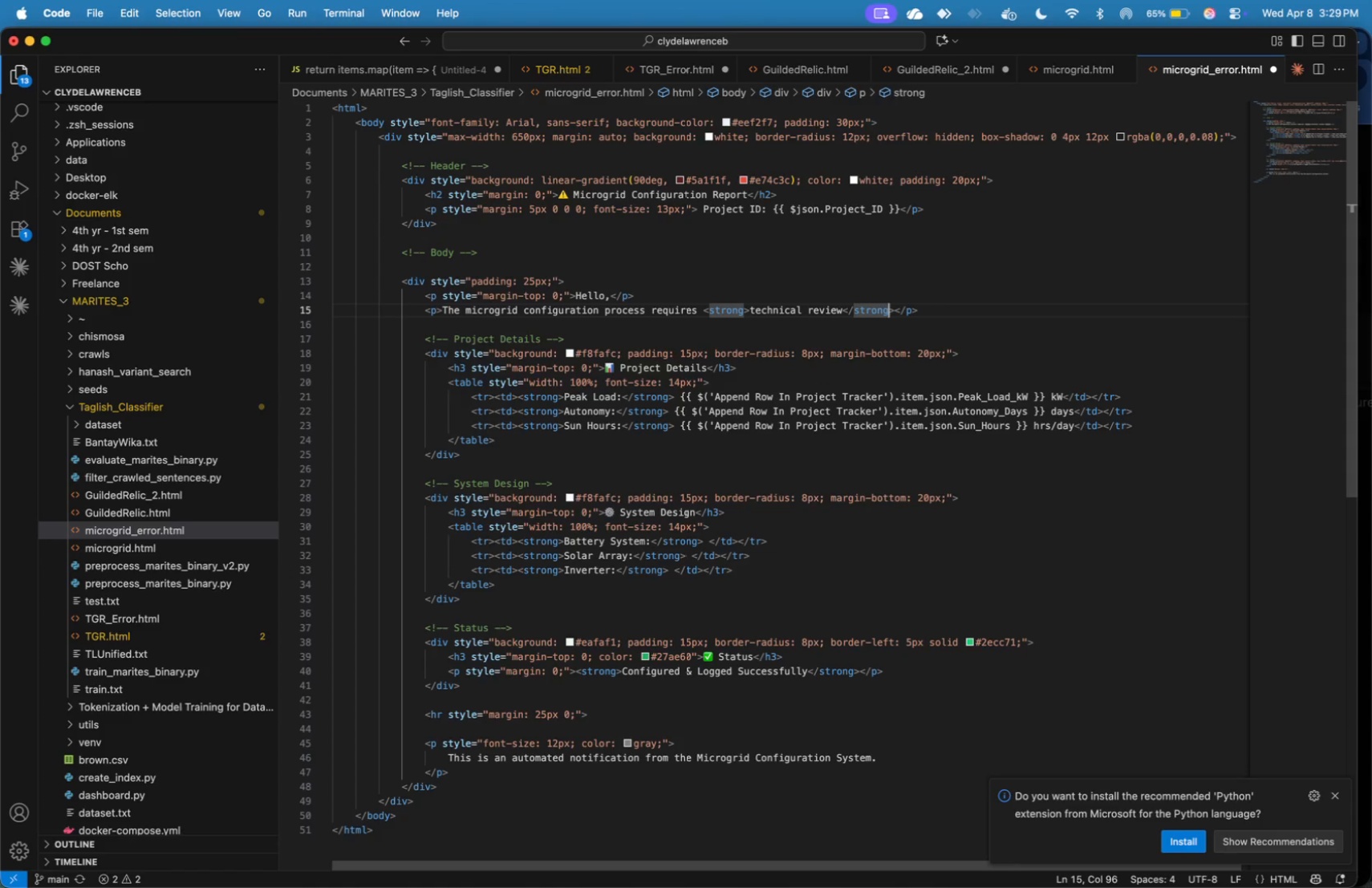 
key(ArrowRight)
 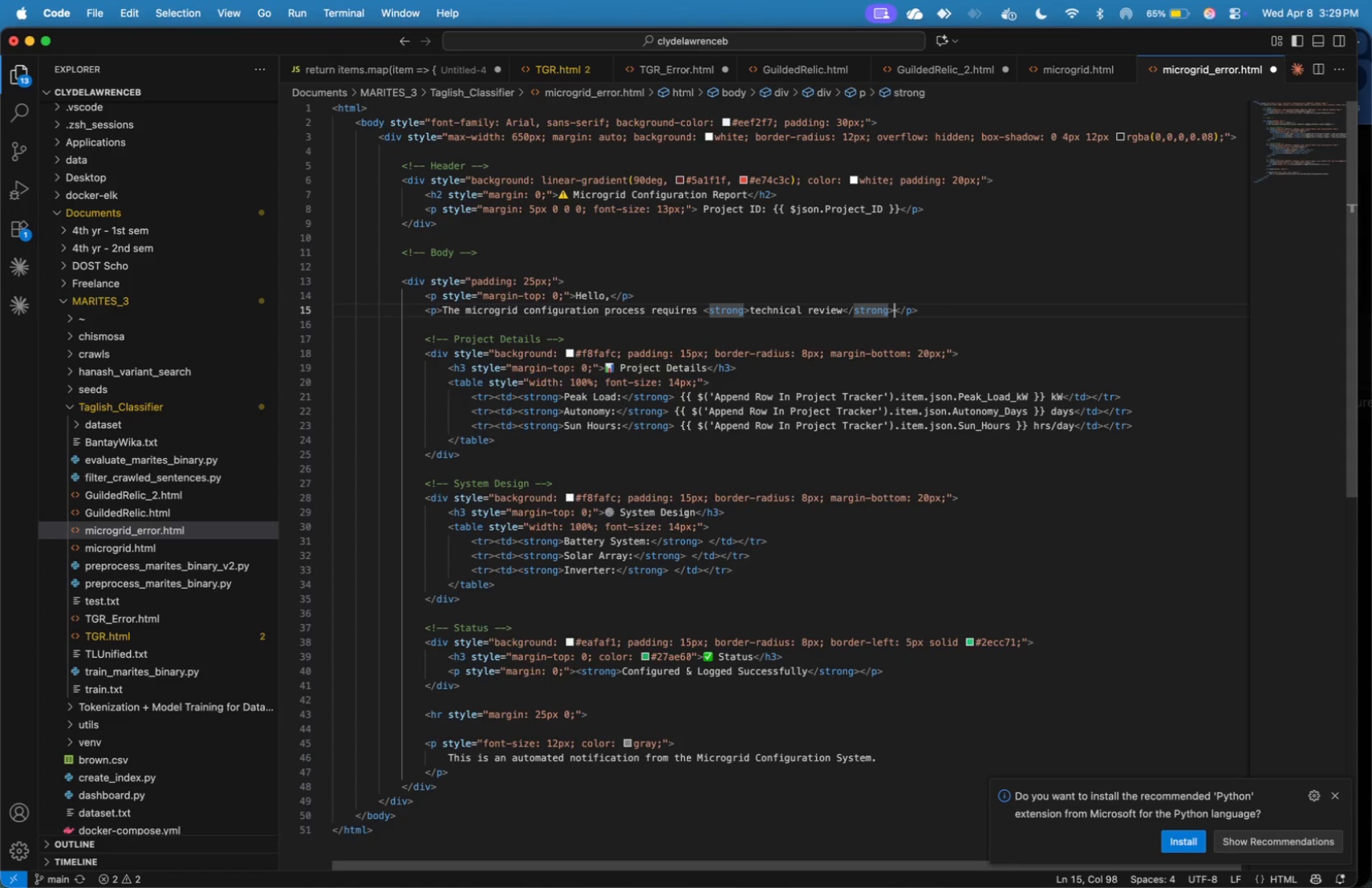 
key(ArrowRight)
 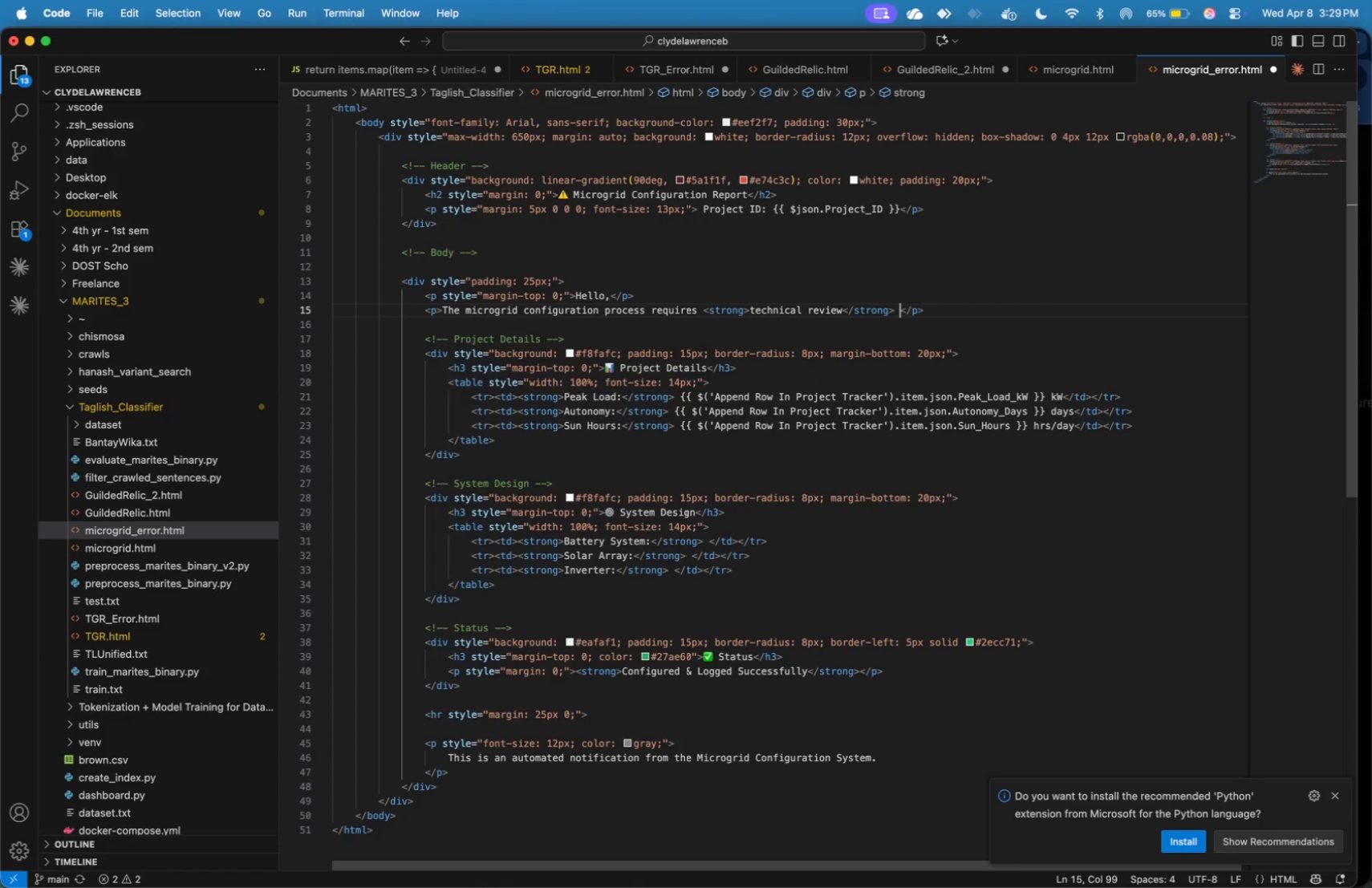 
type( due tp )
key(Backspace)
key(Backspace)
type(o )
 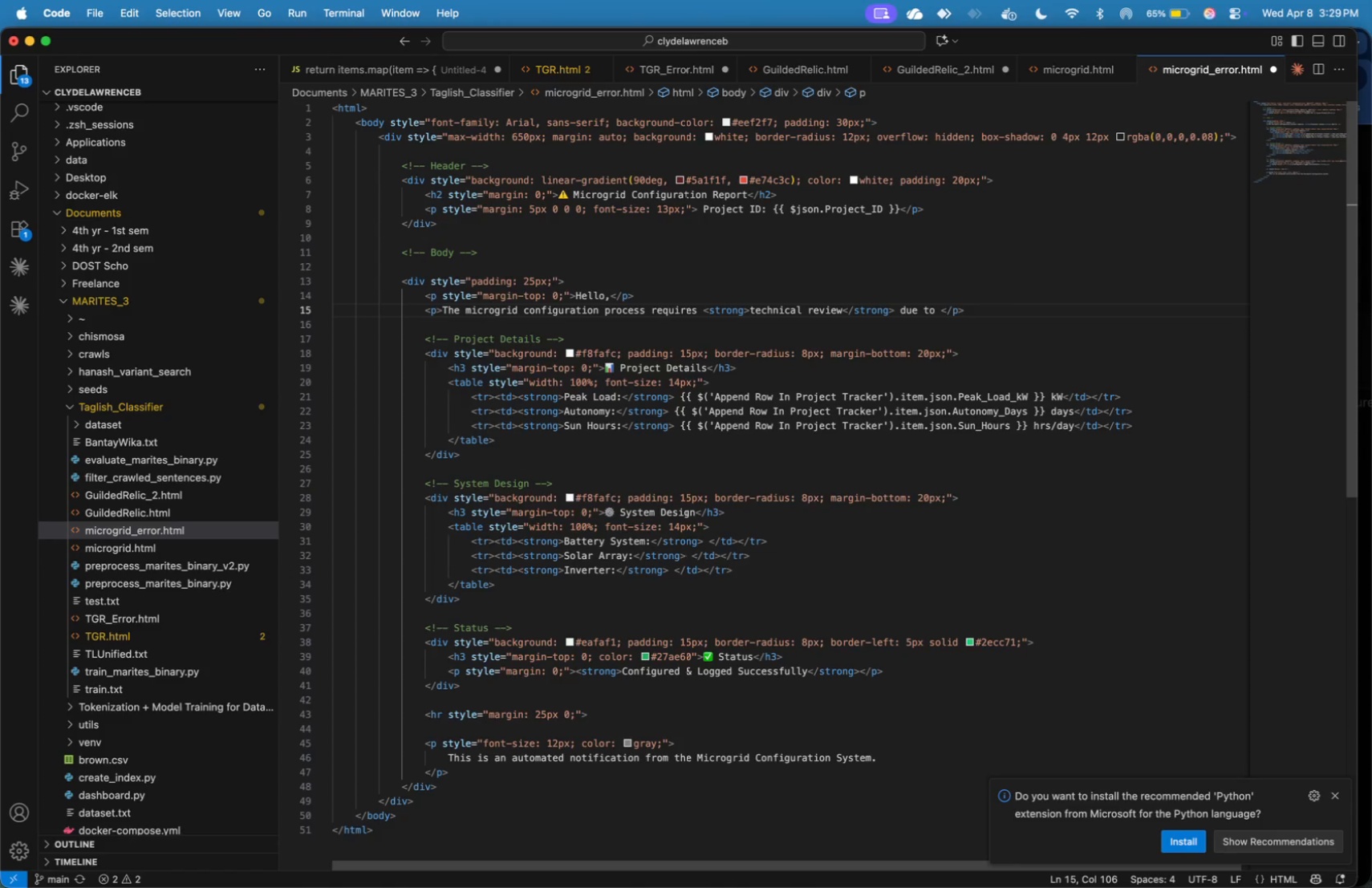 
type(constraints identified during system validation.)
 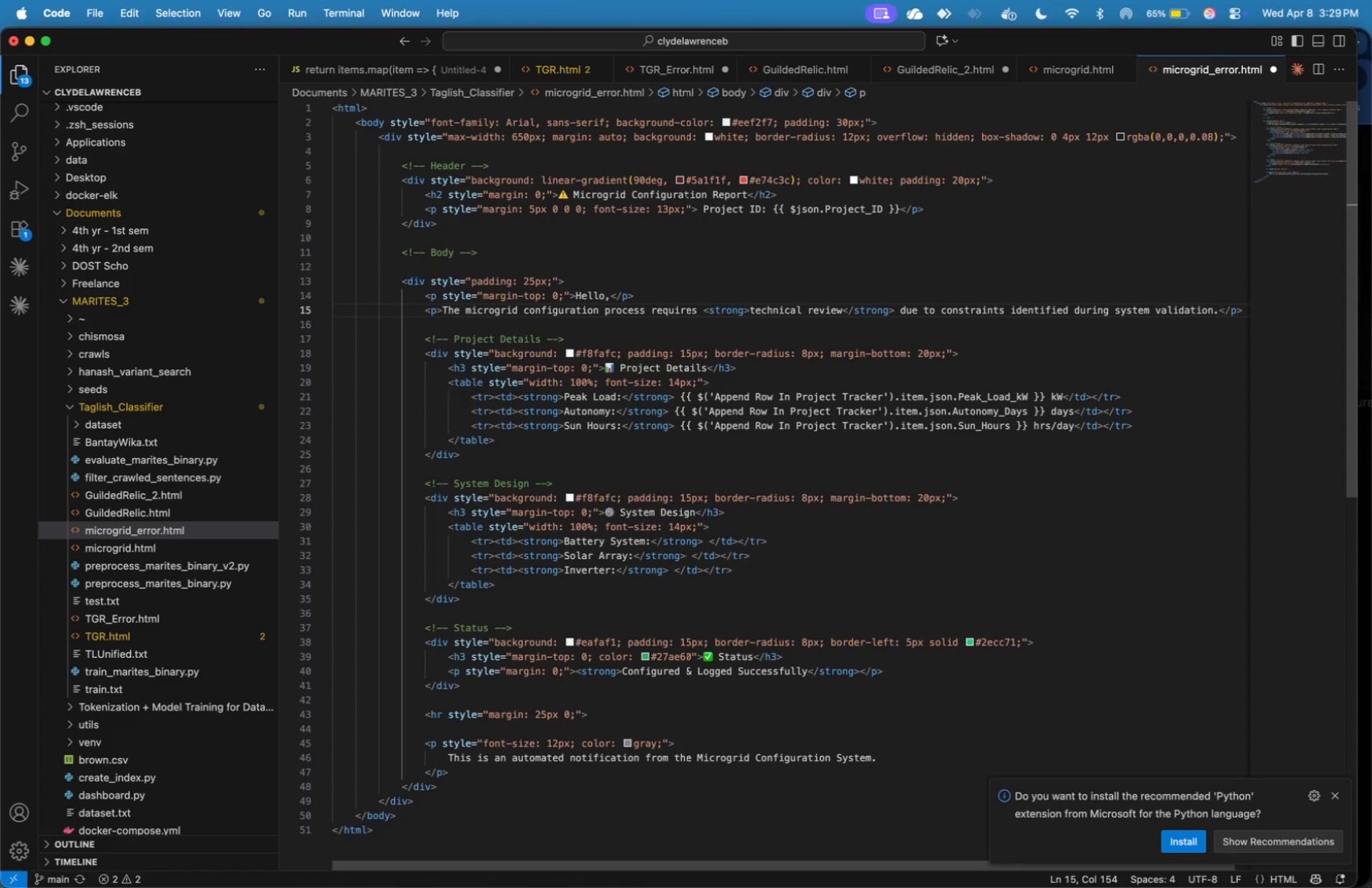 
wait(5.76)
 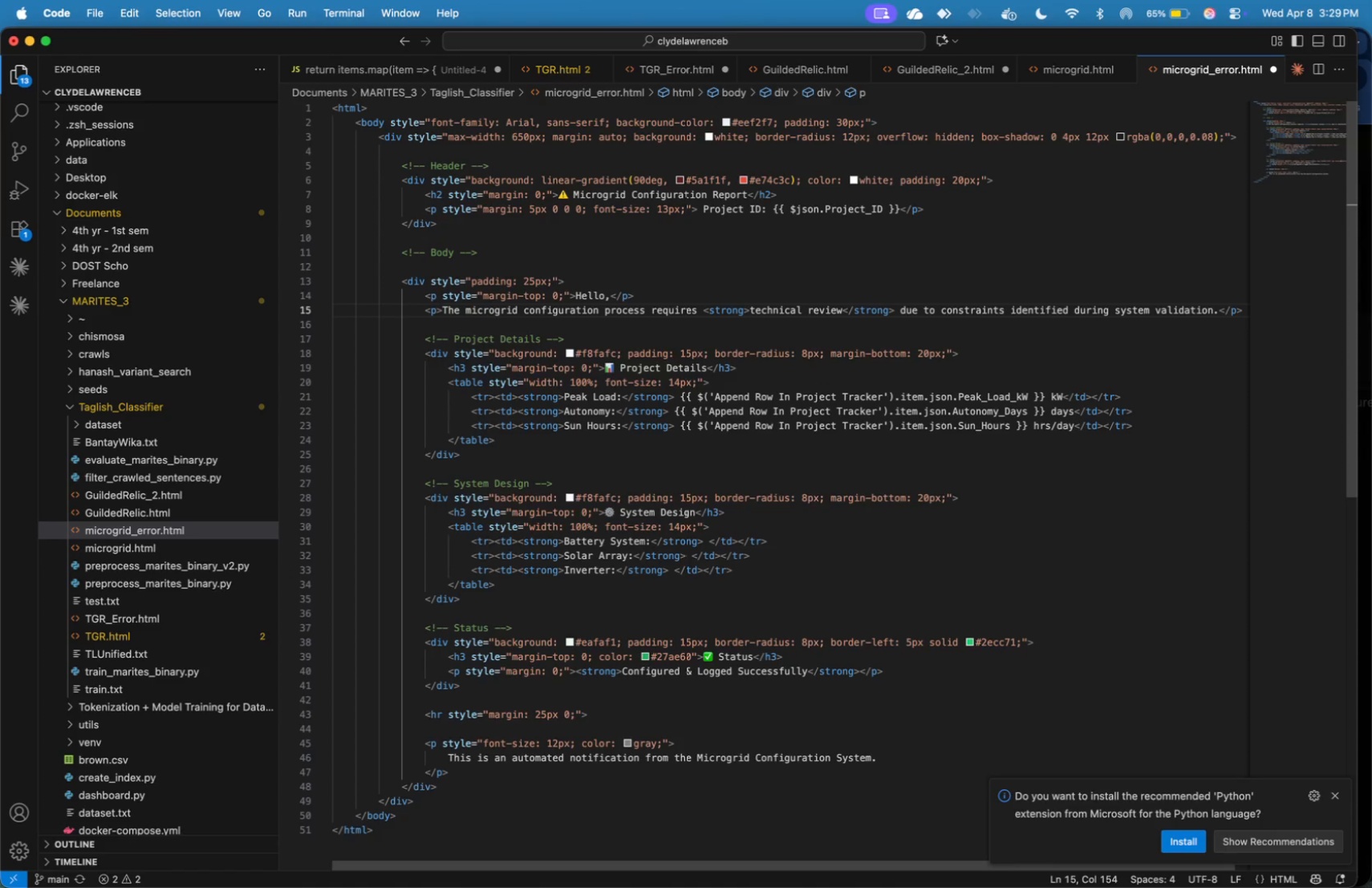 
key(ArrowDown)
 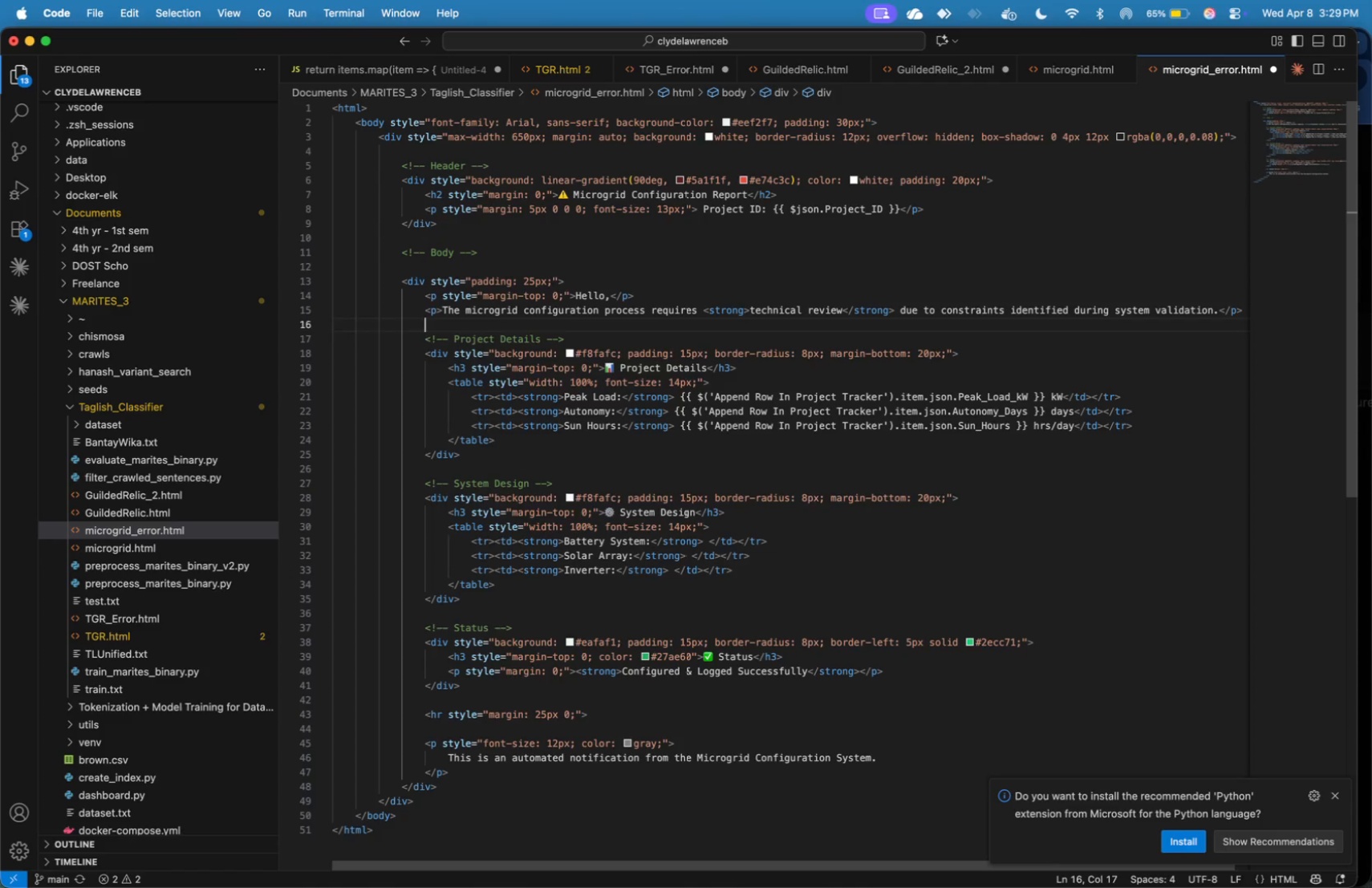 
key(ArrowDown)
 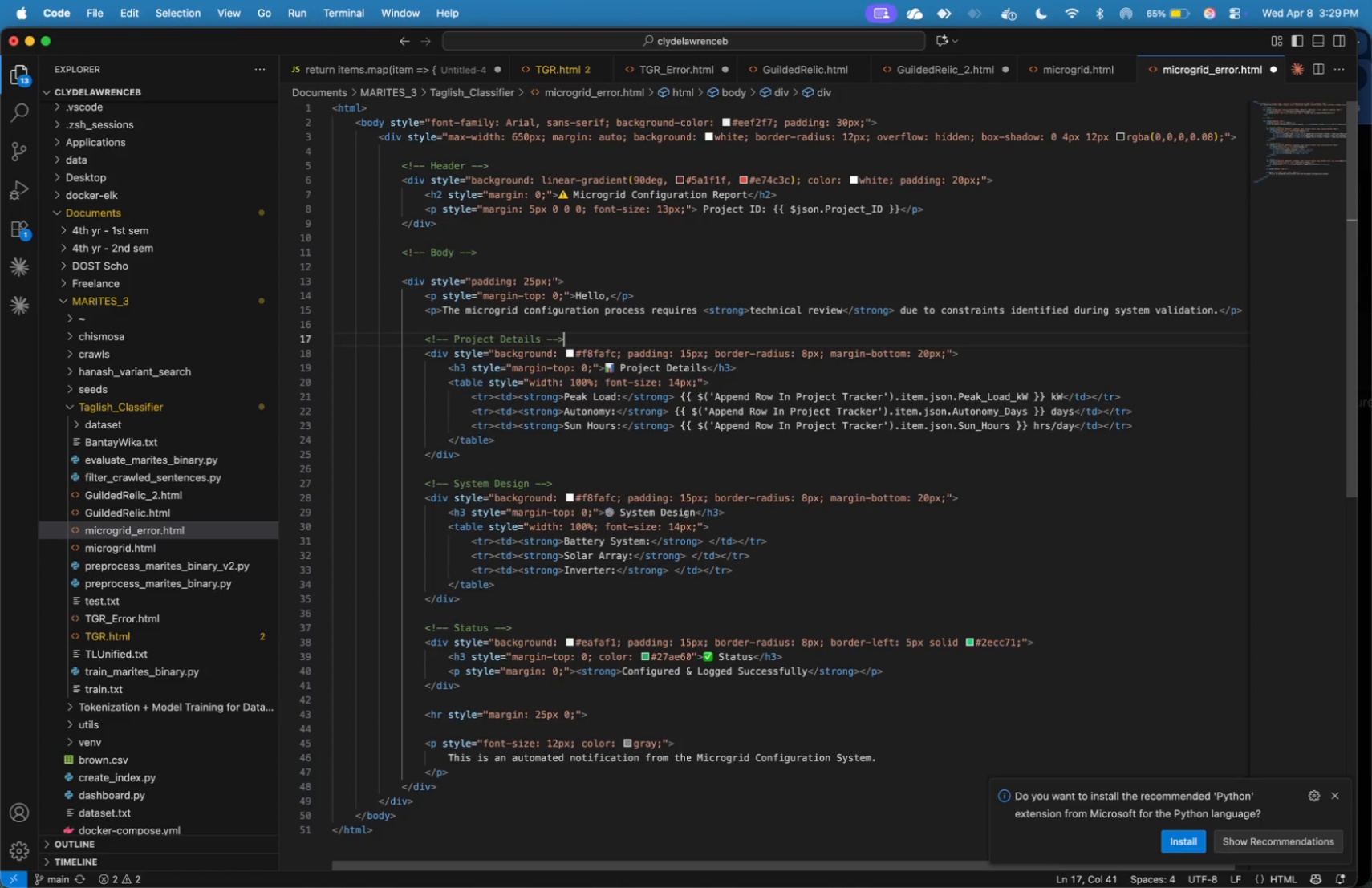 
key(ArrowDown)
 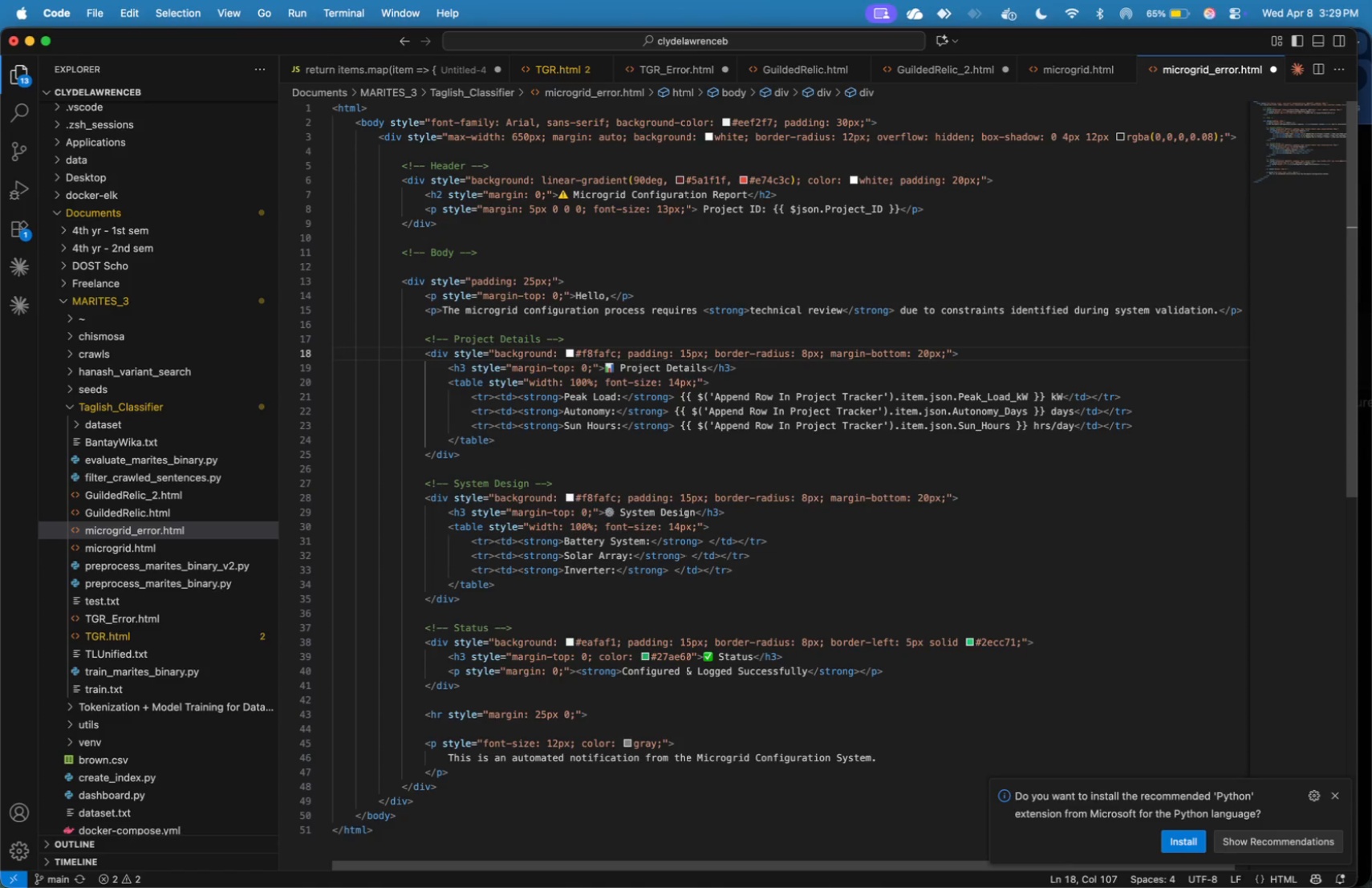 
hold_key(key=ArrowRight, duration=0.54)
 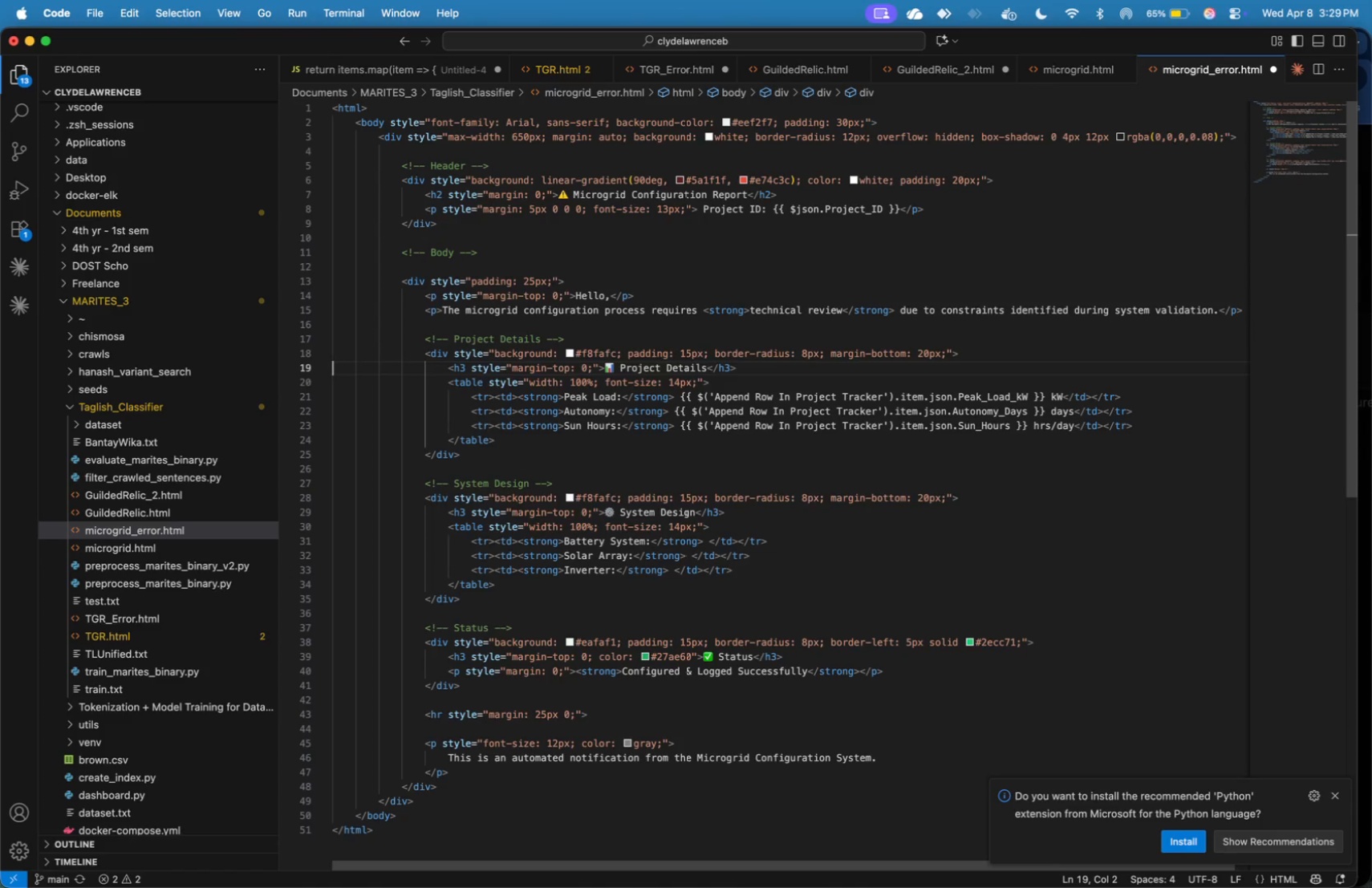 
key(ArrowLeft)
 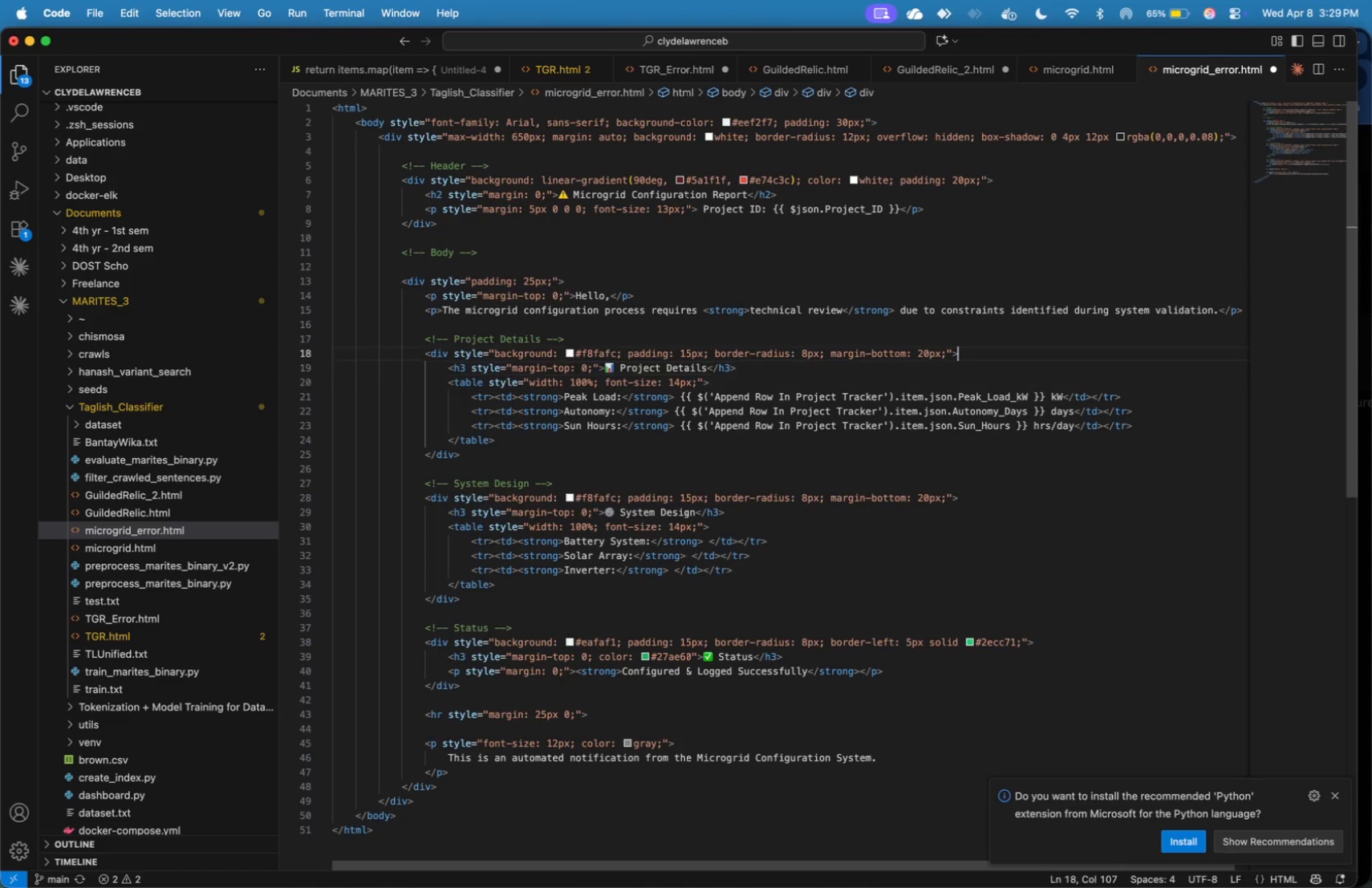 
key(ArrowLeft)
 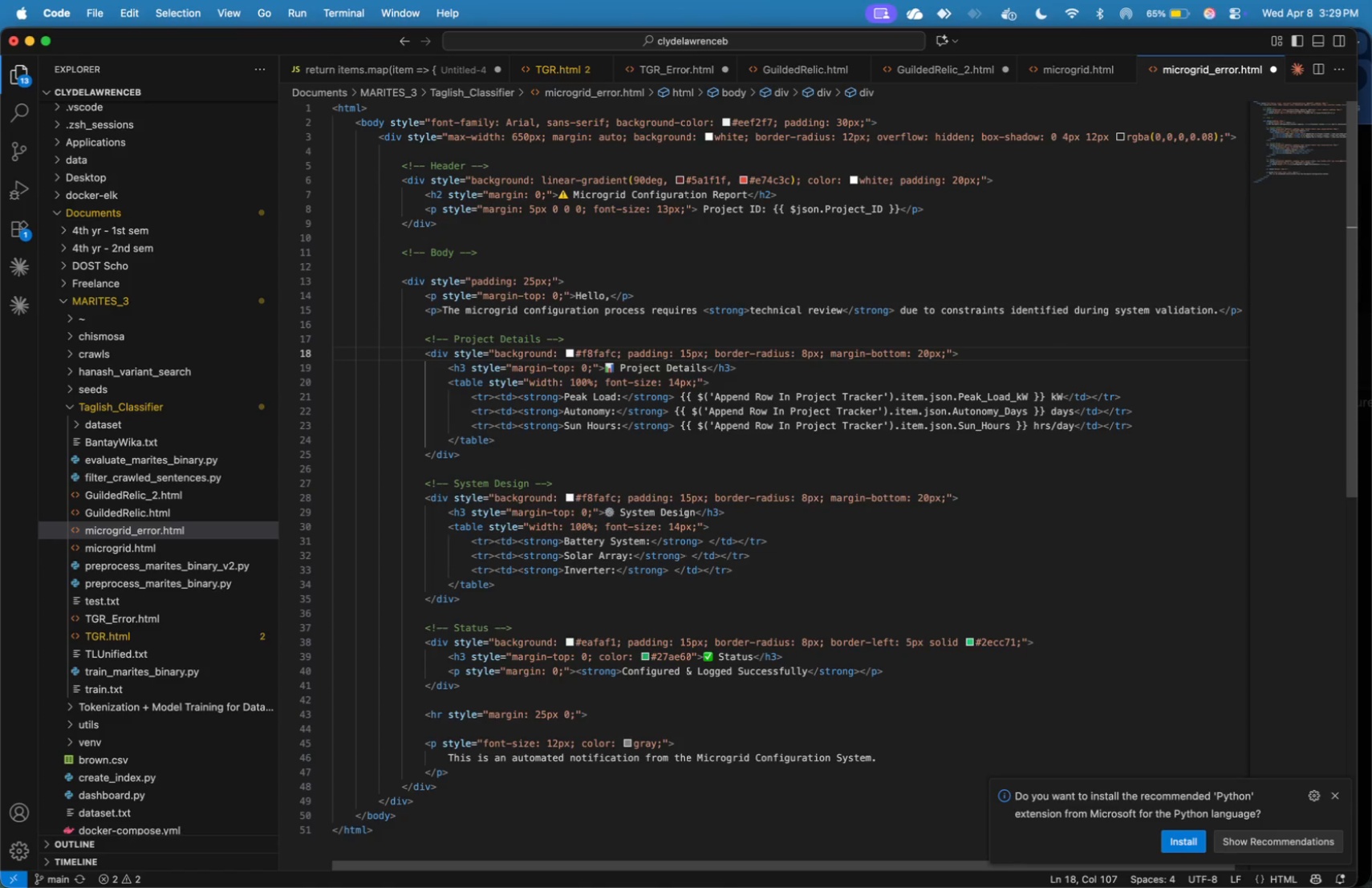 
hold_key(key=ArrowLeft, duration=1.36)
 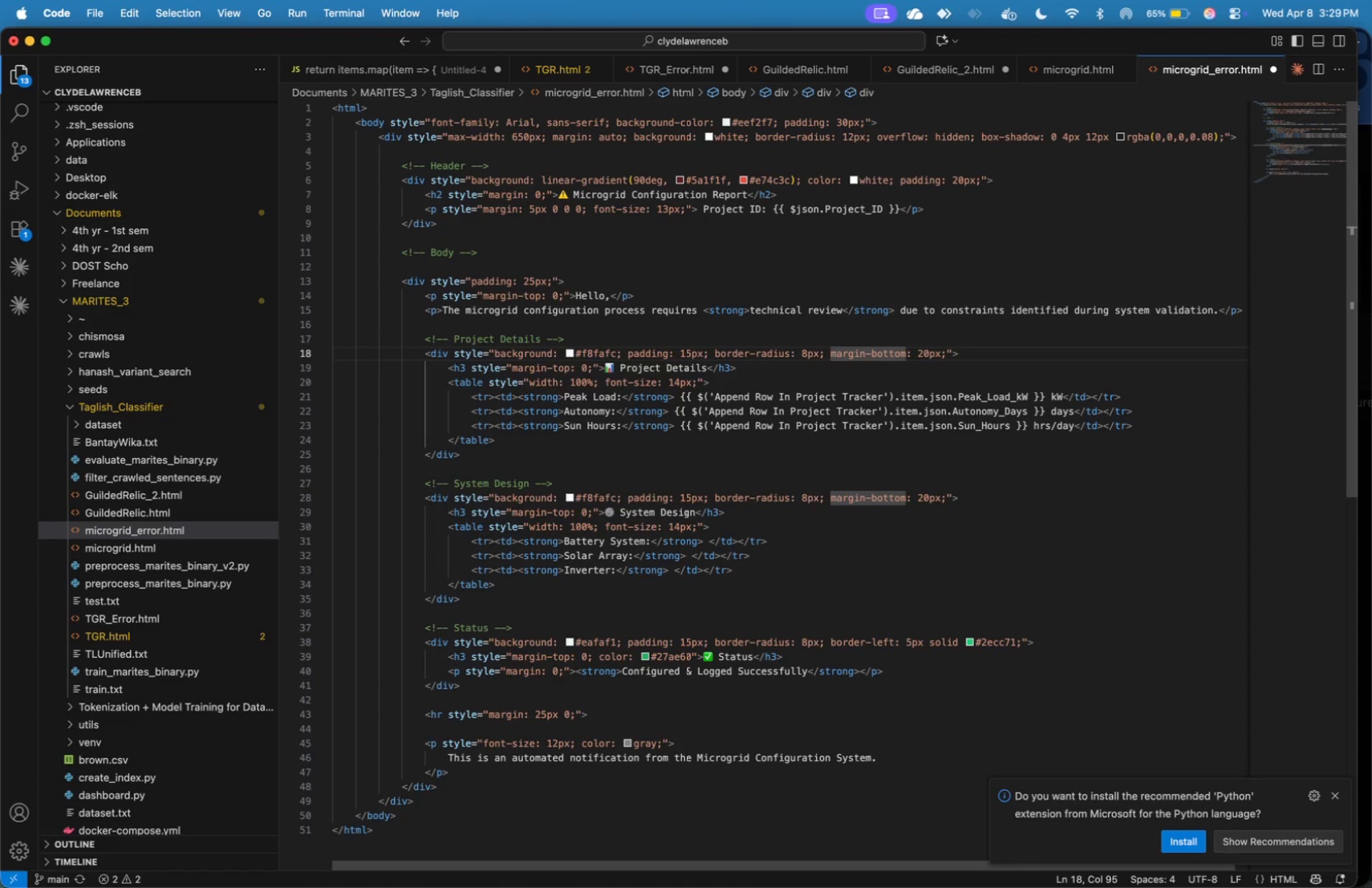 
key(ArrowDown)
 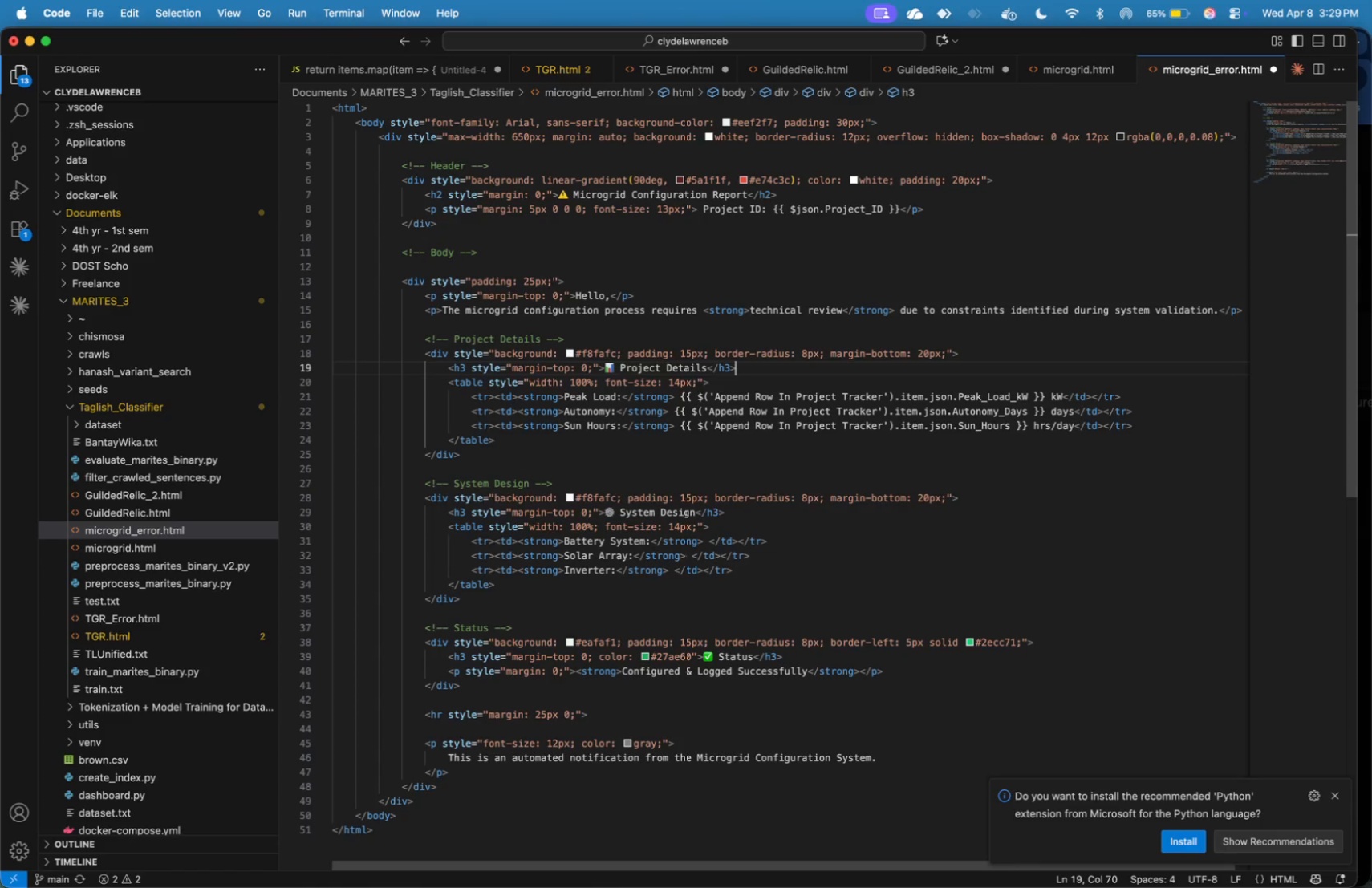 
key(ArrowLeft)
 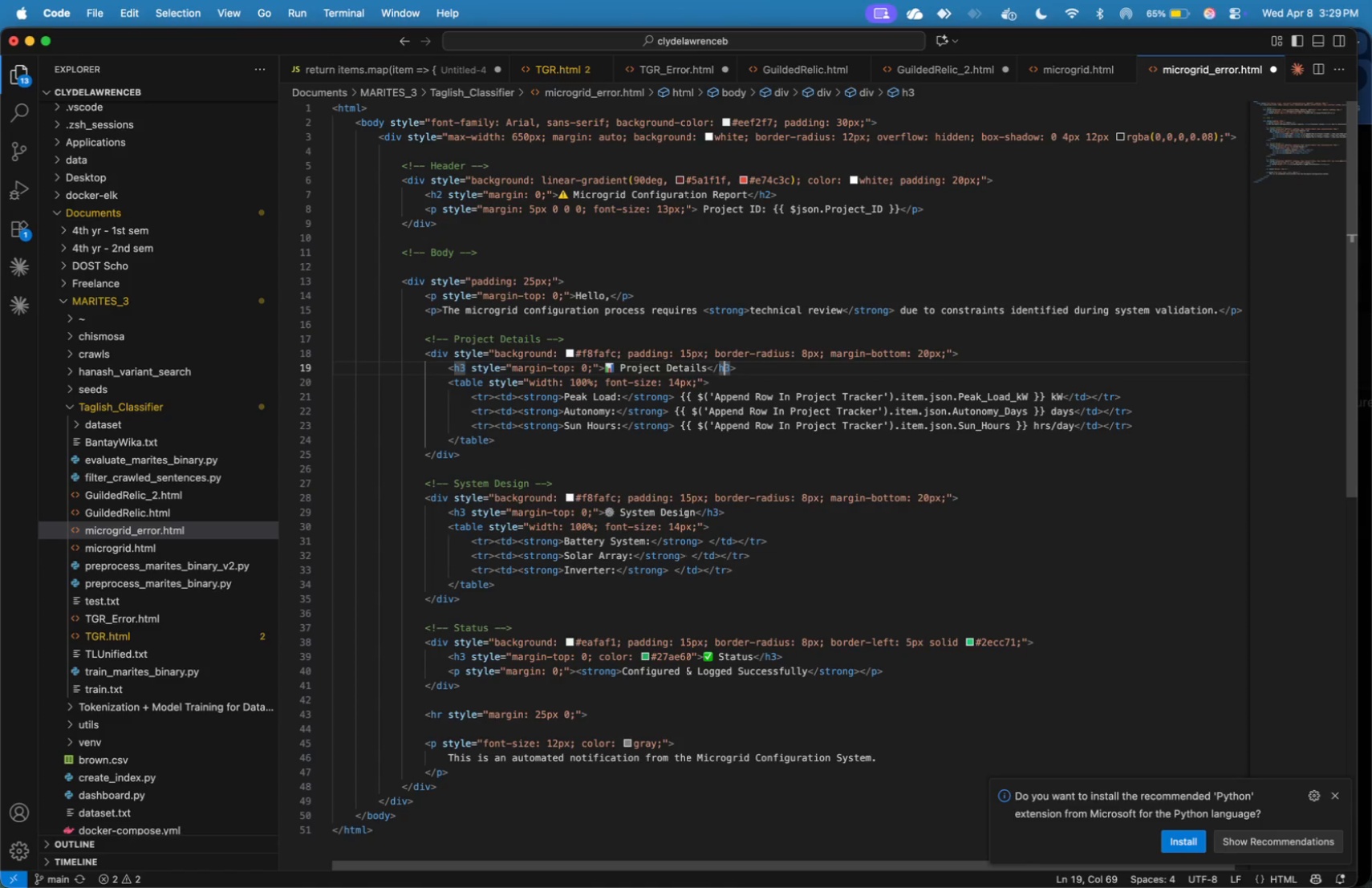 
key(ArrowLeft)
 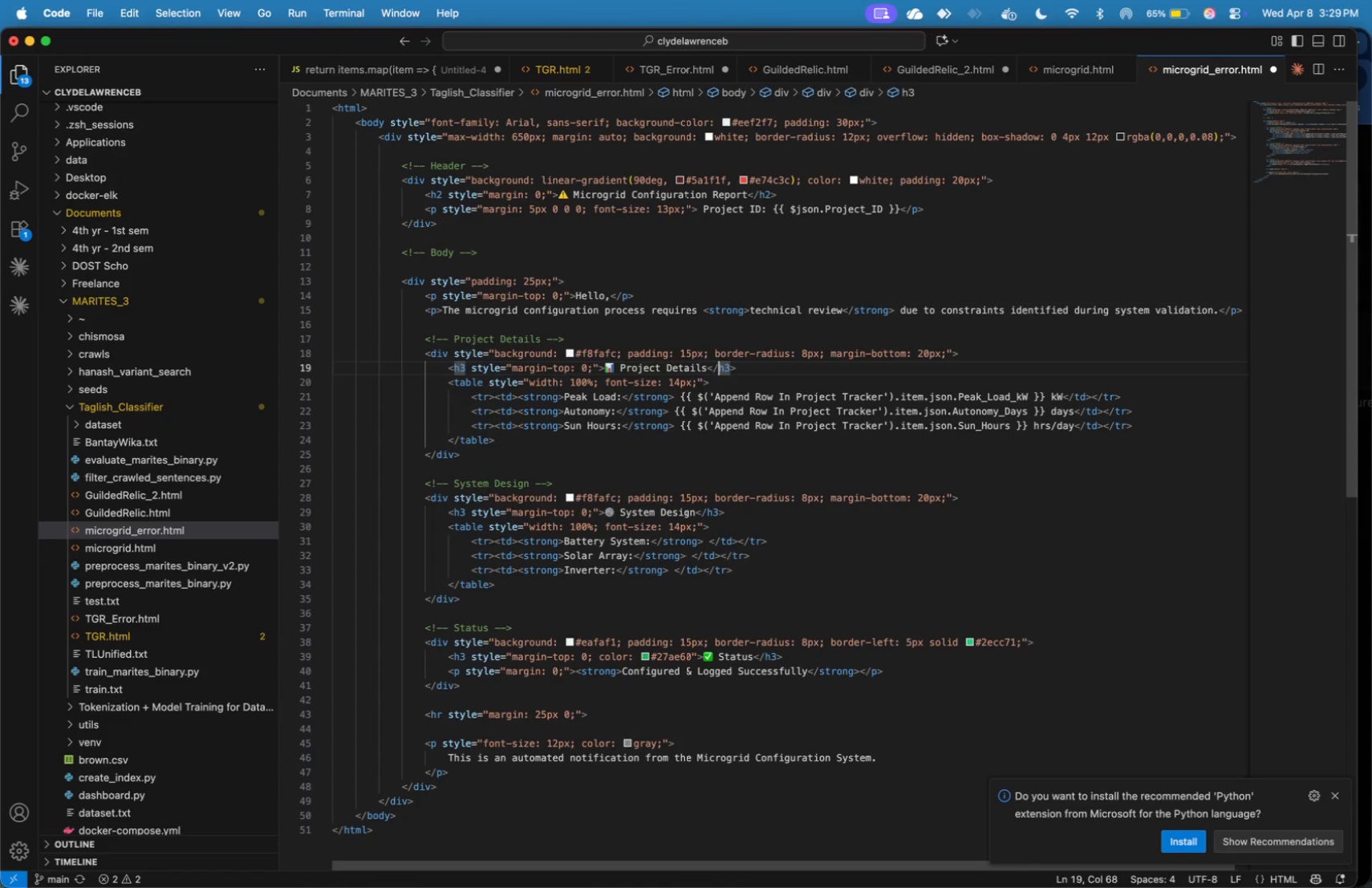 
key(ArrowLeft)
 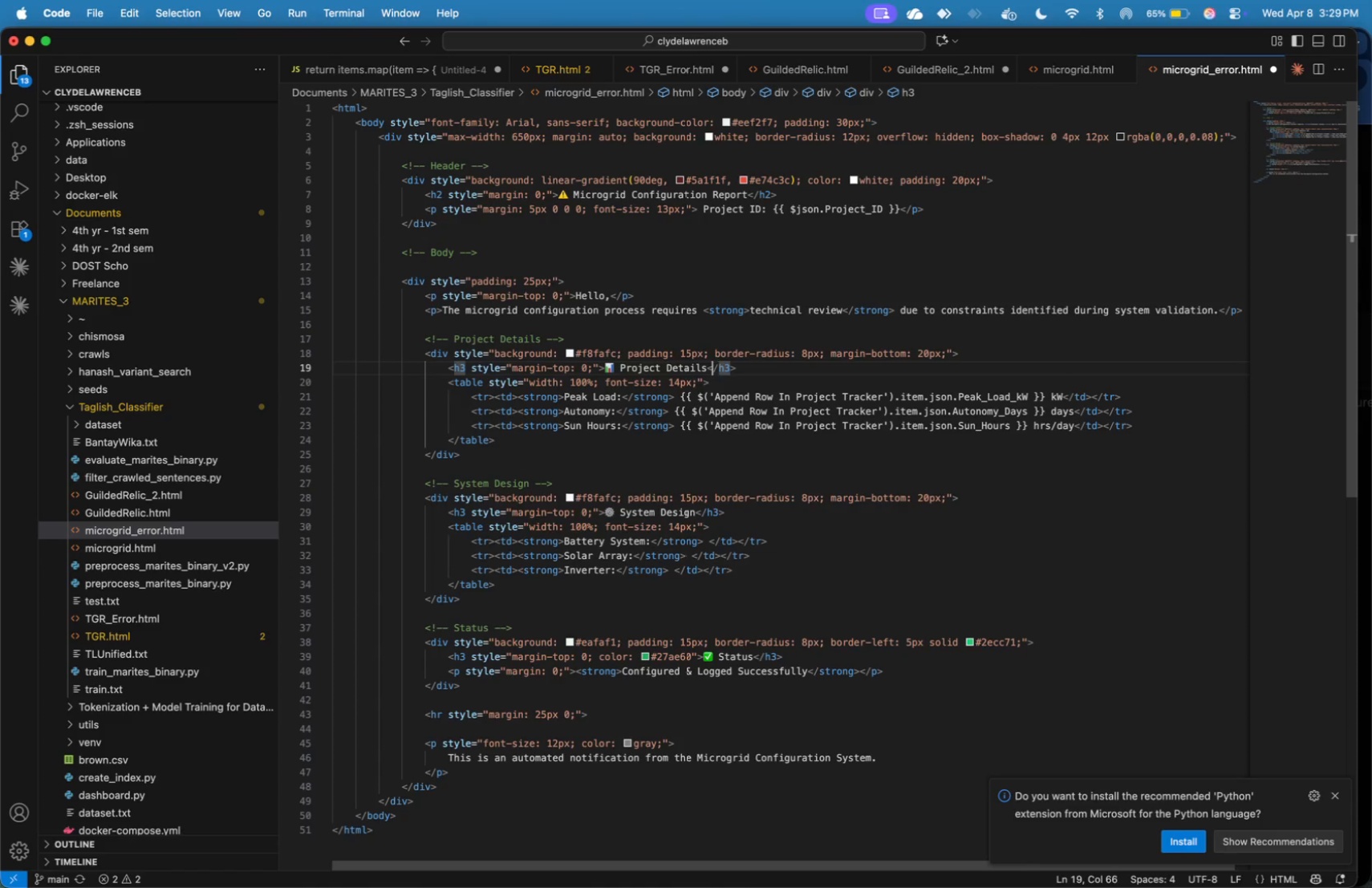 
key(ArrowLeft)
 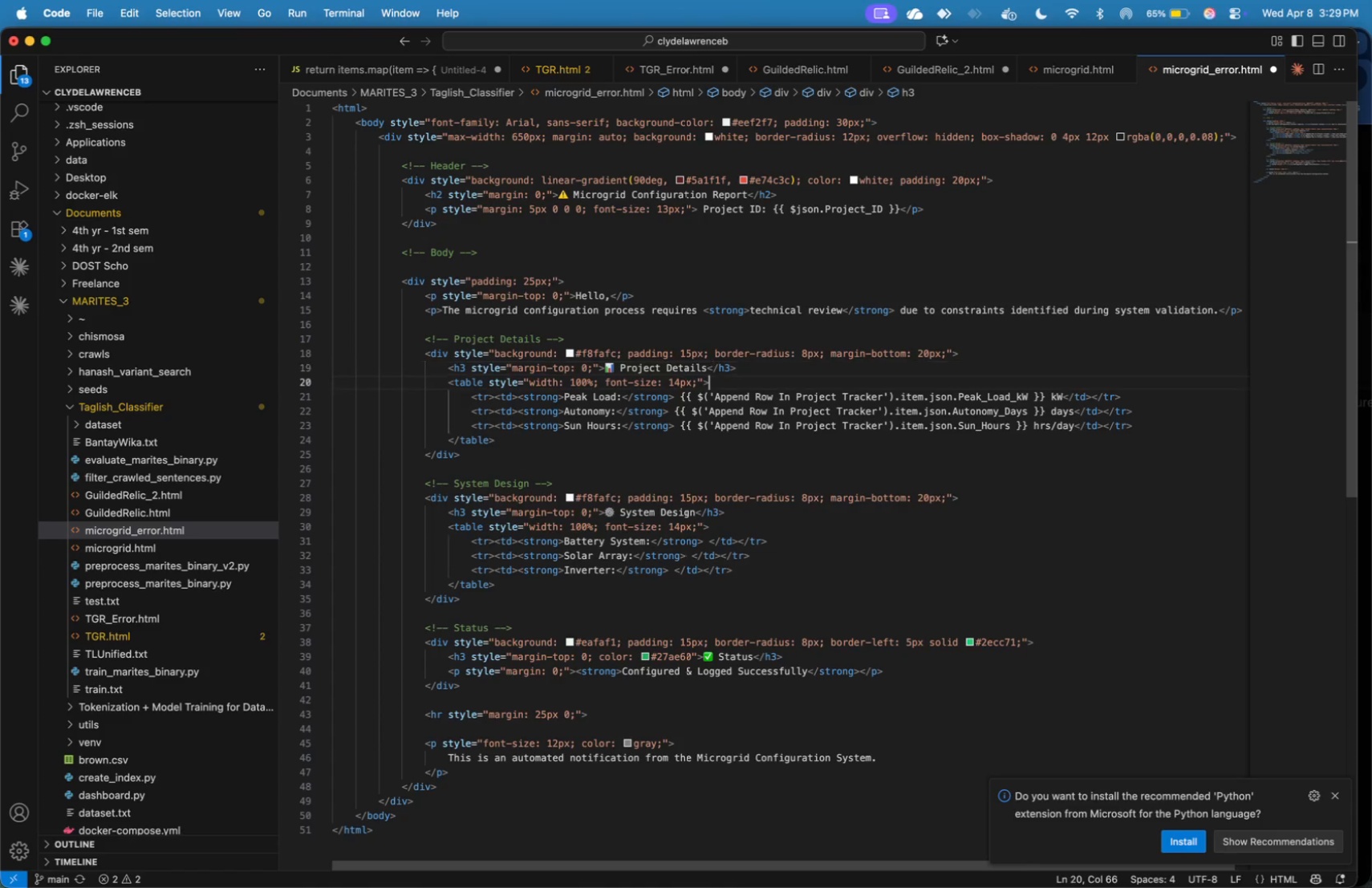 
key(ArrowDown)
 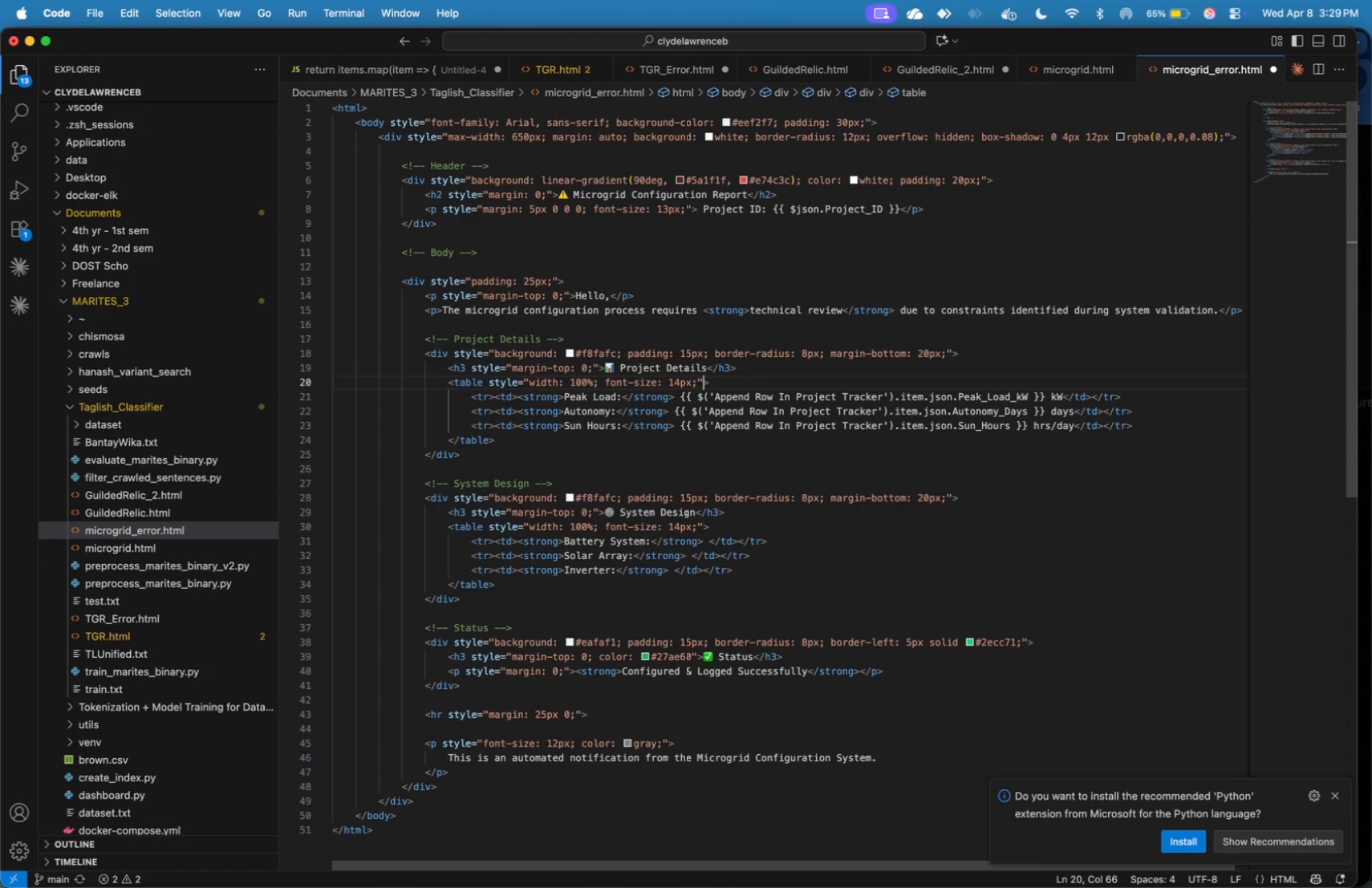 
key(ArrowLeft)
 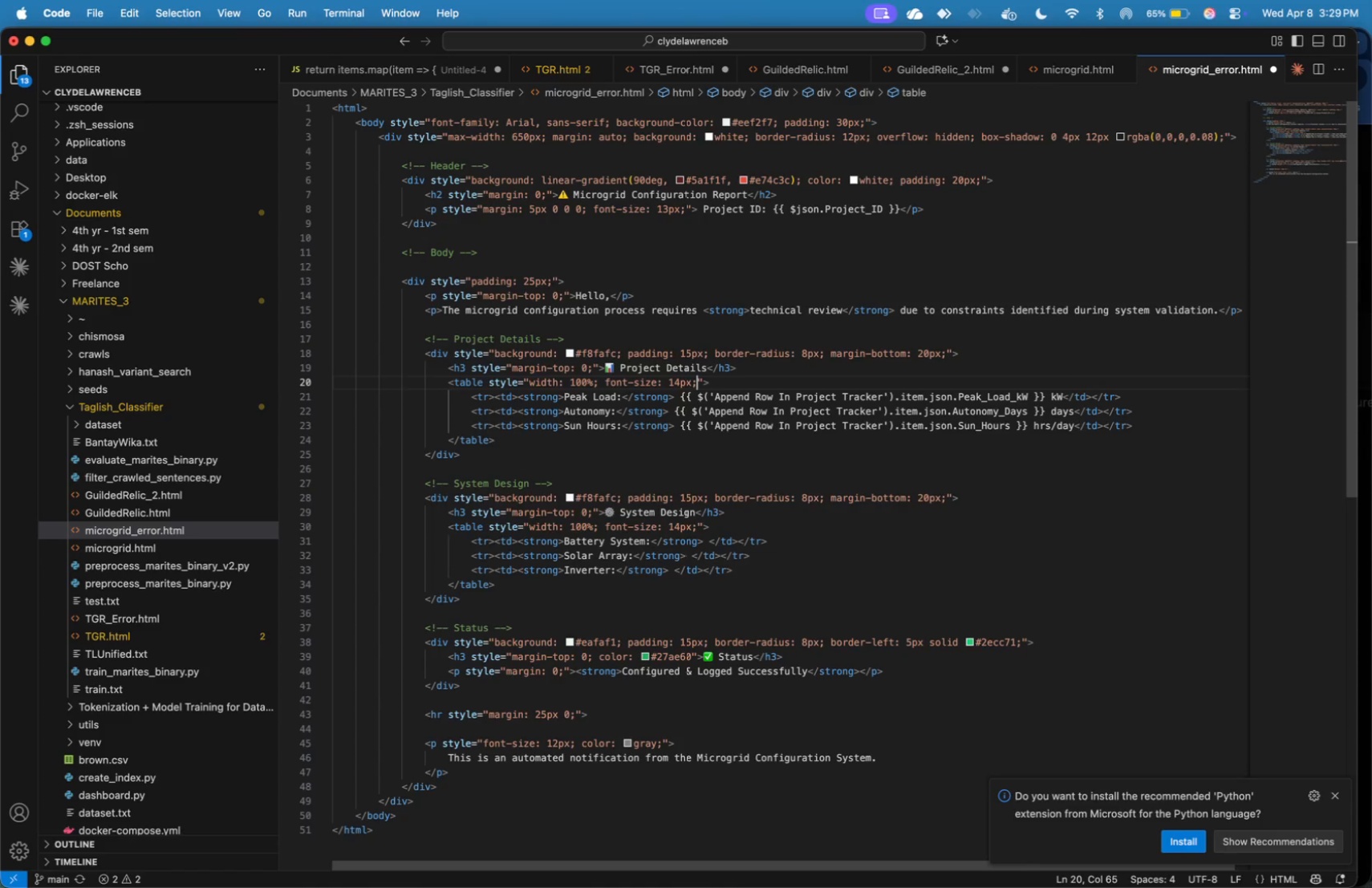 
key(ArrowLeft)
 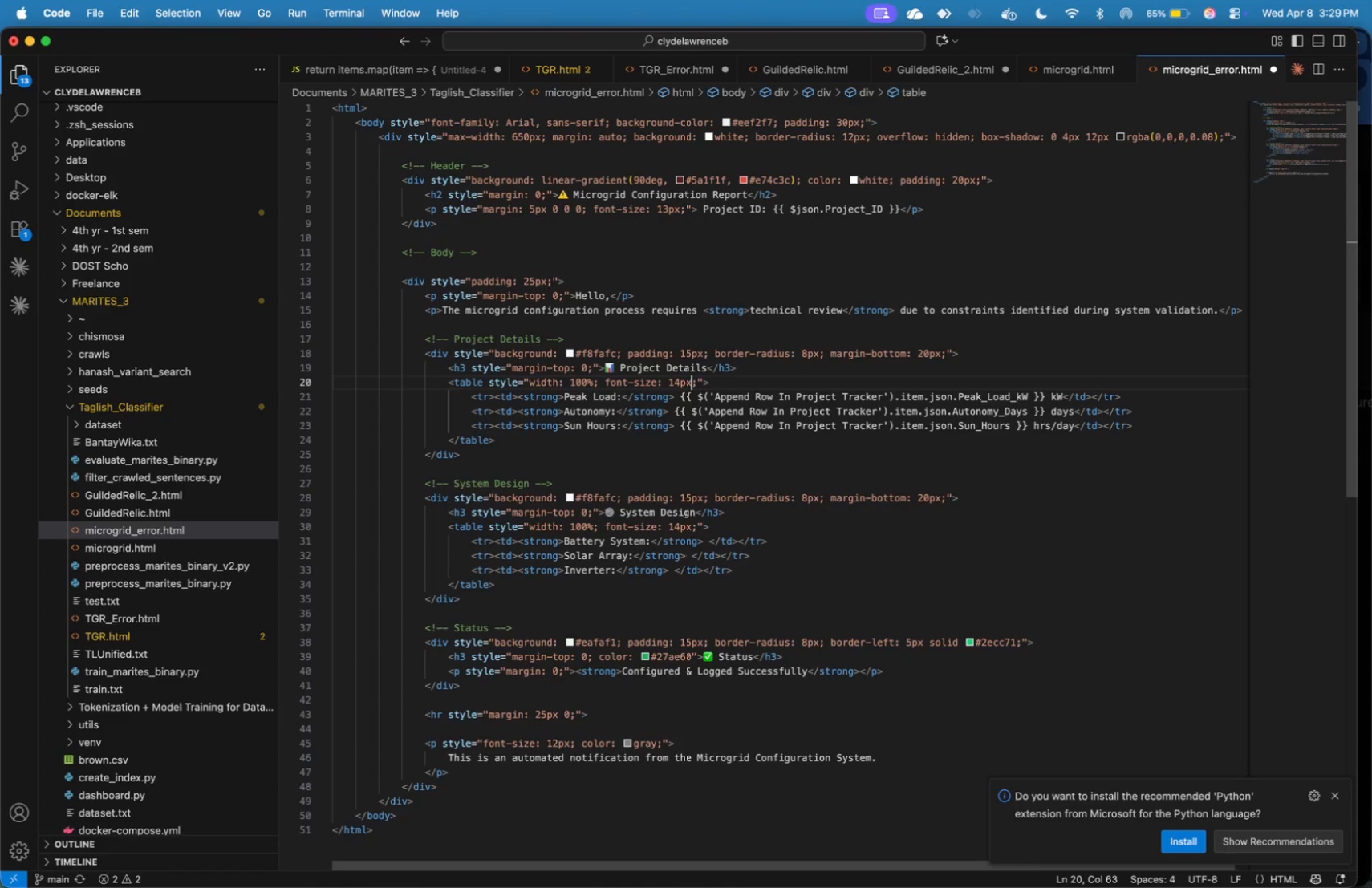 
key(ArrowLeft)
 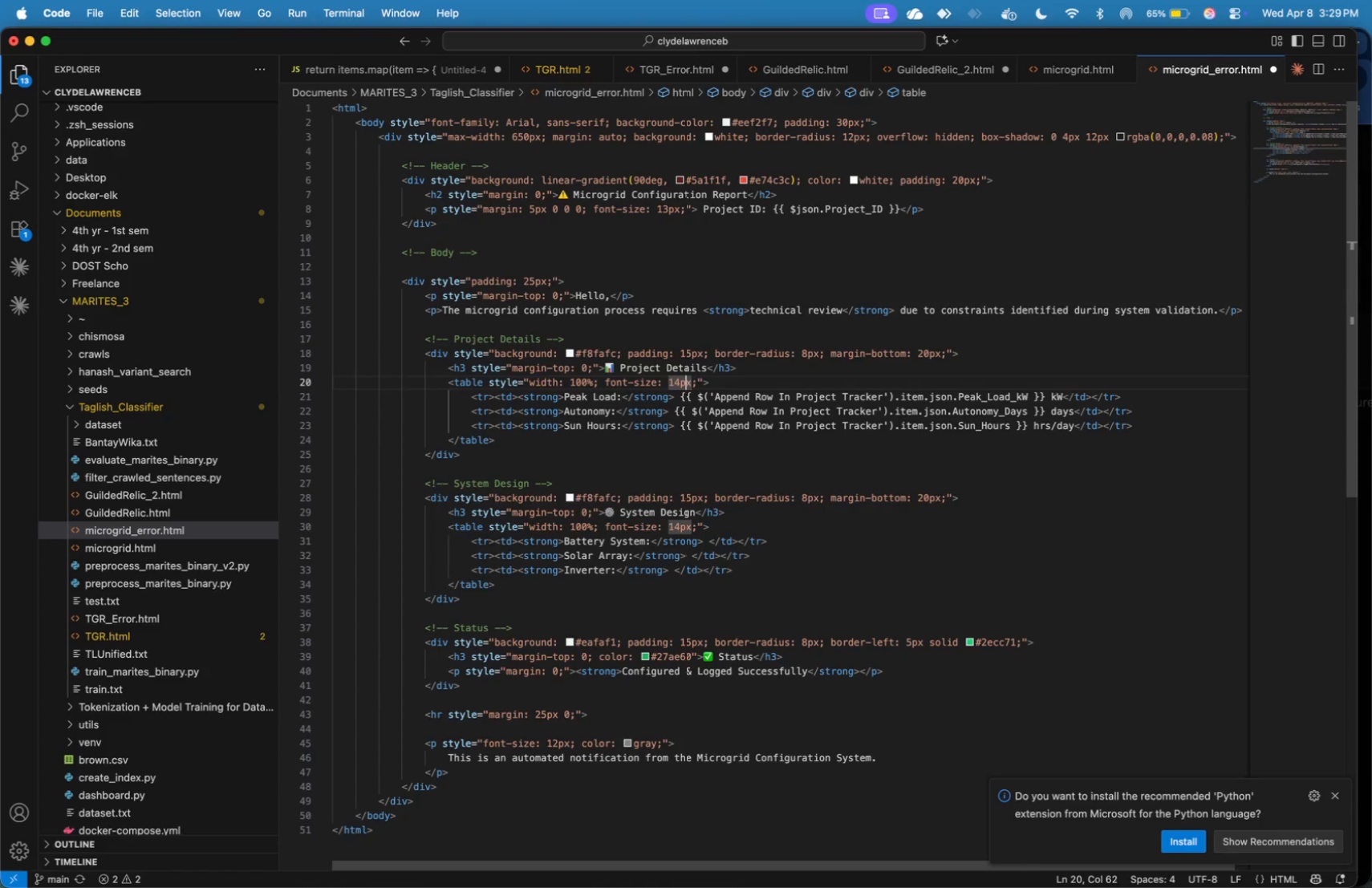 
key(ArrowLeft)
 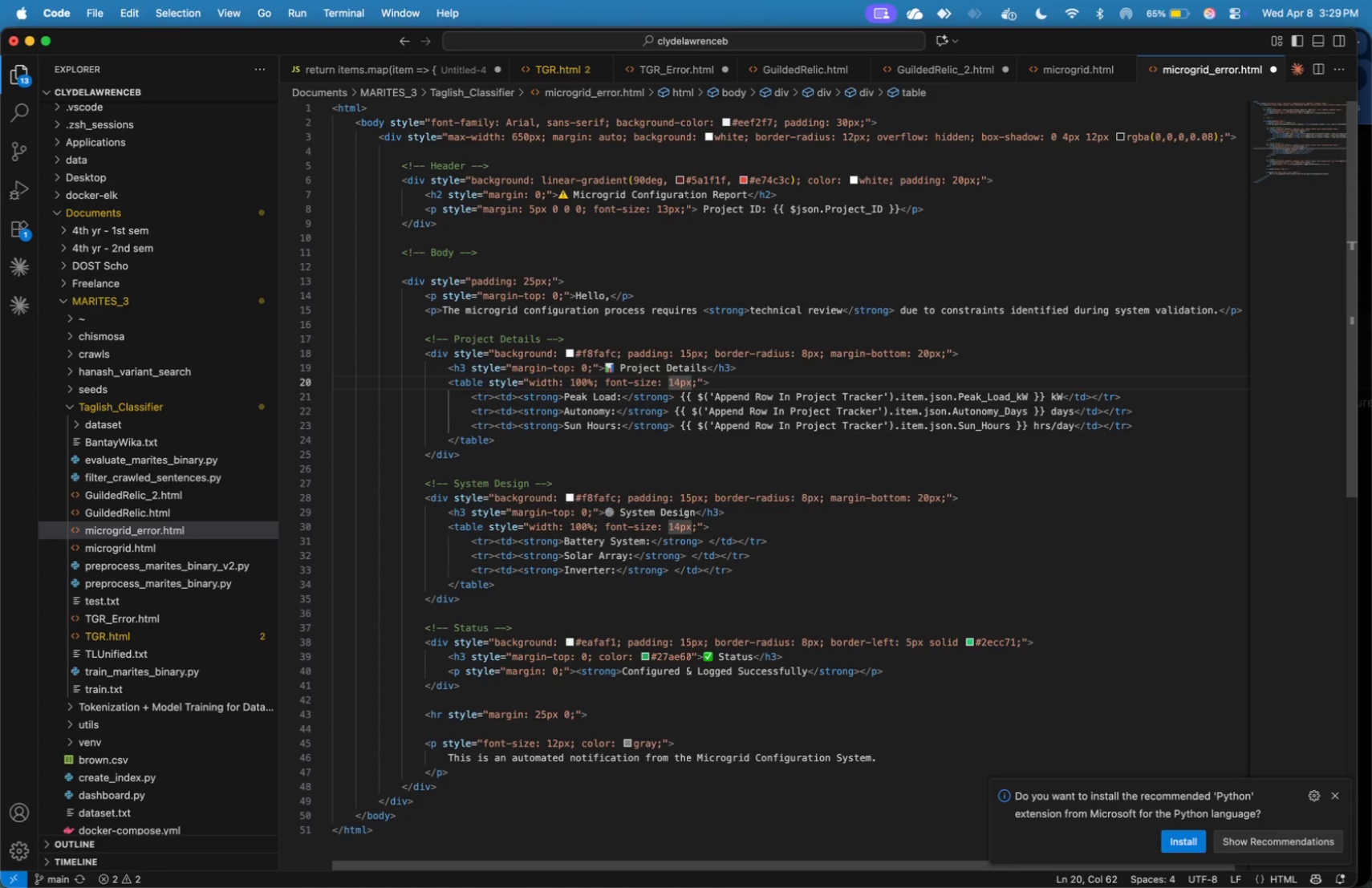 
key(ArrowDown)
 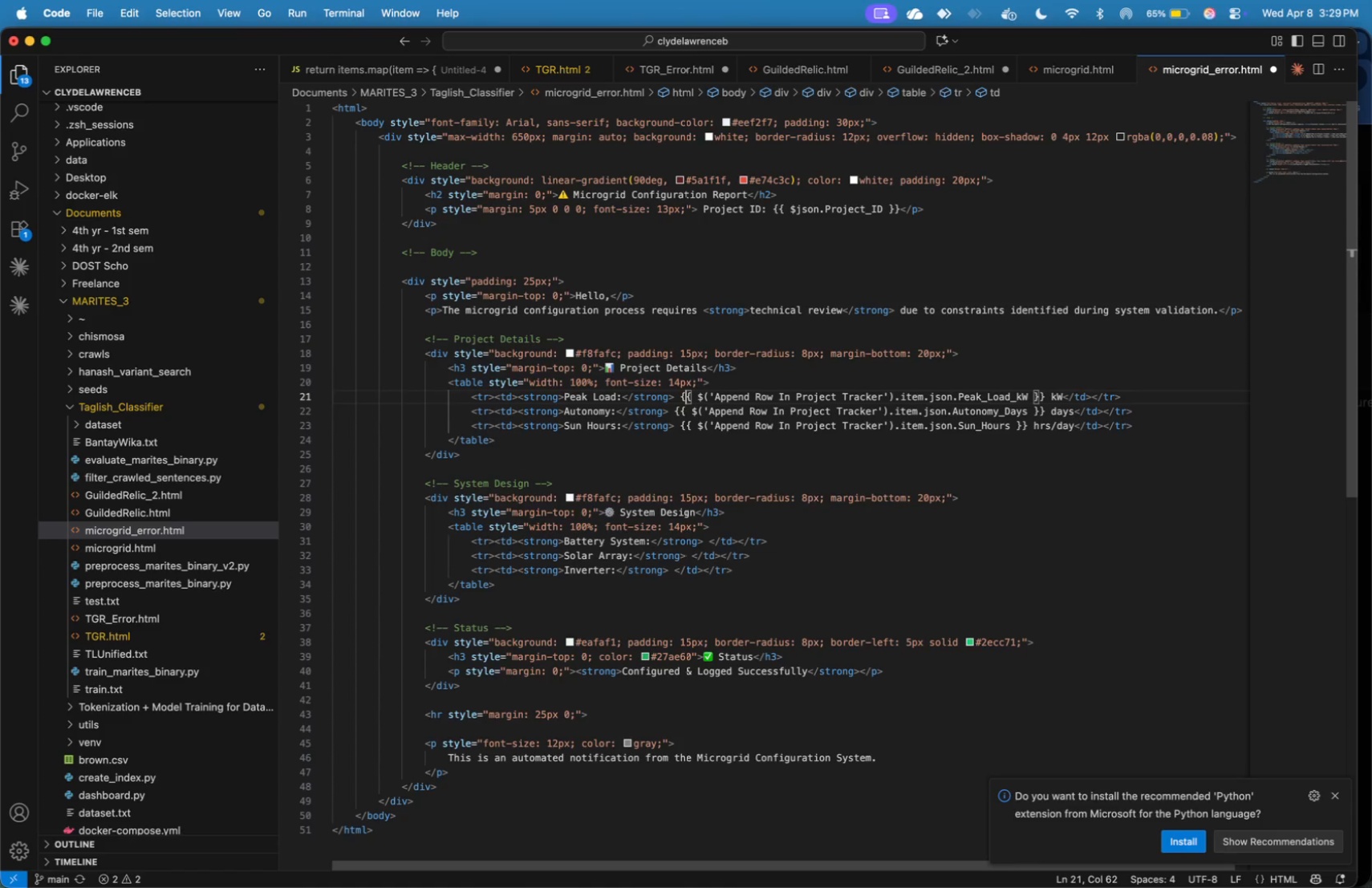 
key(ArrowDown)
 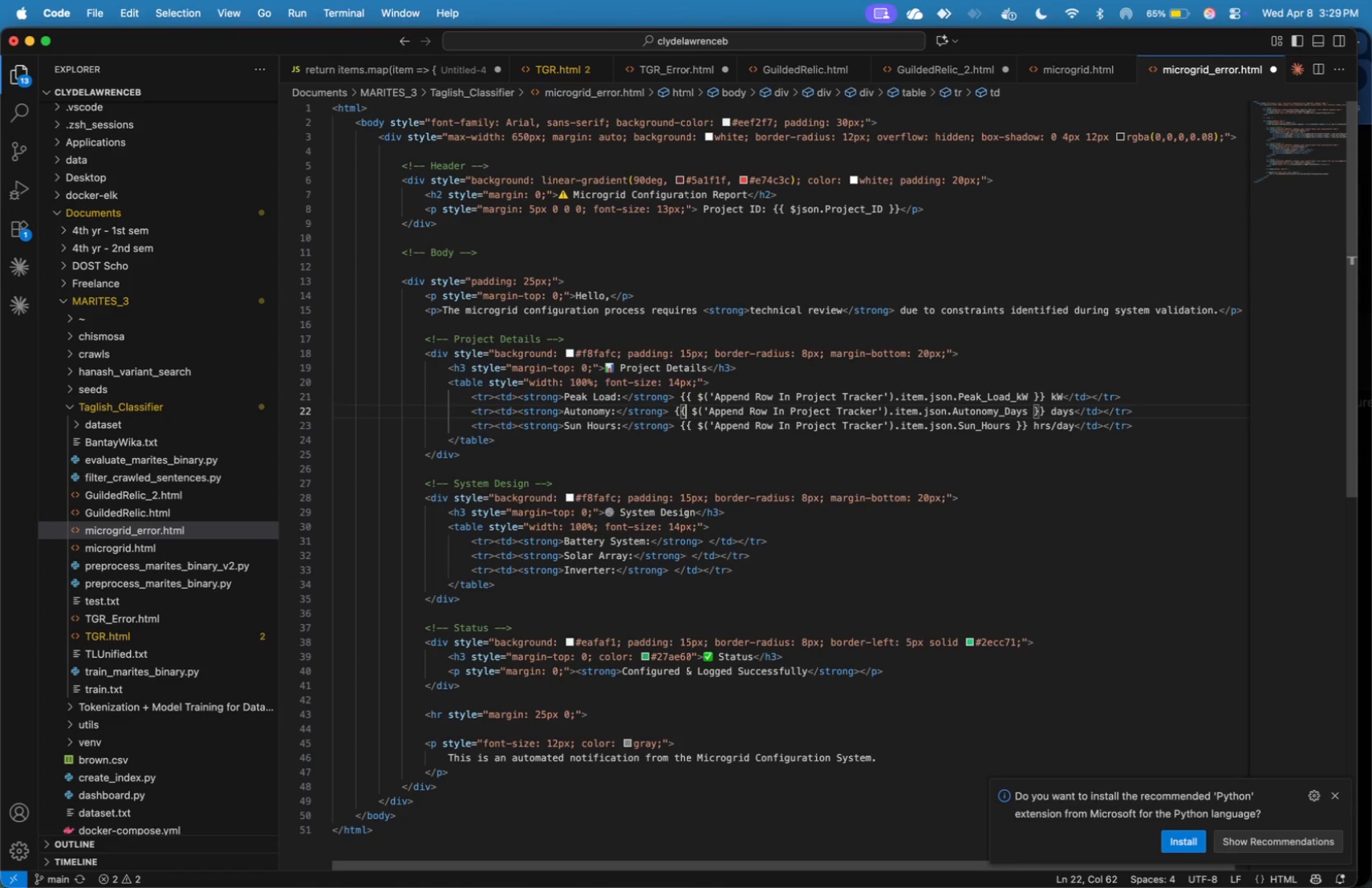 
key(ArrowDown)
 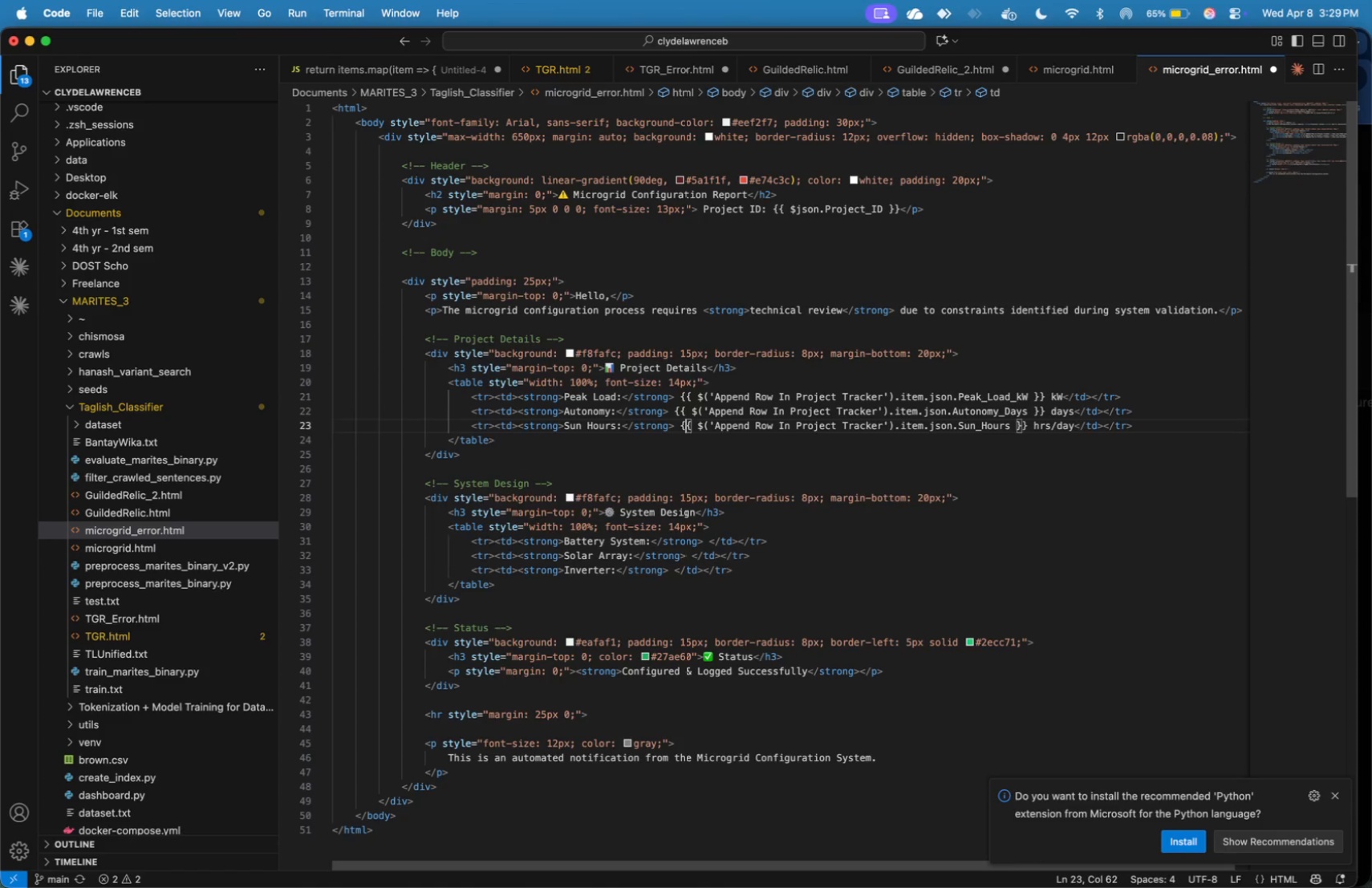 
key(ArrowDown)
 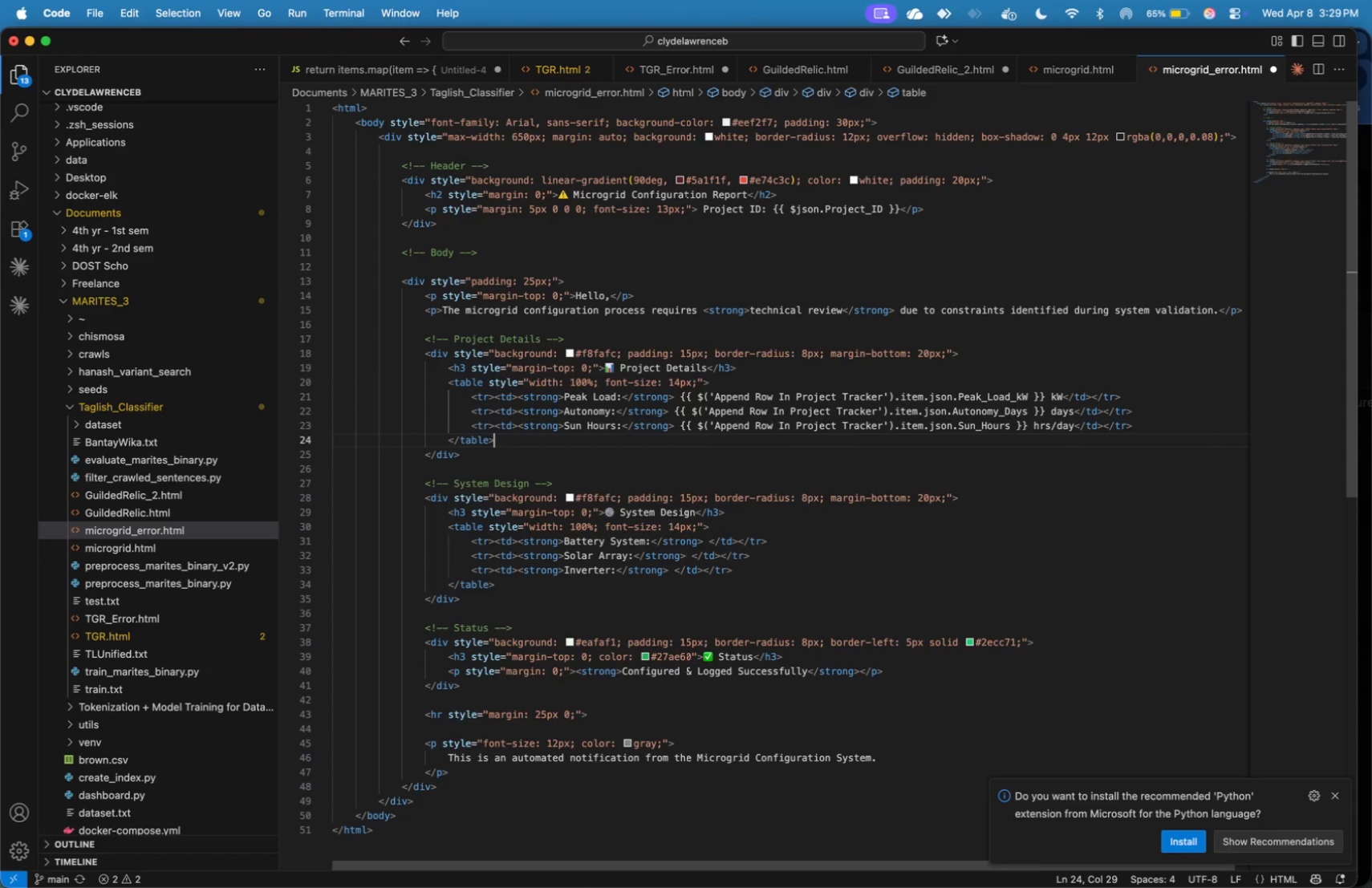 
wait(6.87)
 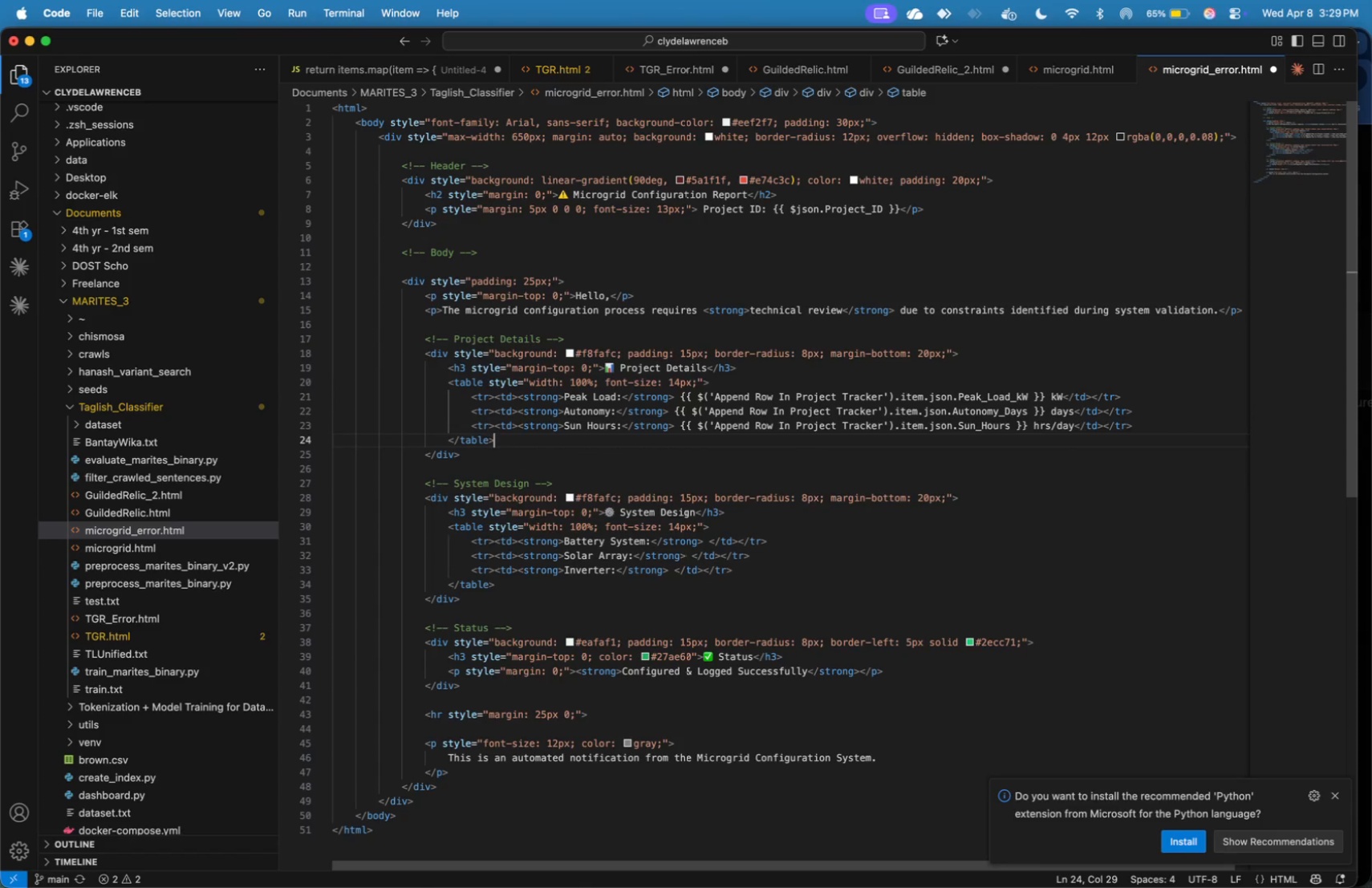 
key(Meta+A)
 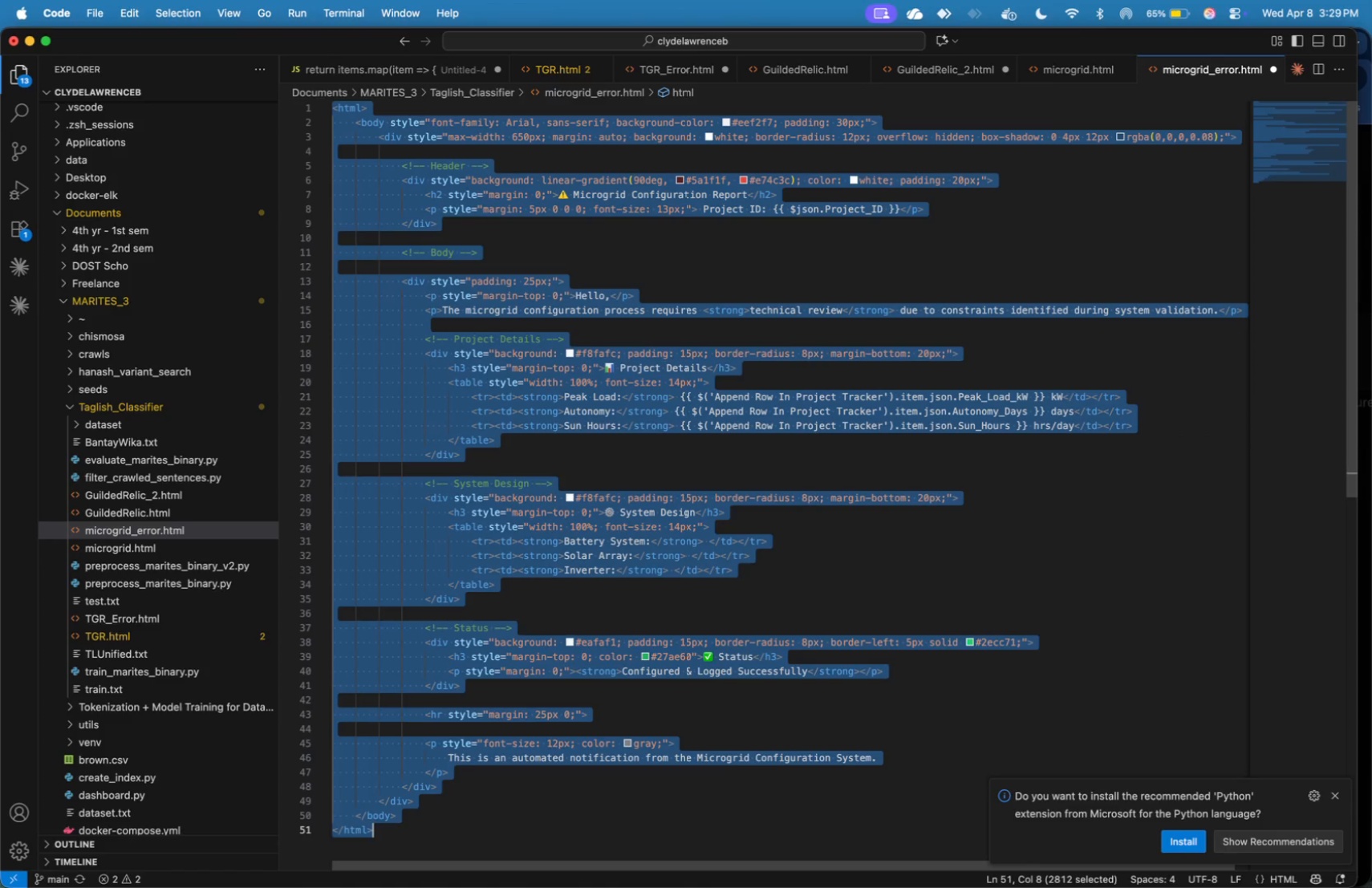 
key(Meta+C)
 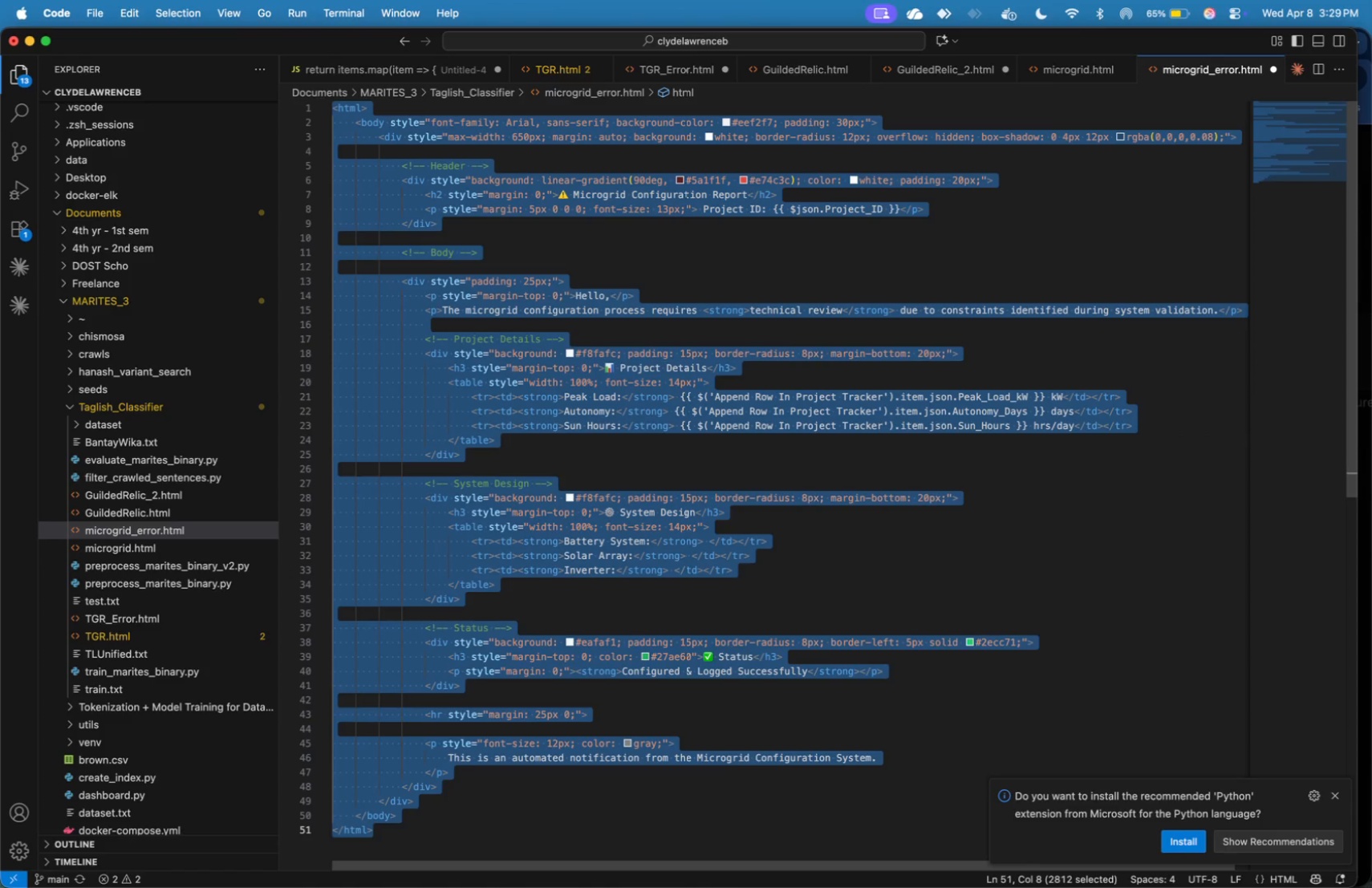 
key(Meta+Tab)
 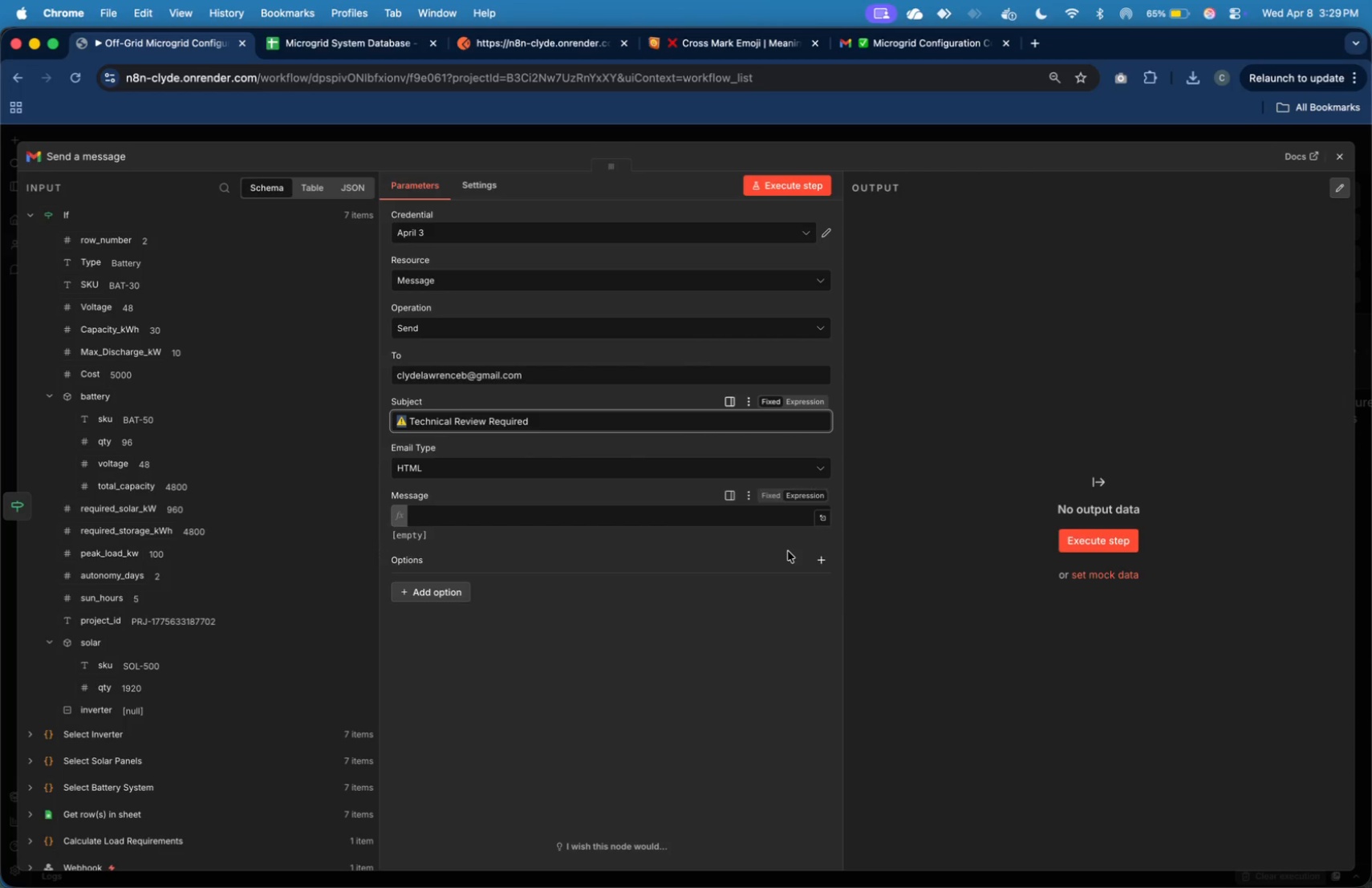 
left_click([817, 513])
 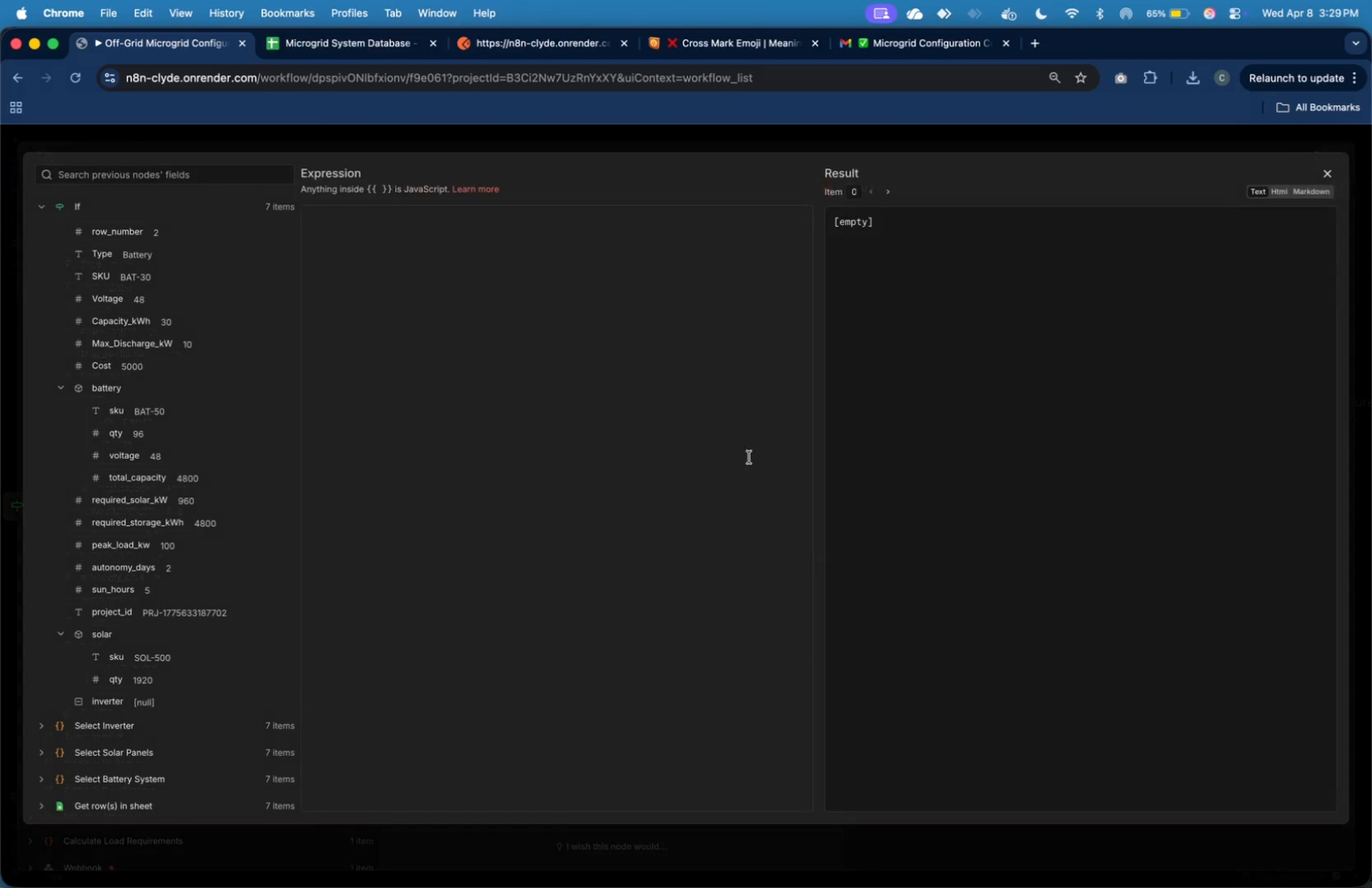 
left_click([735, 445])
 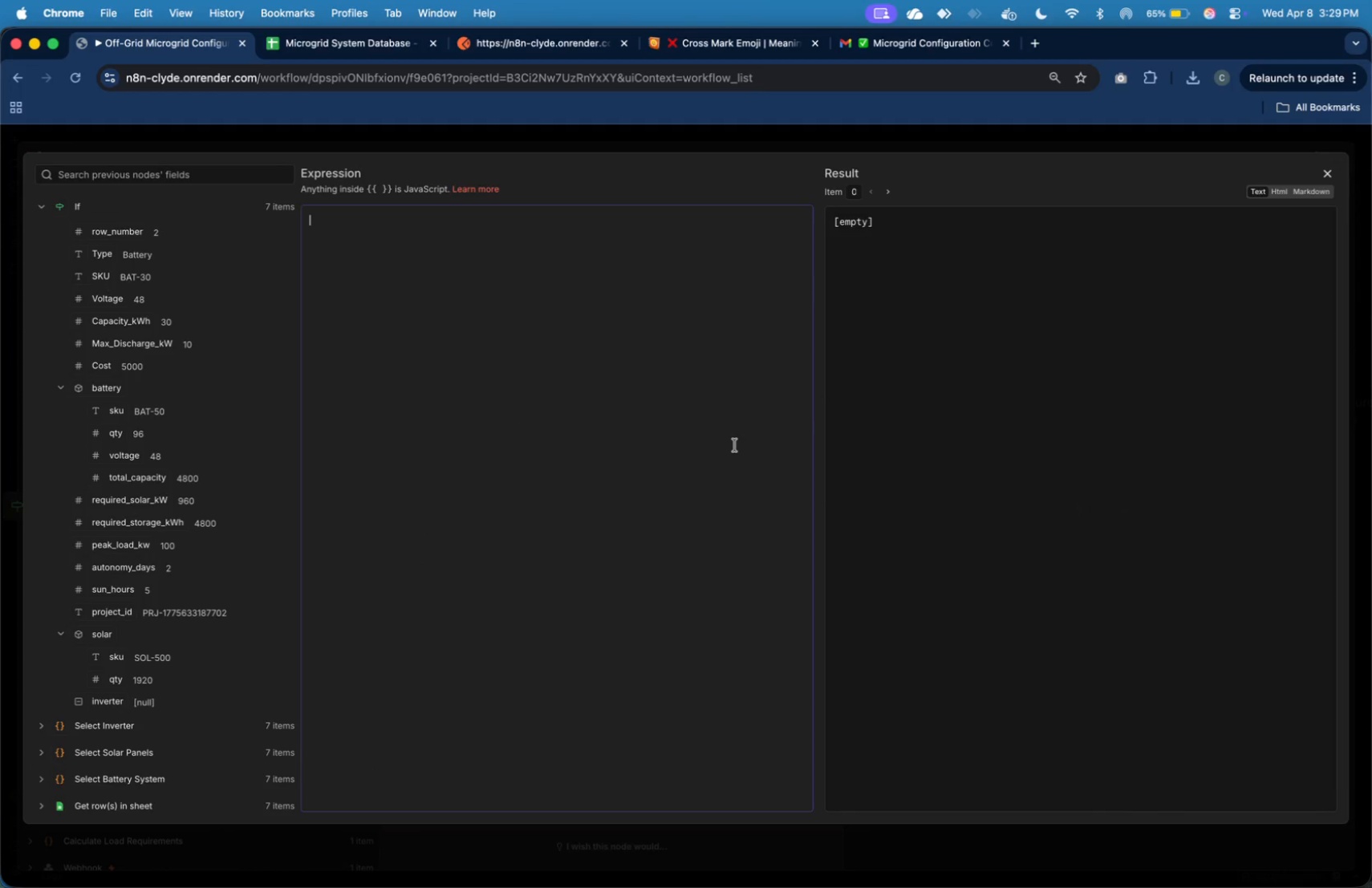 
key(Meta+V)
 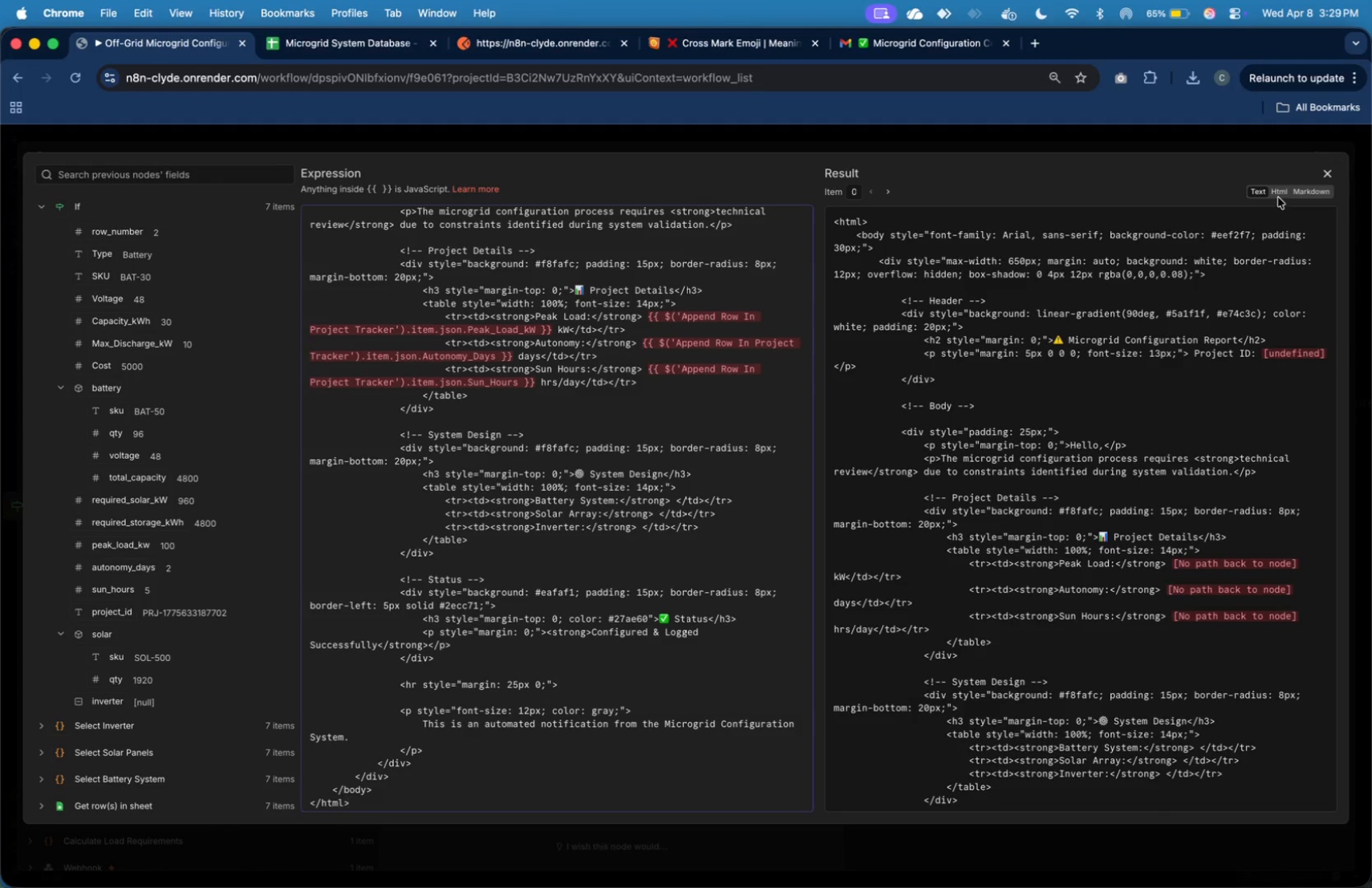 
left_click([1278, 194])
 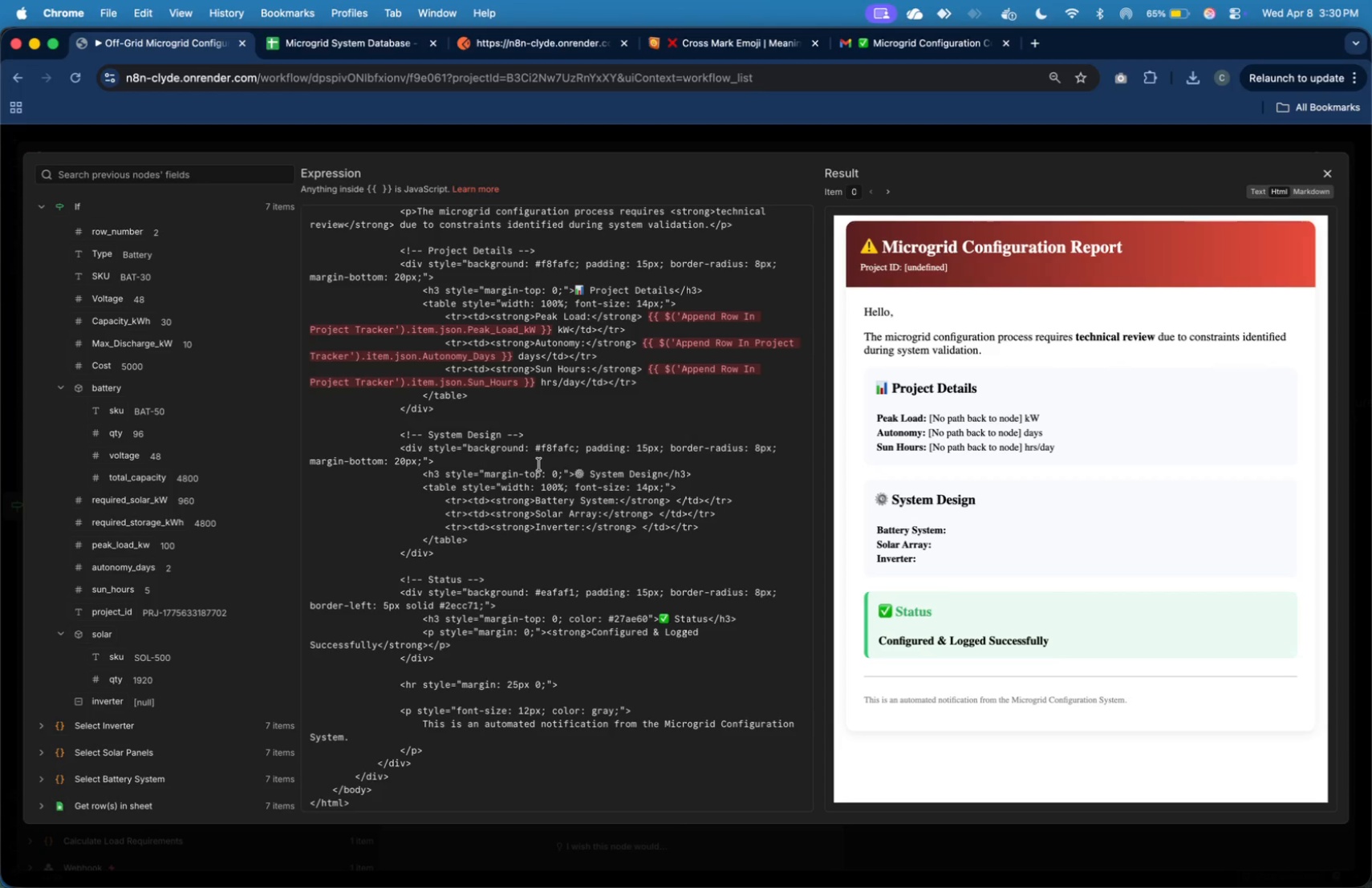 
wait(6.01)
 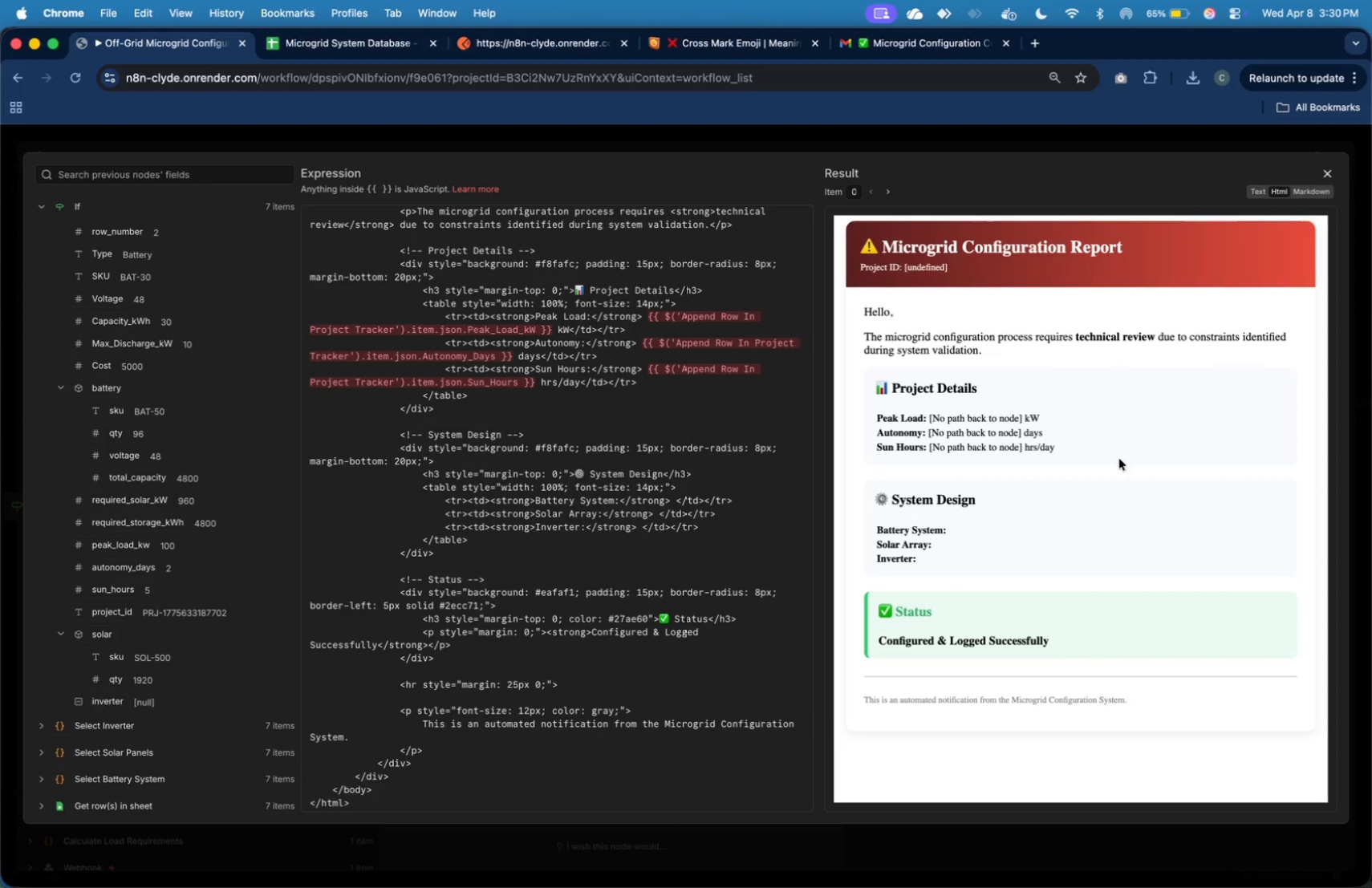 
left_click([39, 205])
 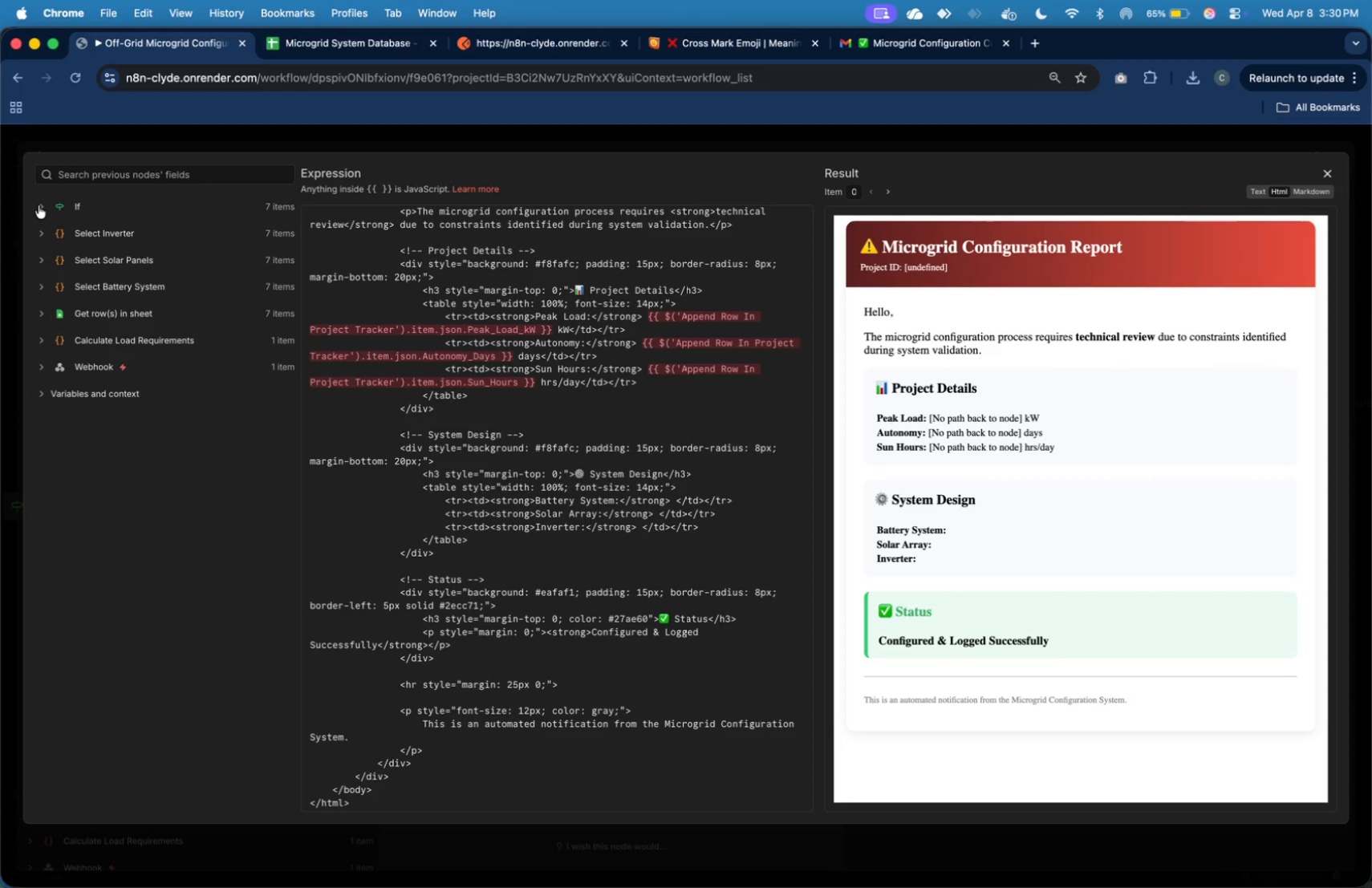 
left_click([39, 205])
 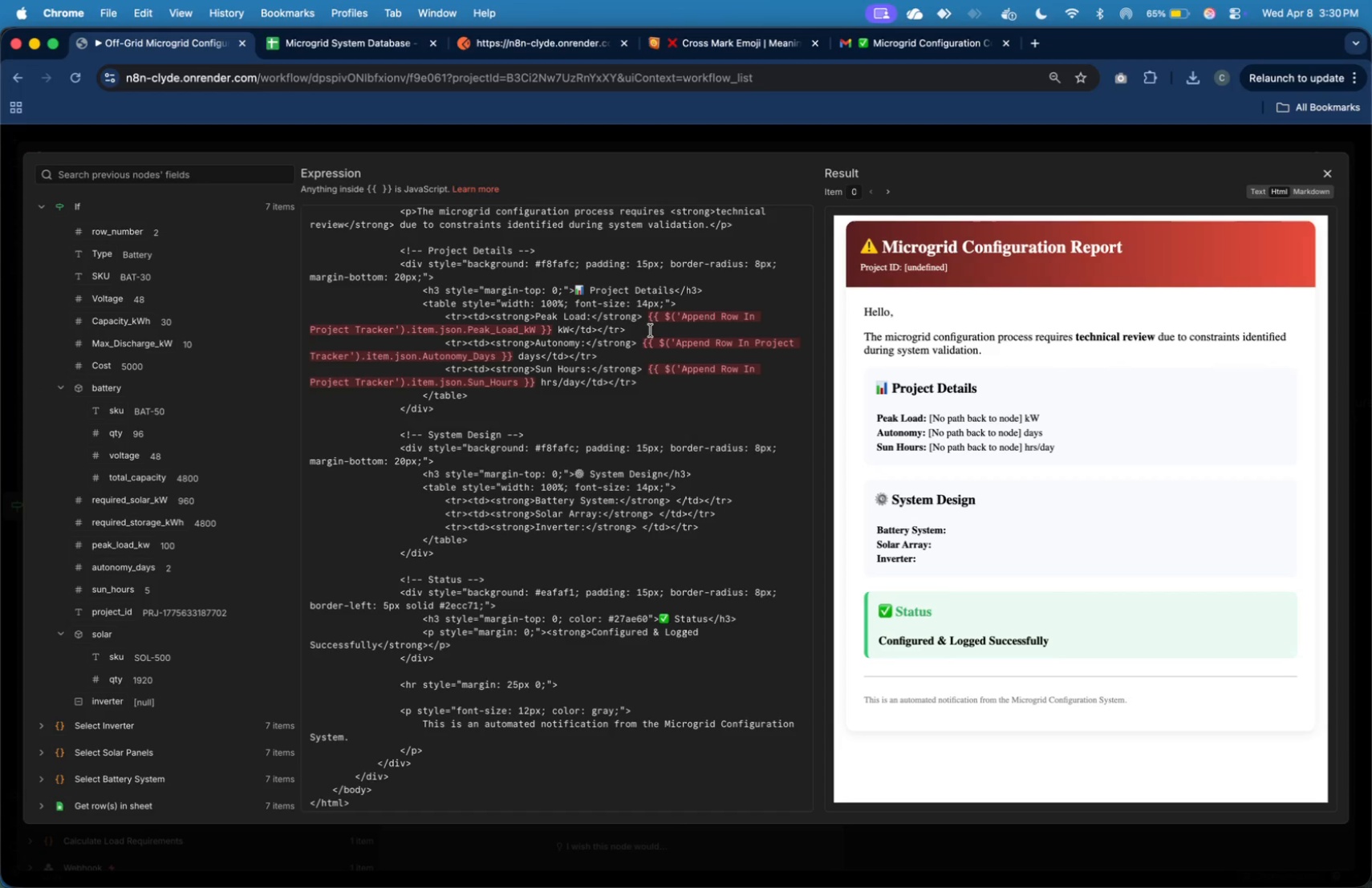 
left_click_drag(start_coordinate=[650, 319], to_coordinate=[552, 330])
 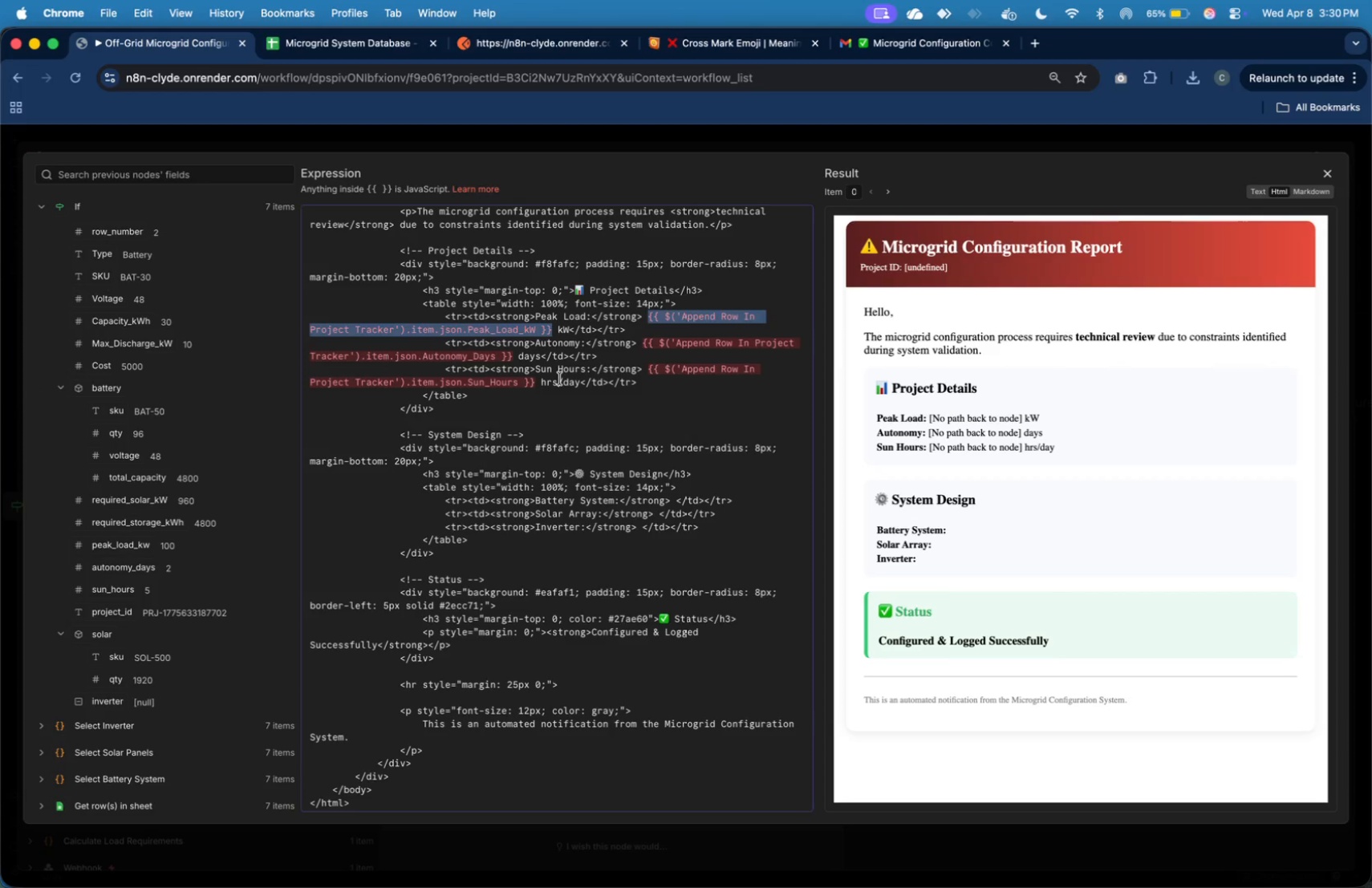 
key(Backspace)
 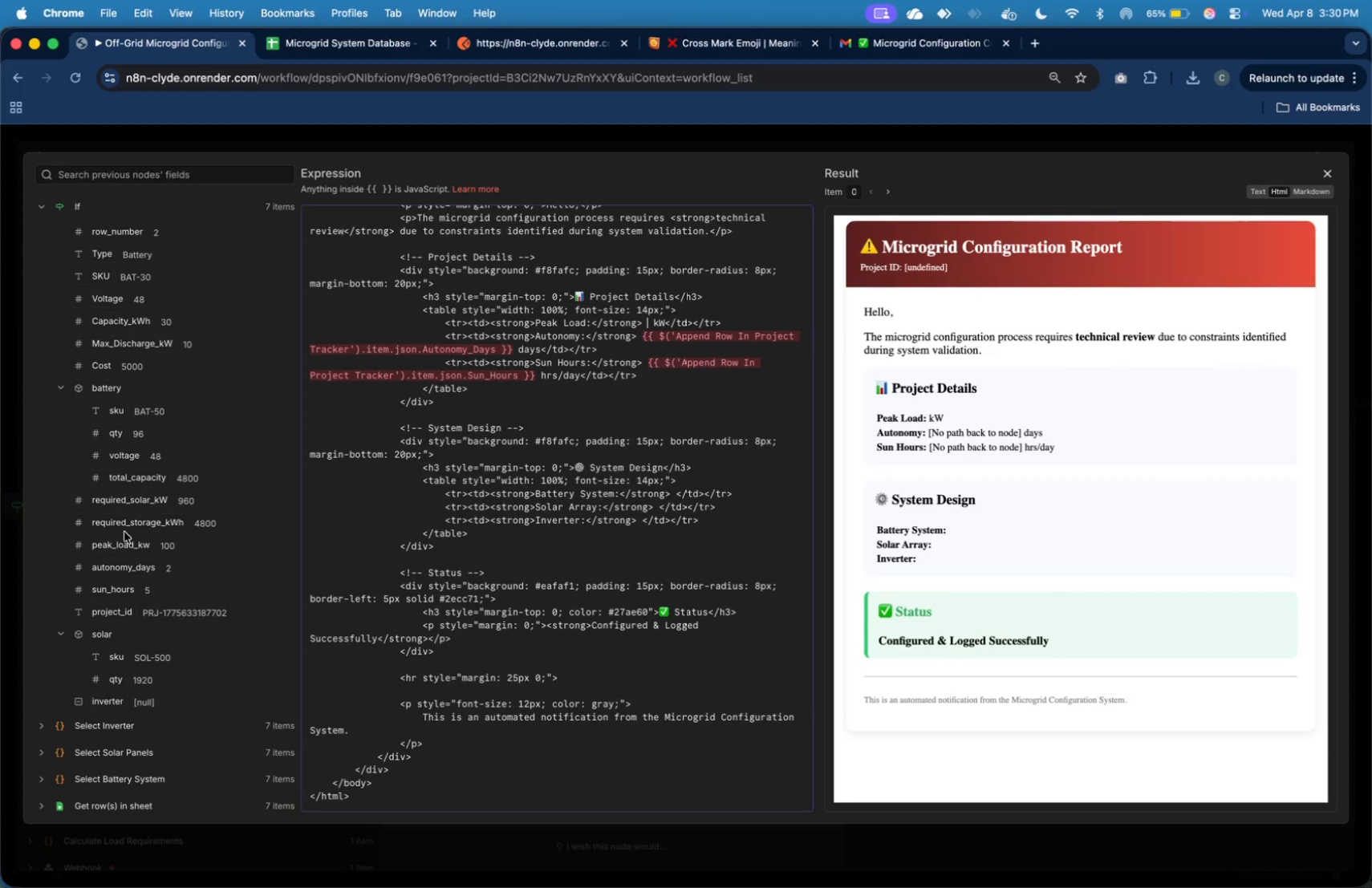 
left_click_drag(start_coordinate=[128, 548], to_coordinate=[648, 324])
 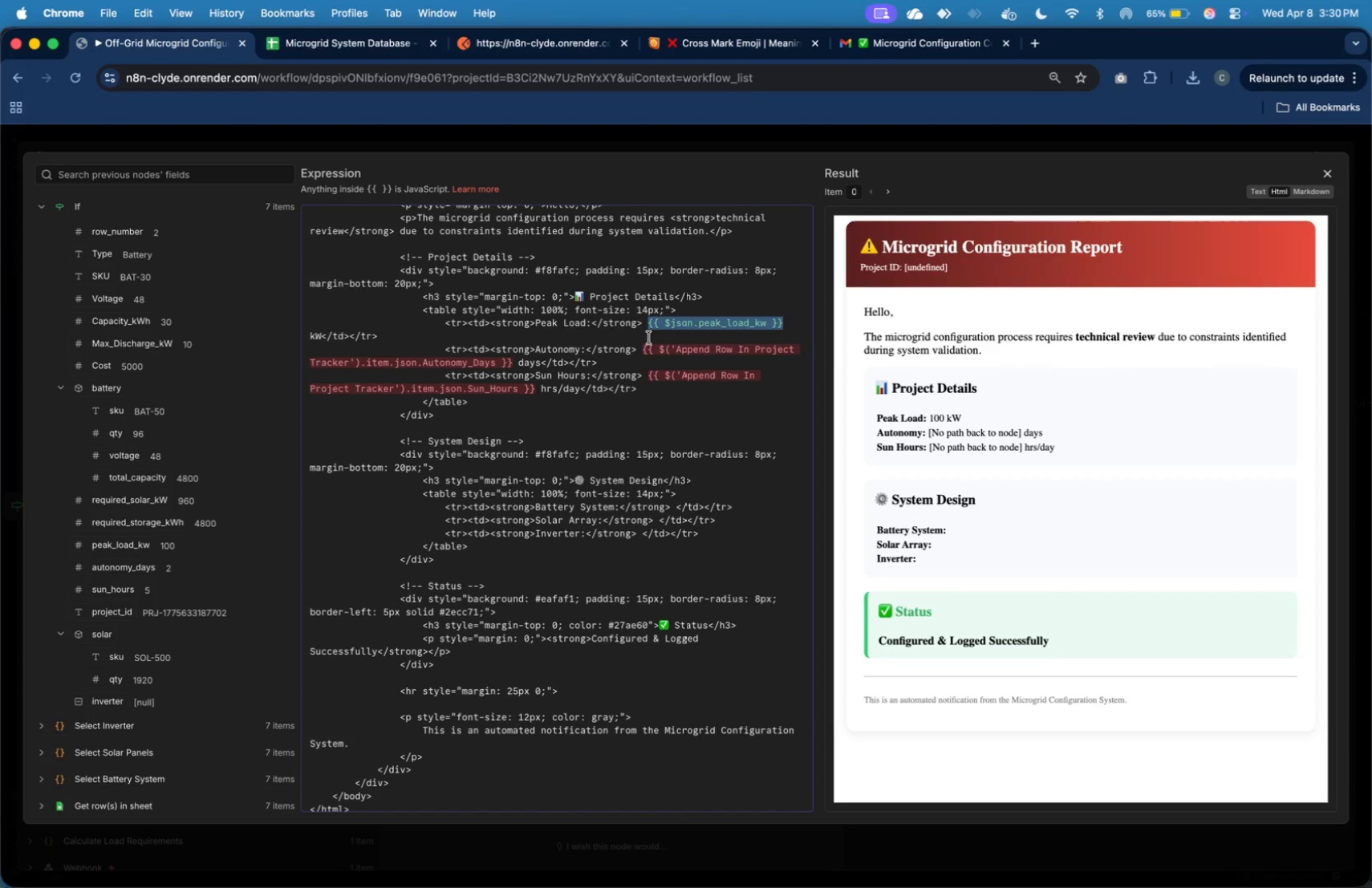 
left_click([649, 337])
 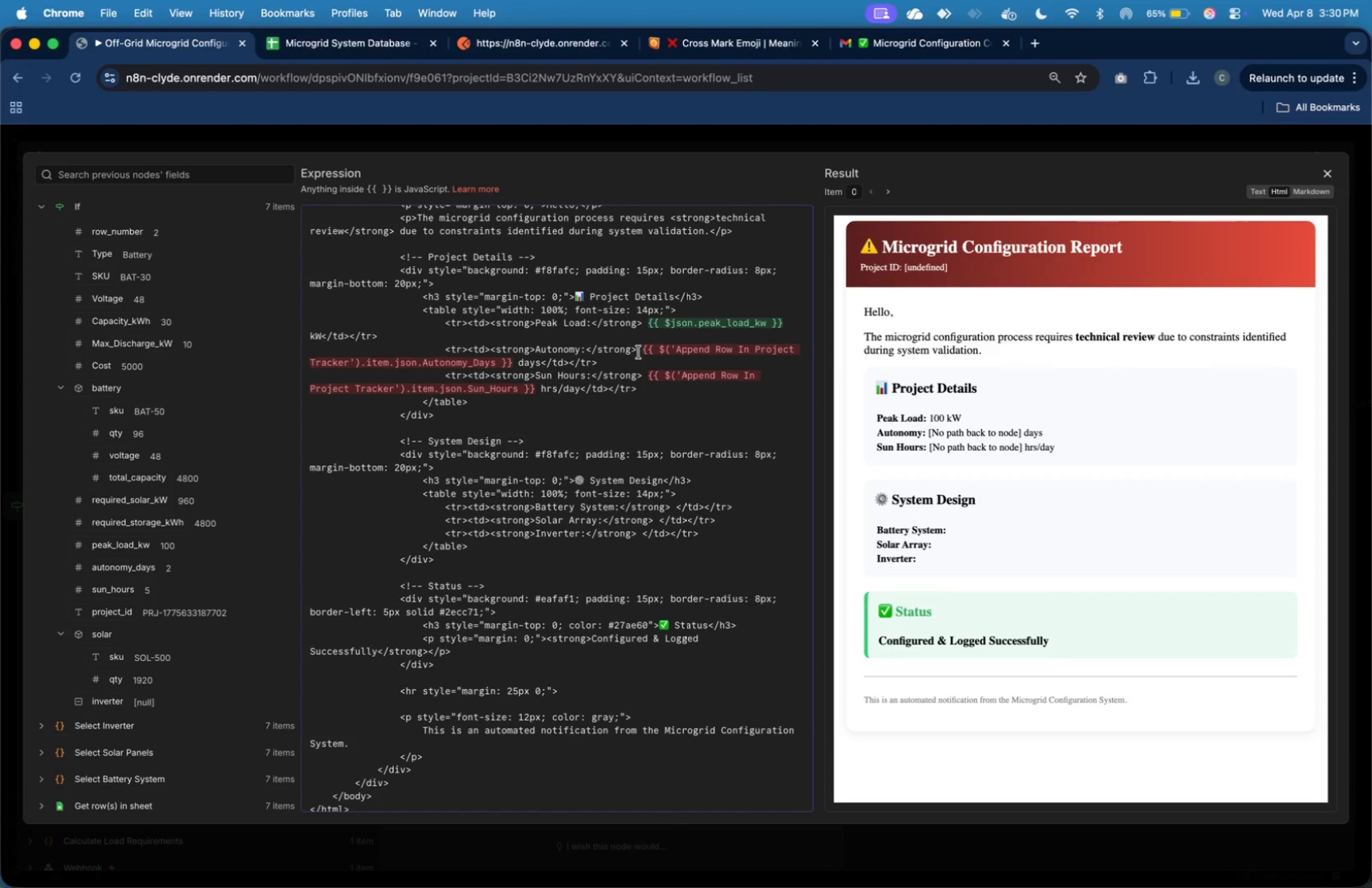 
left_click_drag(start_coordinate=[641, 352], to_coordinate=[514, 356])
 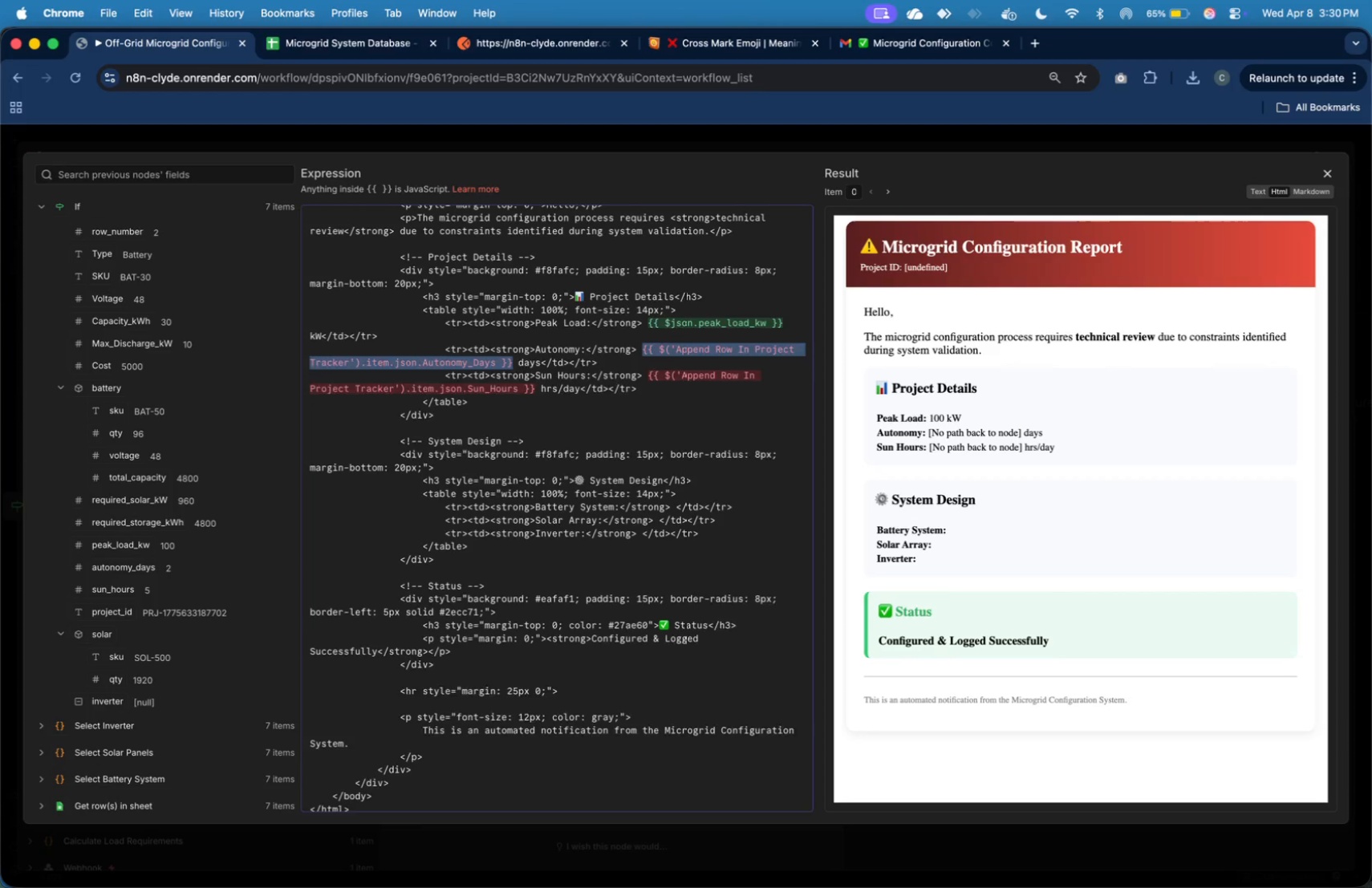 
key(Backspace)
 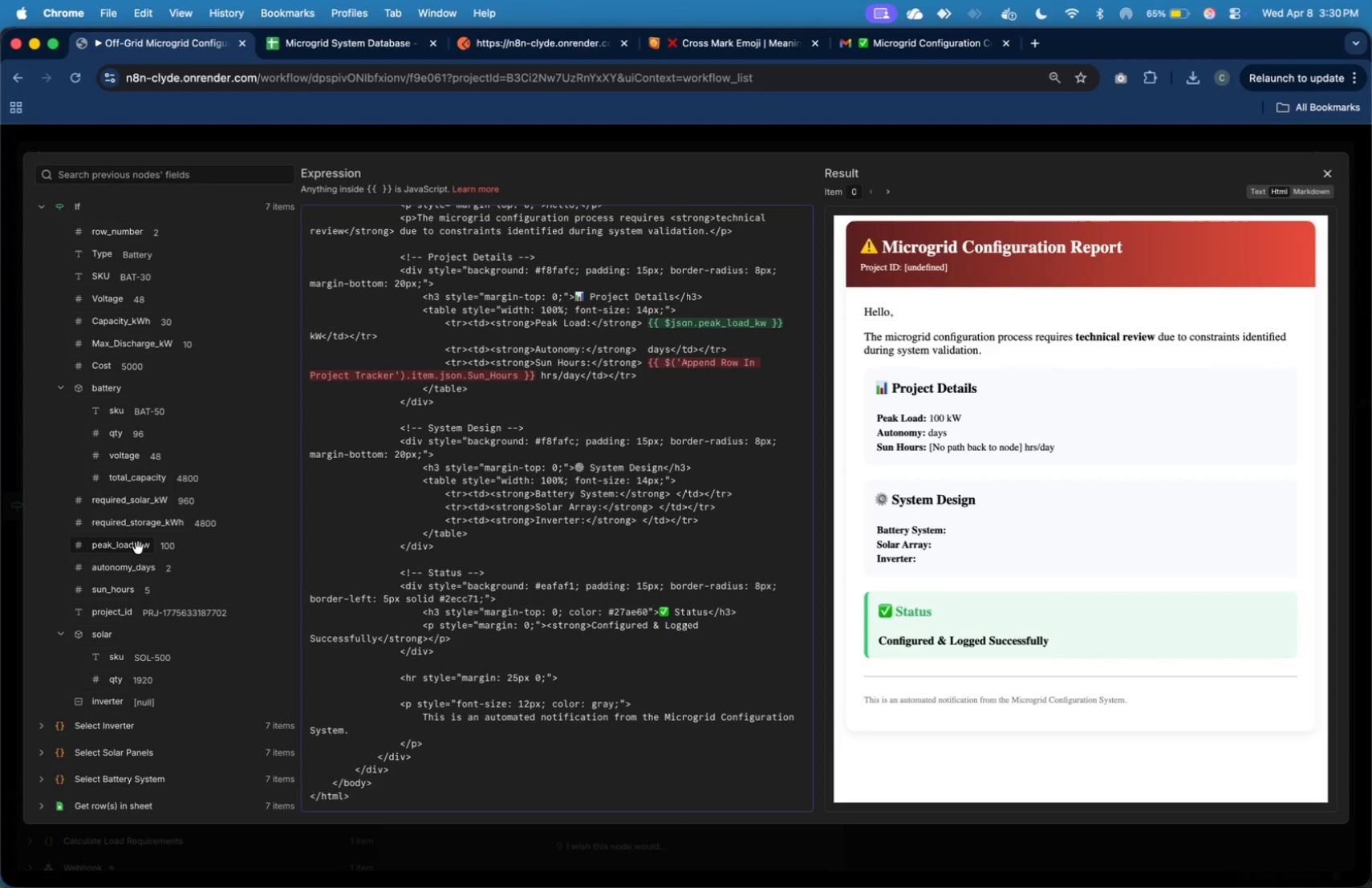 
wait(6.26)
 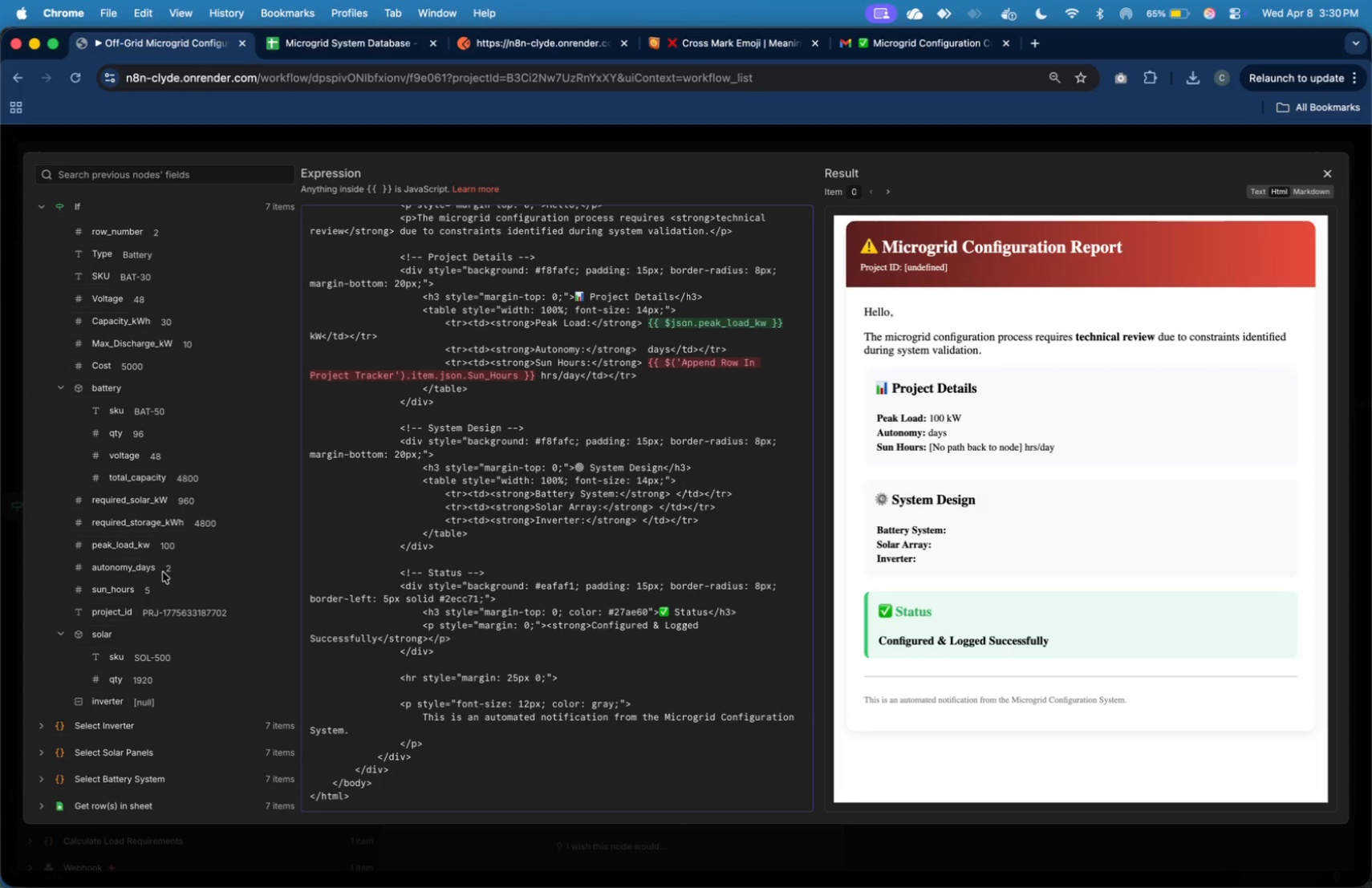 
left_click_drag(start_coordinate=[132, 574], to_coordinate=[643, 351])
 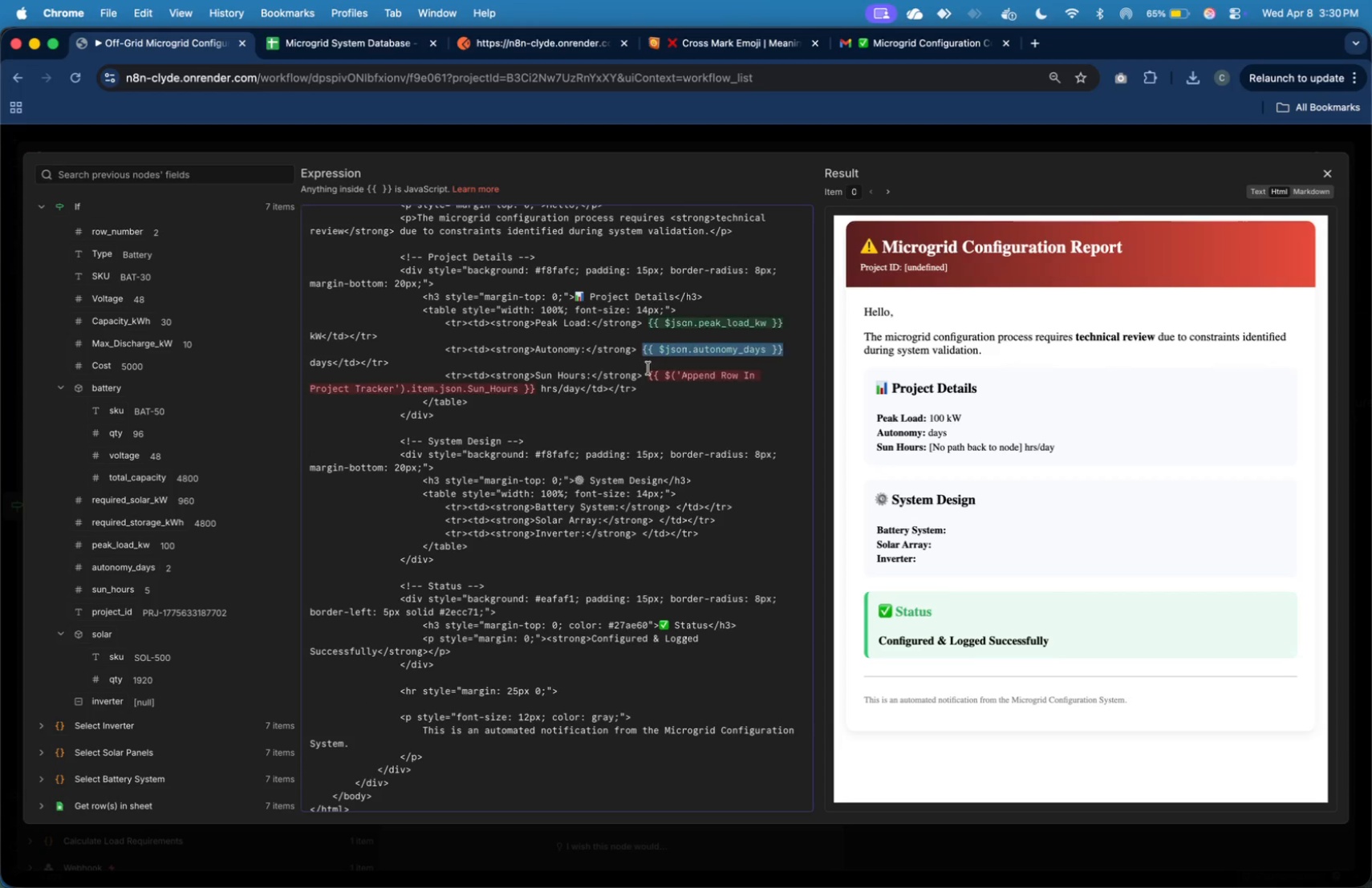 
left_click([648, 368])
 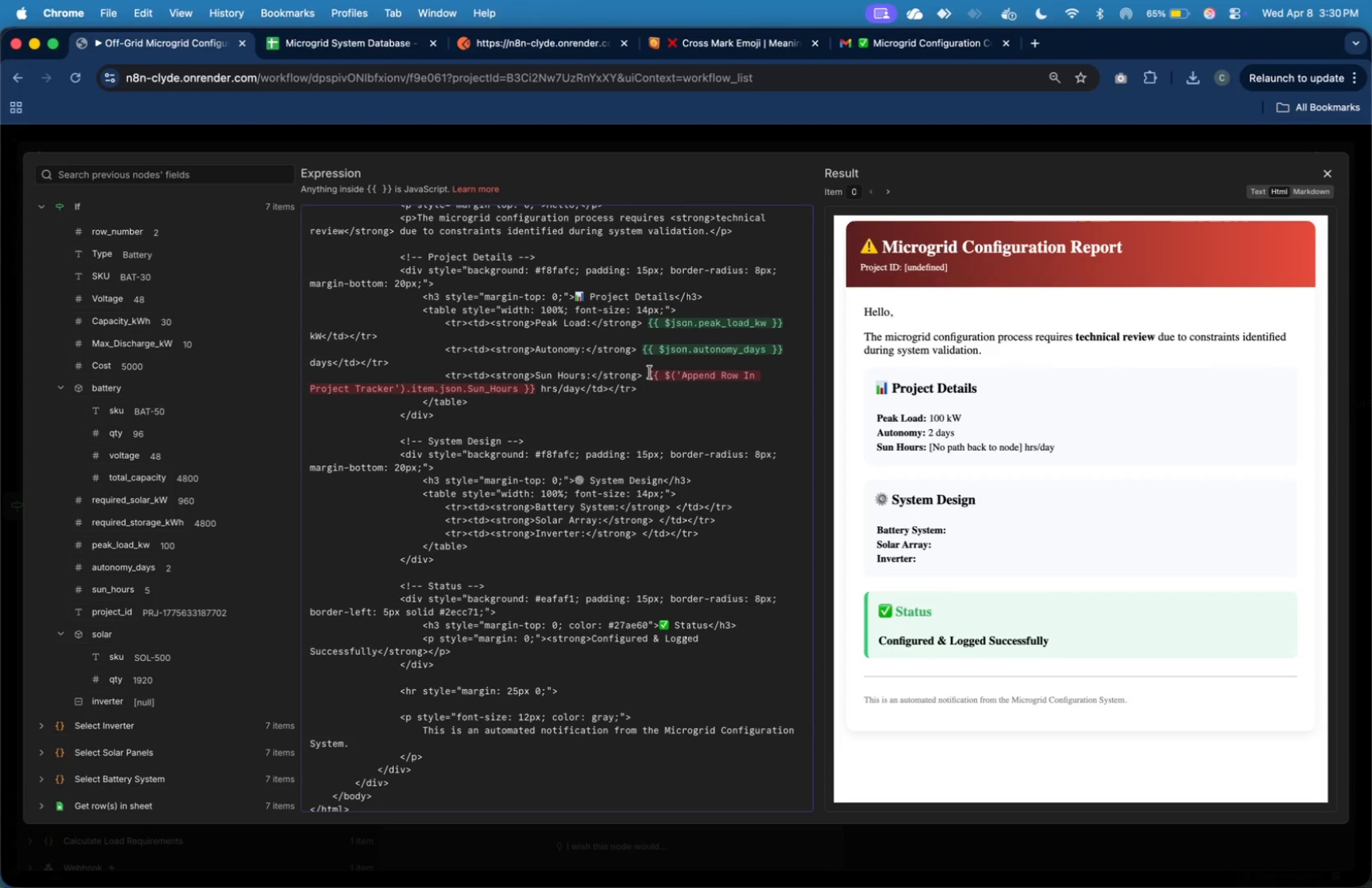 
left_click_drag(start_coordinate=[651, 373], to_coordinate=[536, 383])
 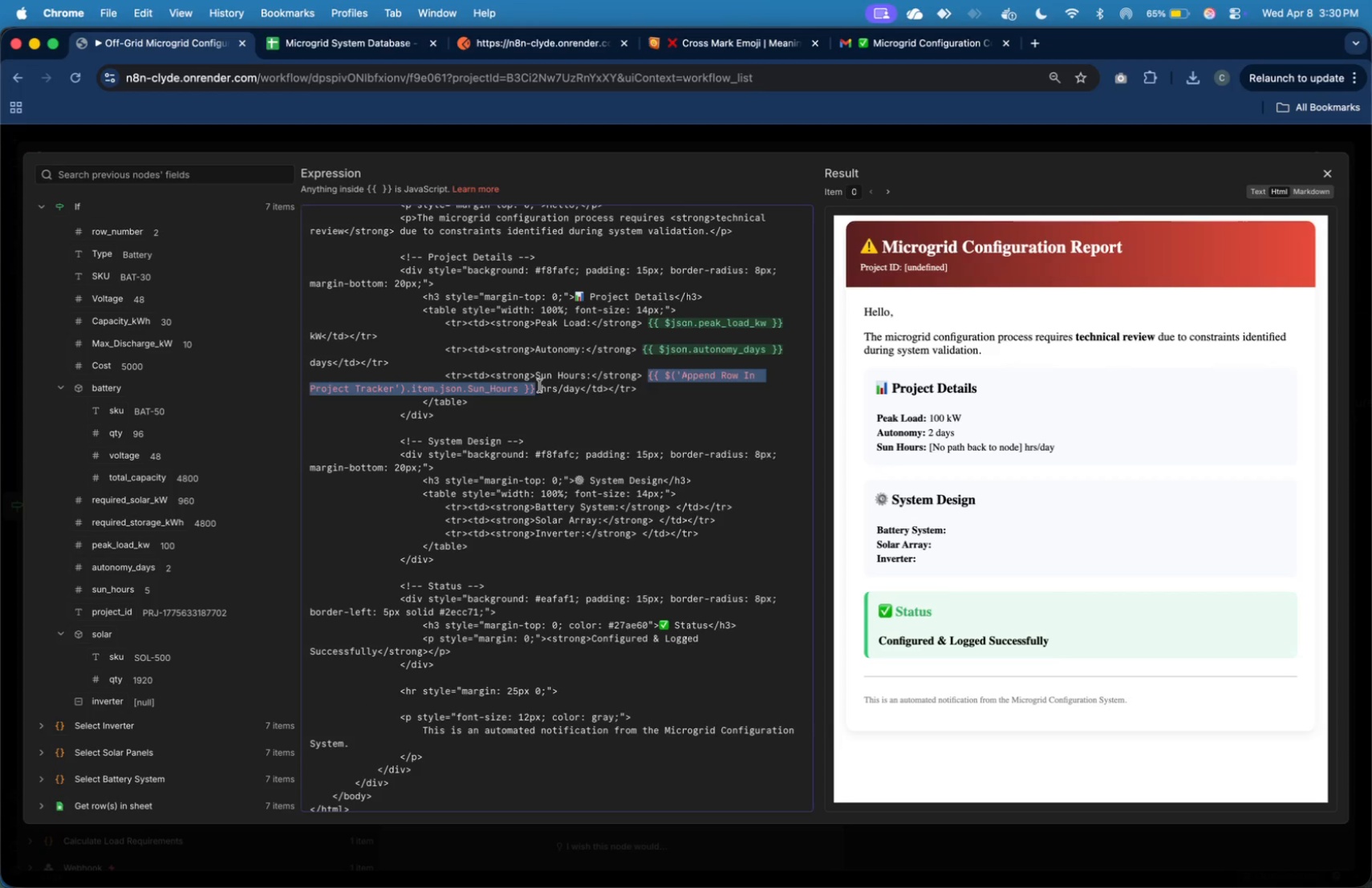 
key(Backspace)
 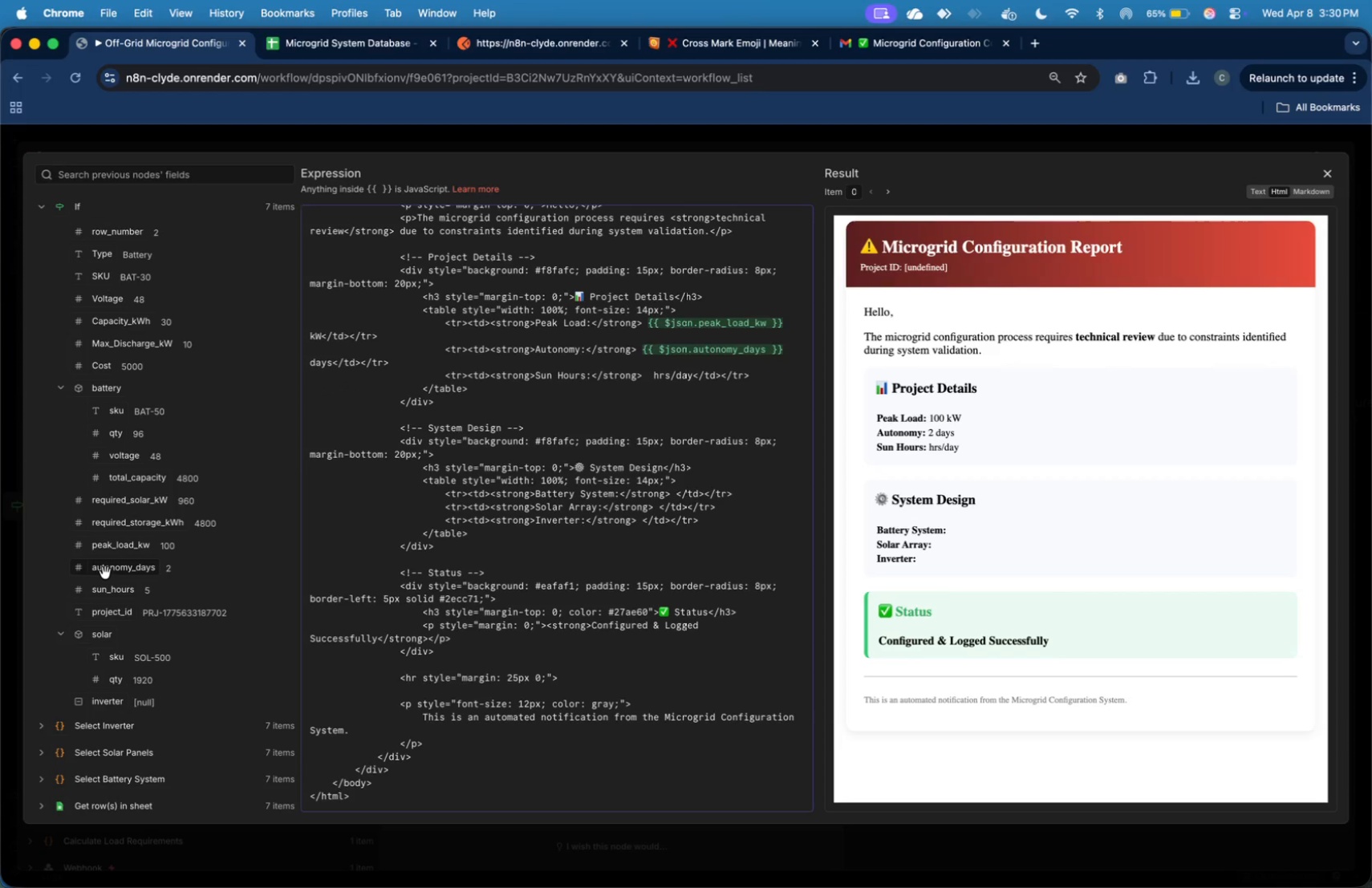 
left_click_drag(start_coordinate=[117, 600], to_coordinate=[605, 476])
 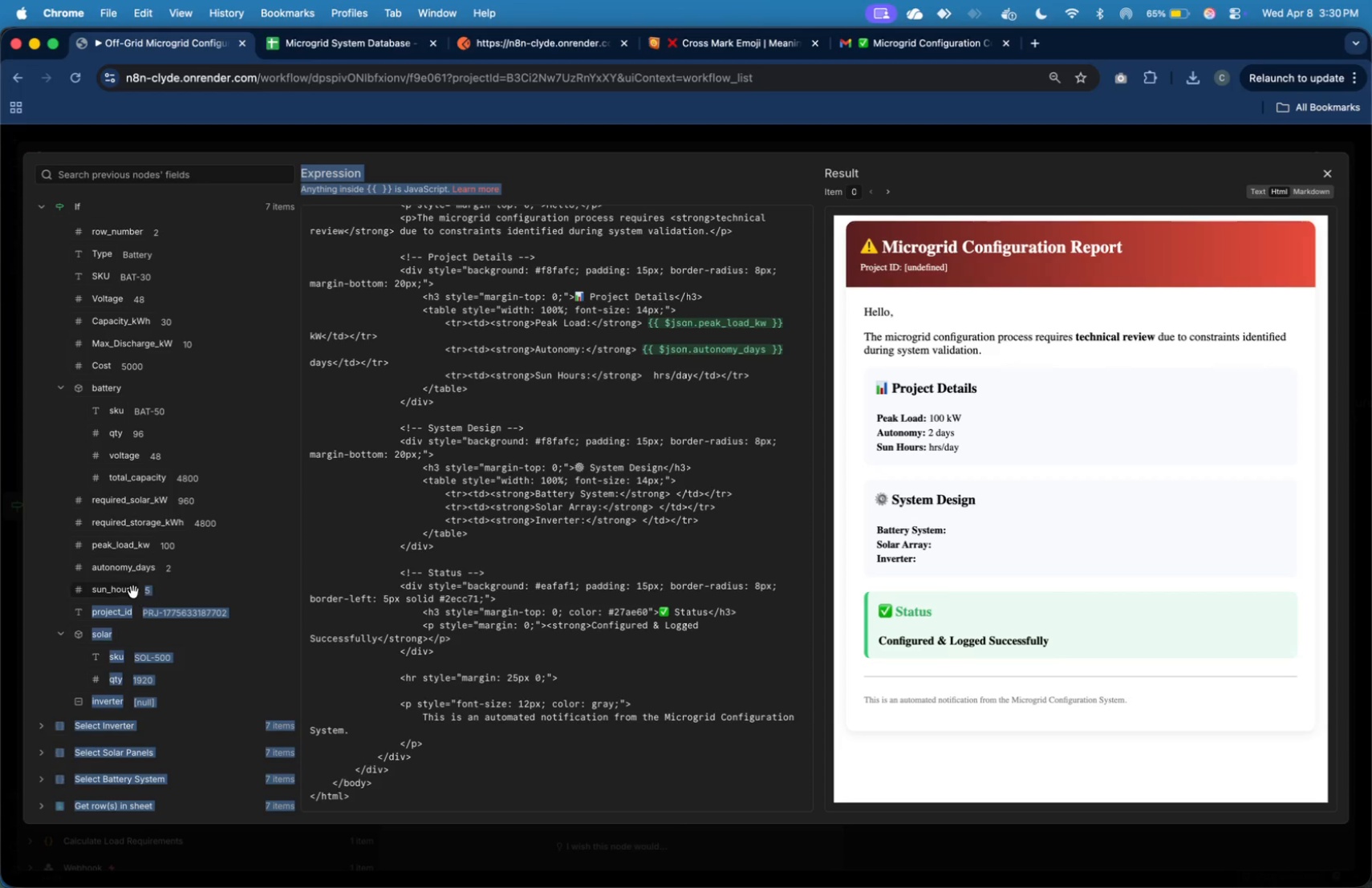 
left_click_drag(start_coordinate=[126, 590], to_coordinate=[647, 381])
 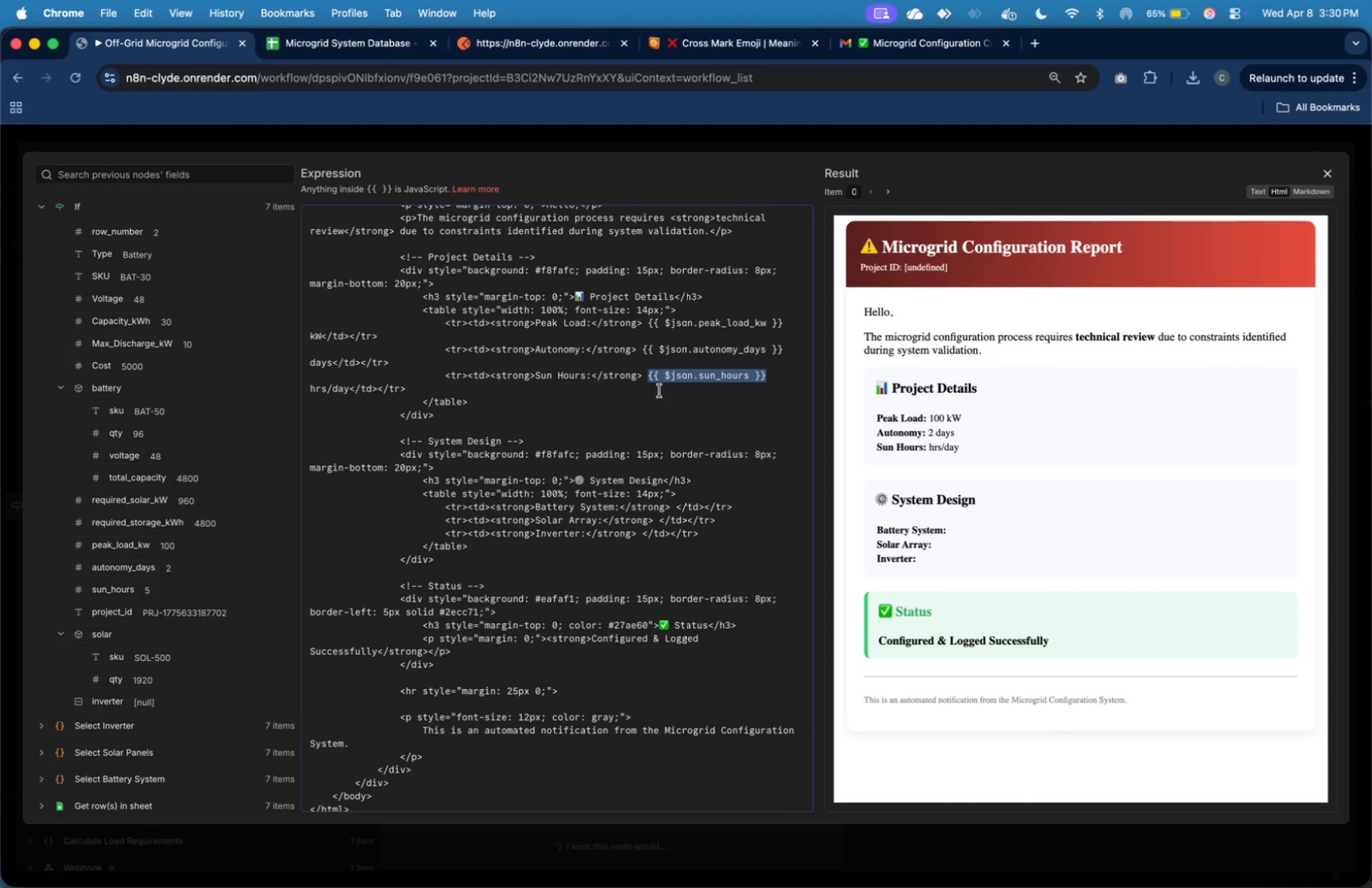 
left_click([660, 391])
 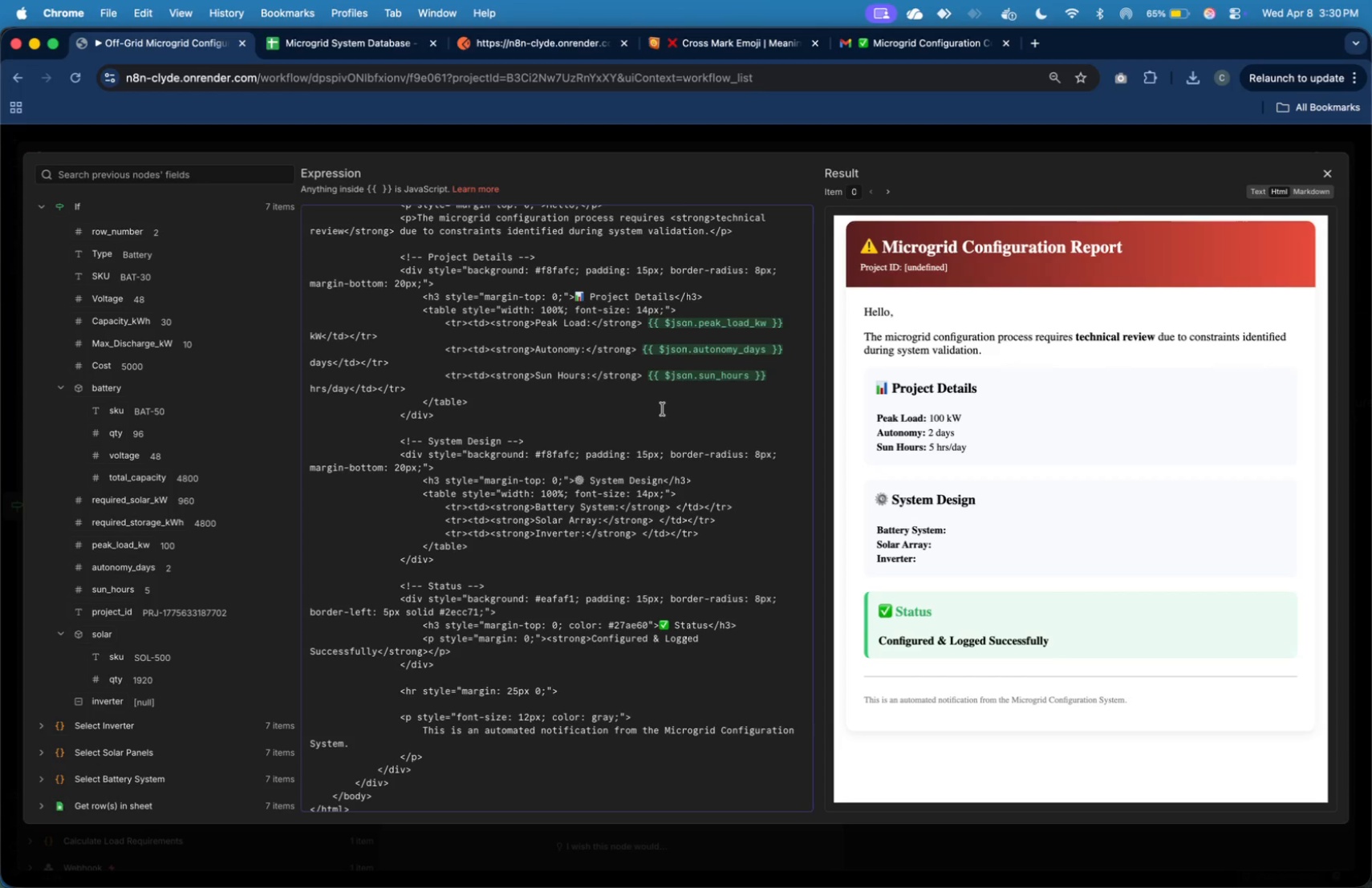 
wait(12.89)
 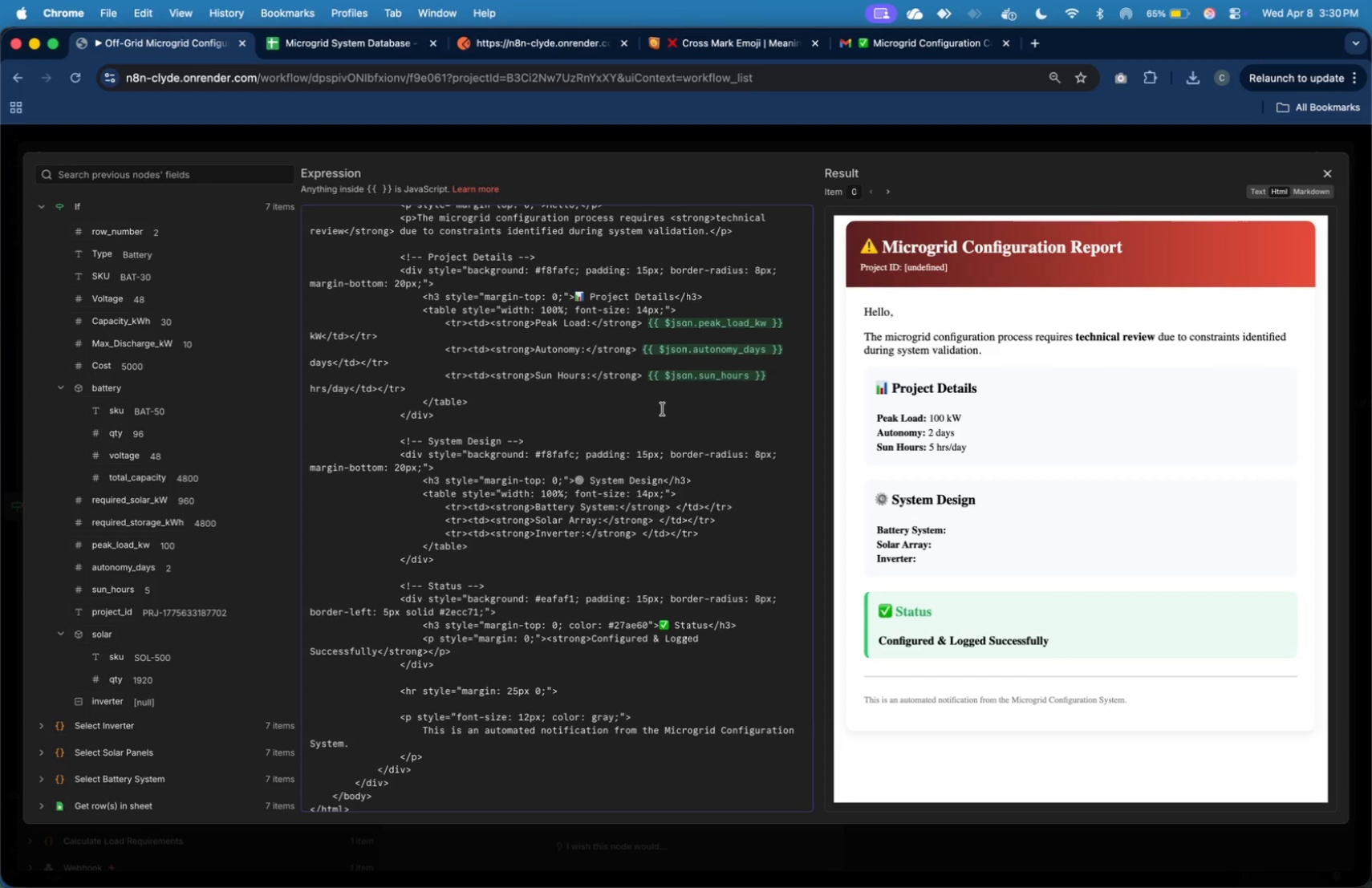 
key(Meta+A)
 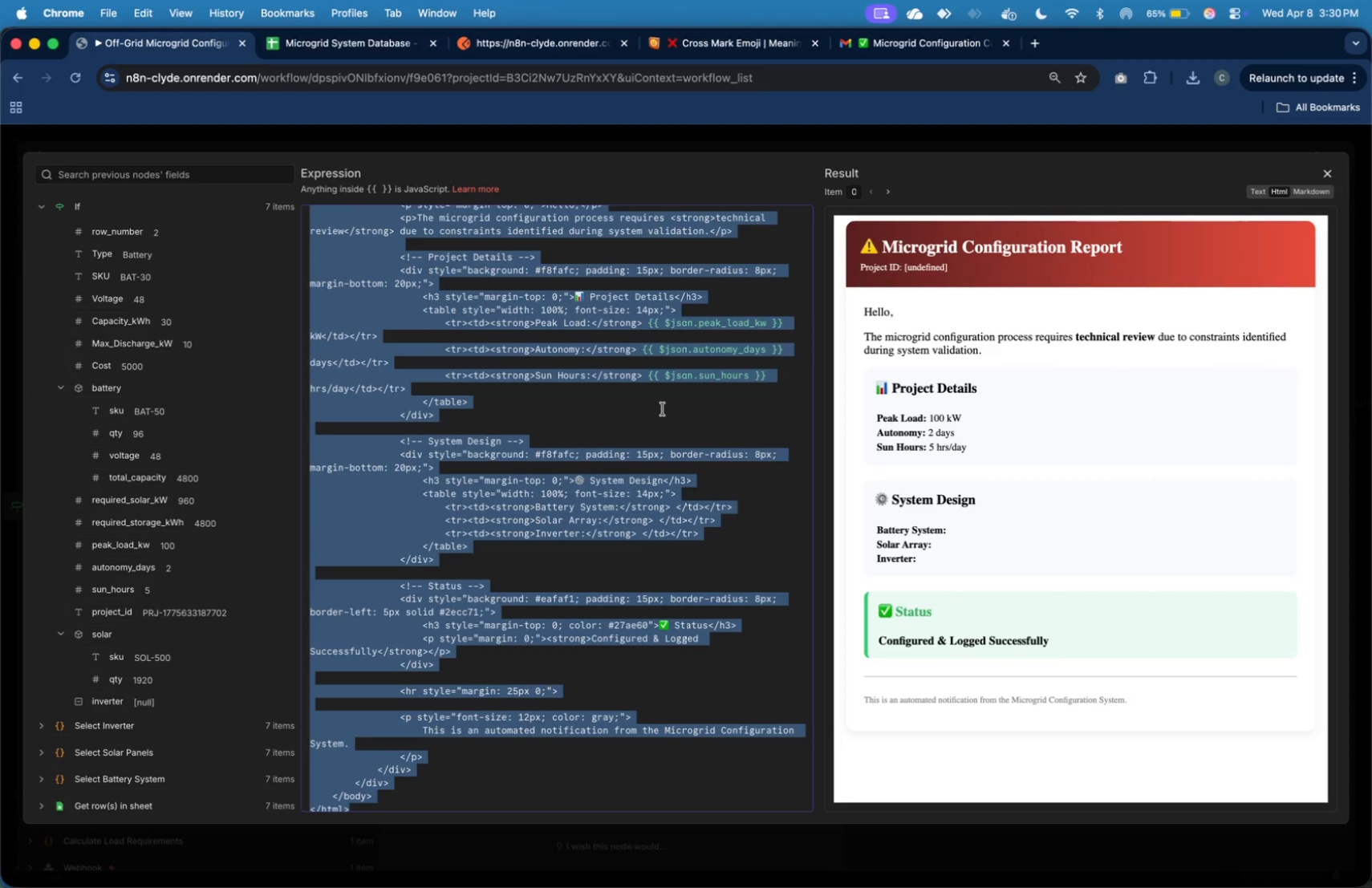 
left_click([658, 425])
 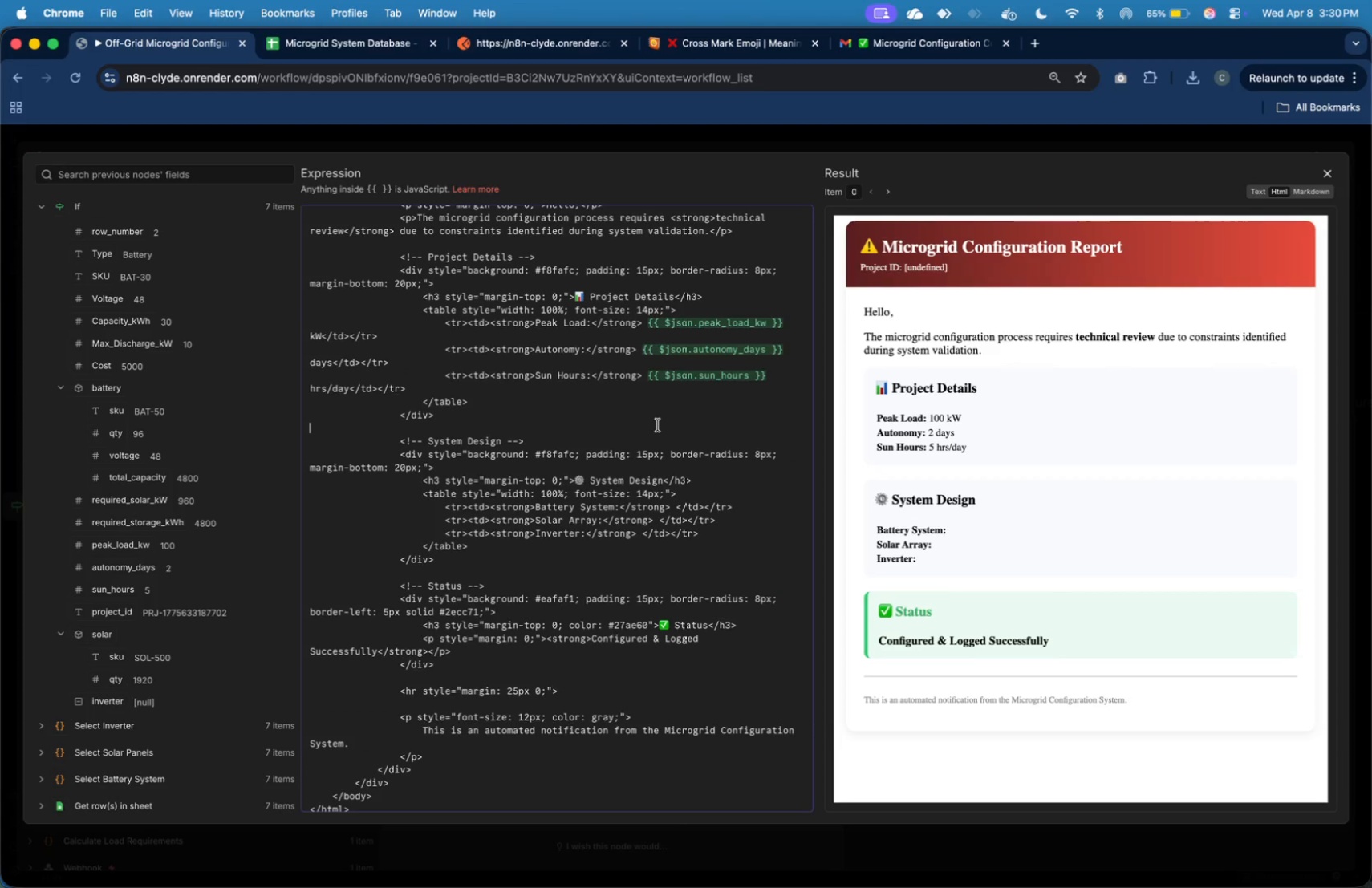 
key(Meta+CommandLeft)
 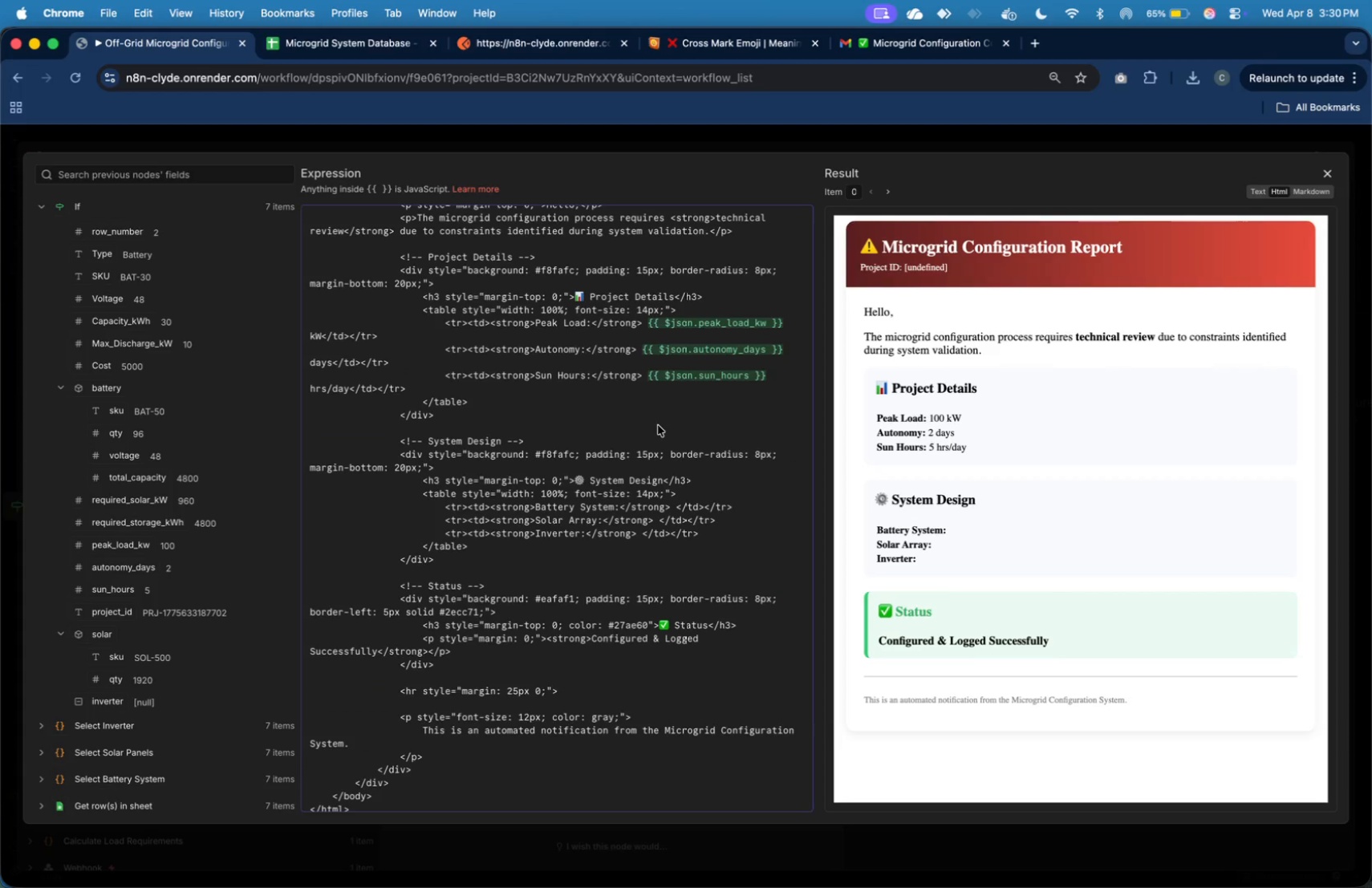 
key(Meta+Tab)
 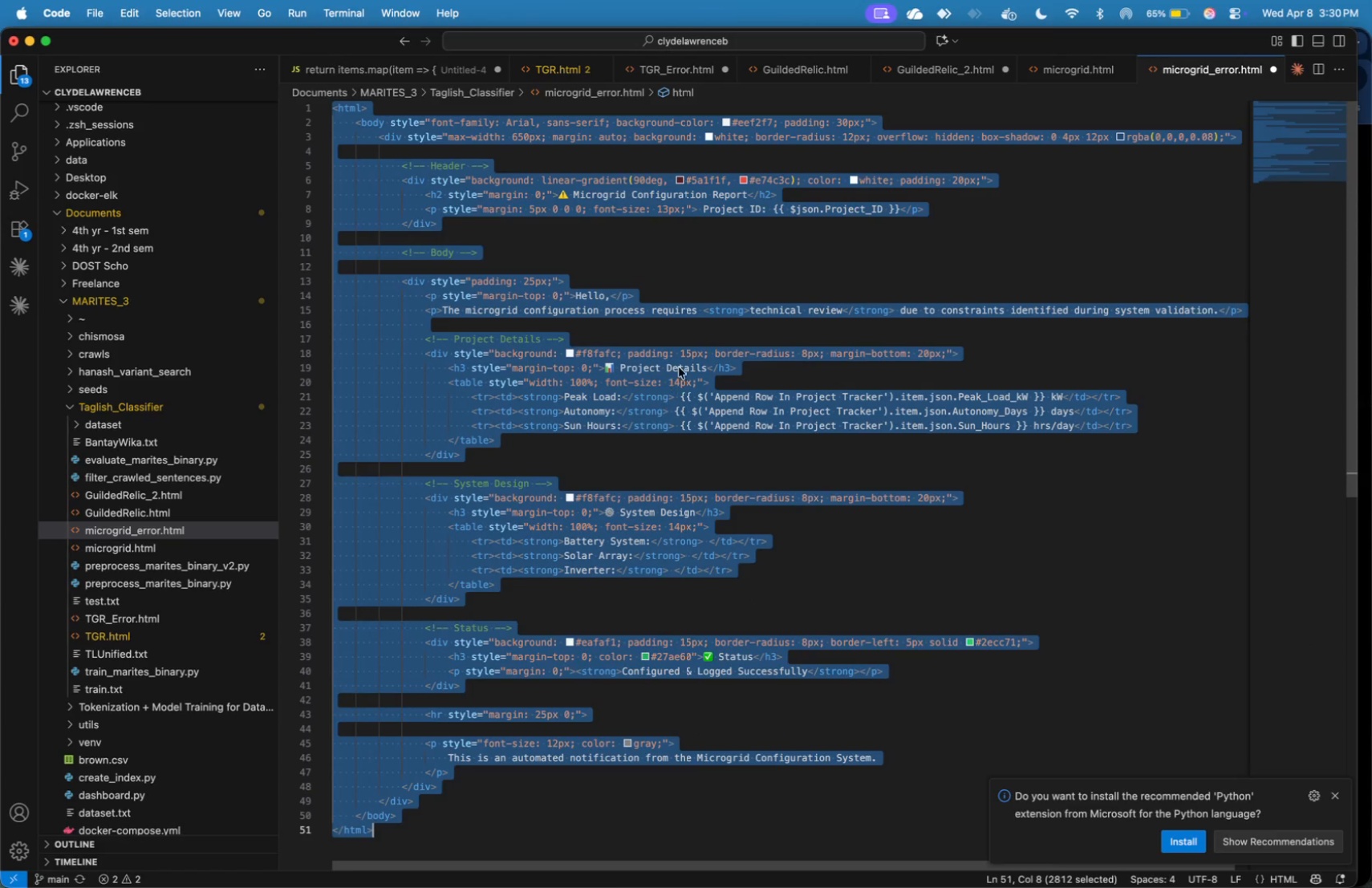 
key(Meta+CommandLeft)
 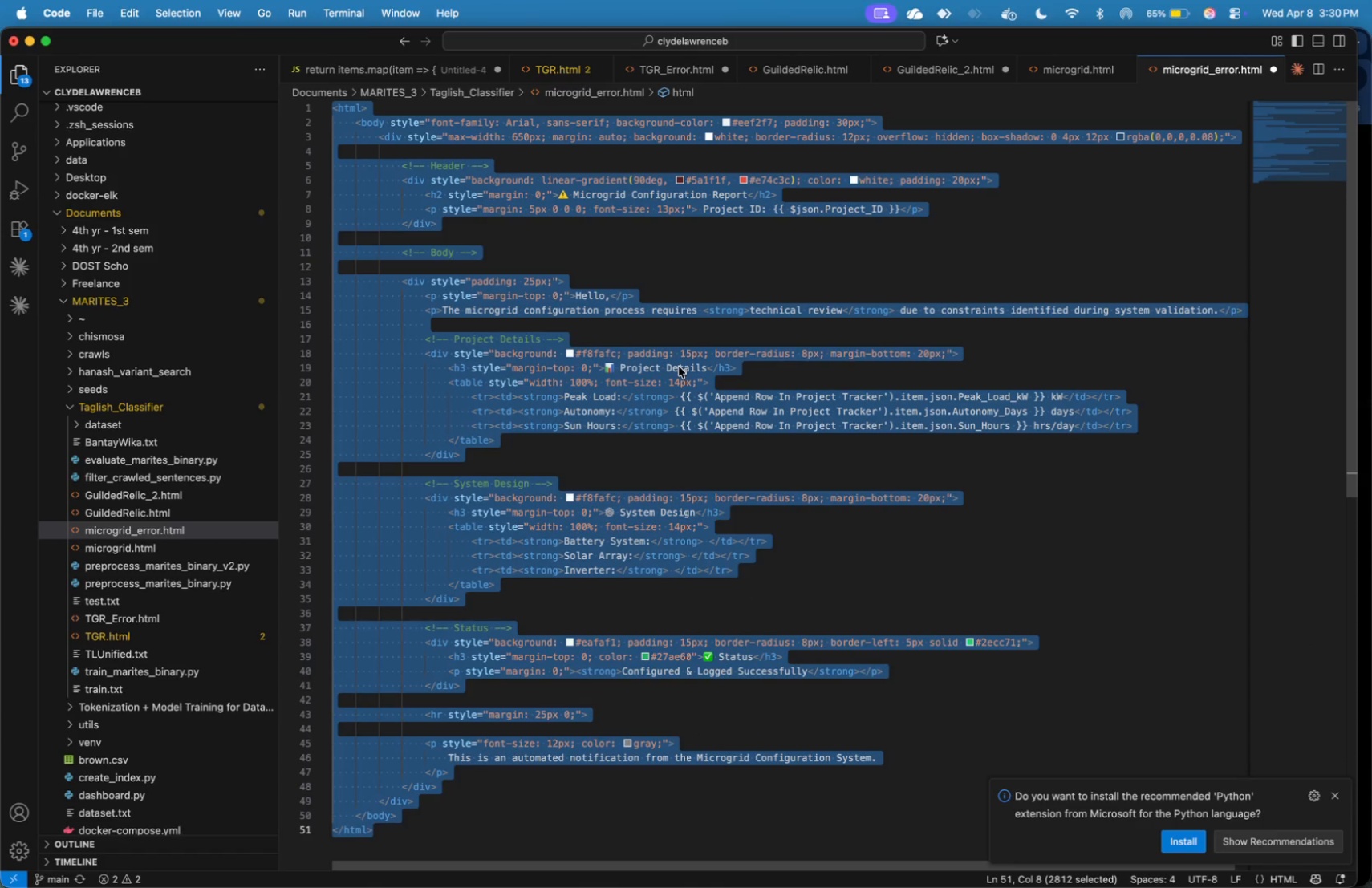 
key(Meta+Tab)
 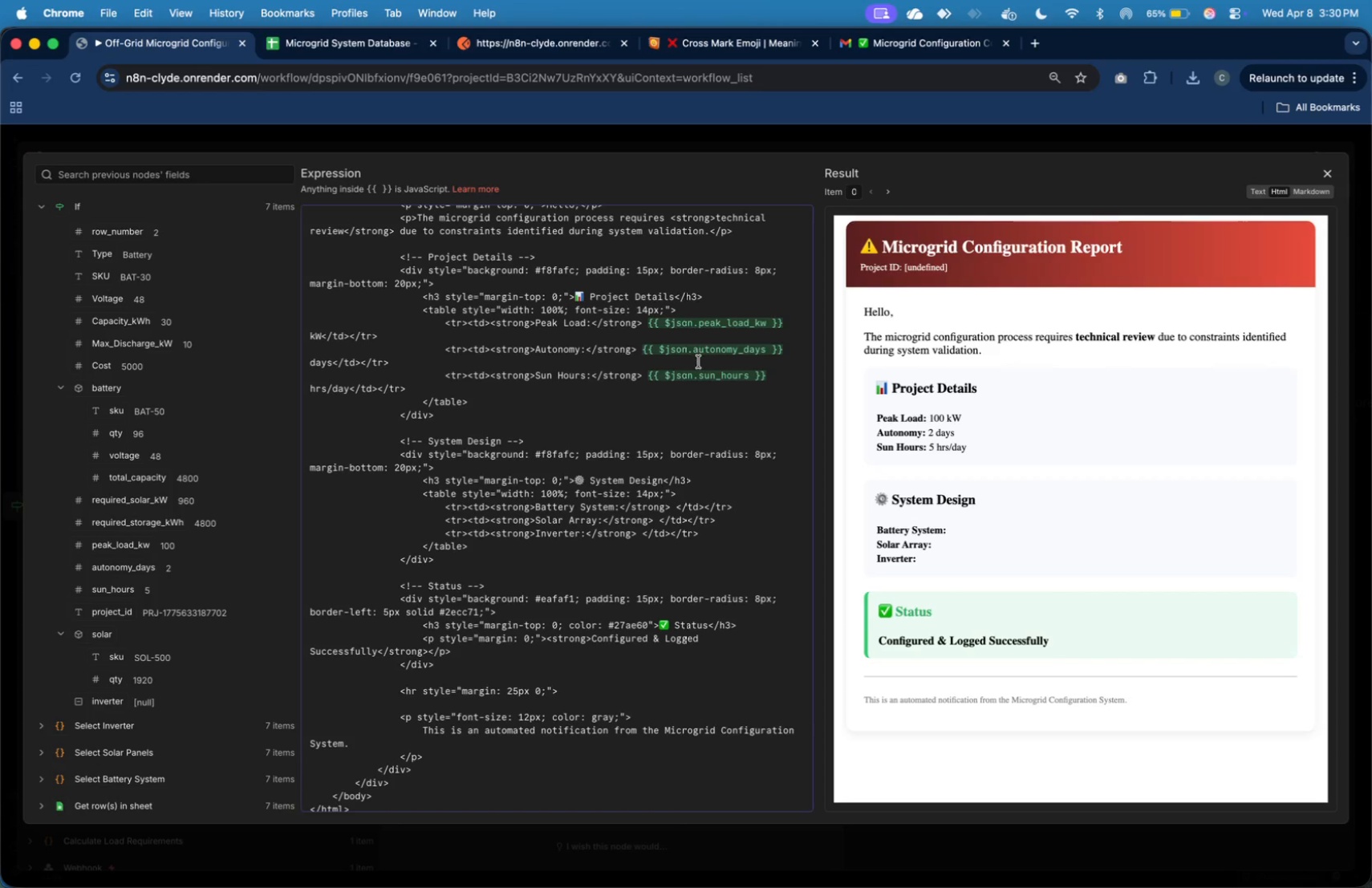 
key(Meta+CommandLeft)
 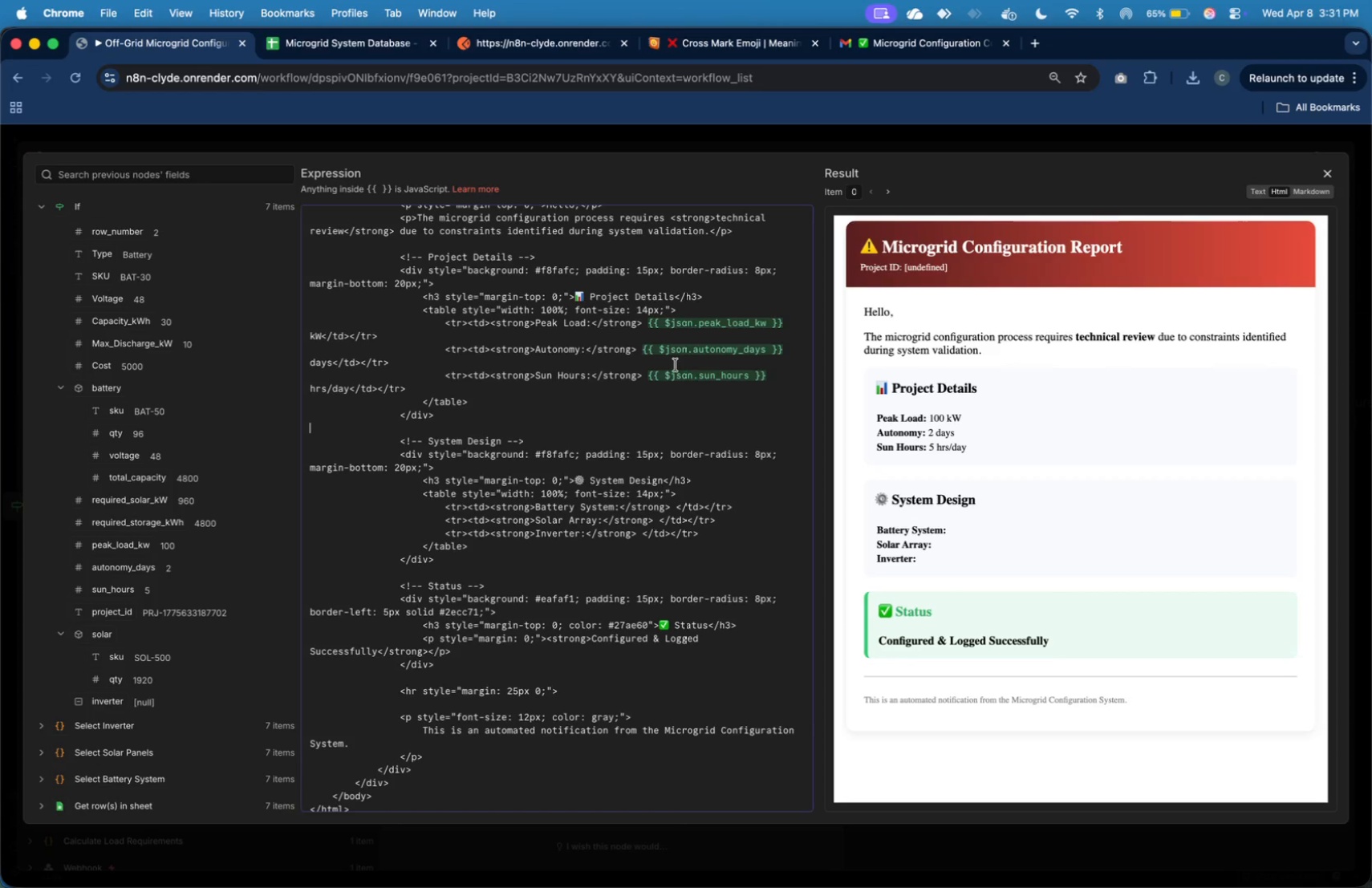 
key(Meta+Tab)
 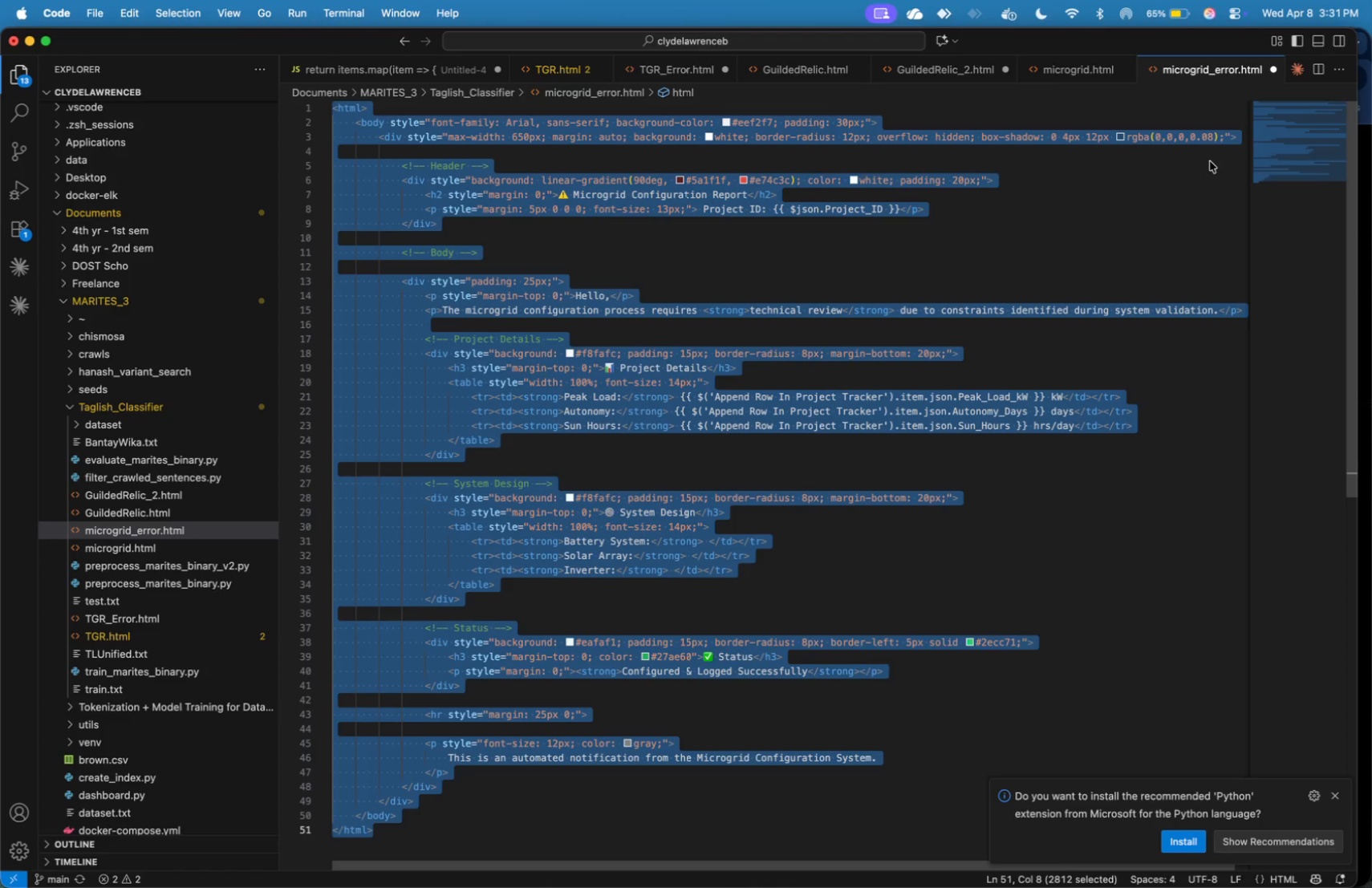 
key(Meta+CommandLeft)
 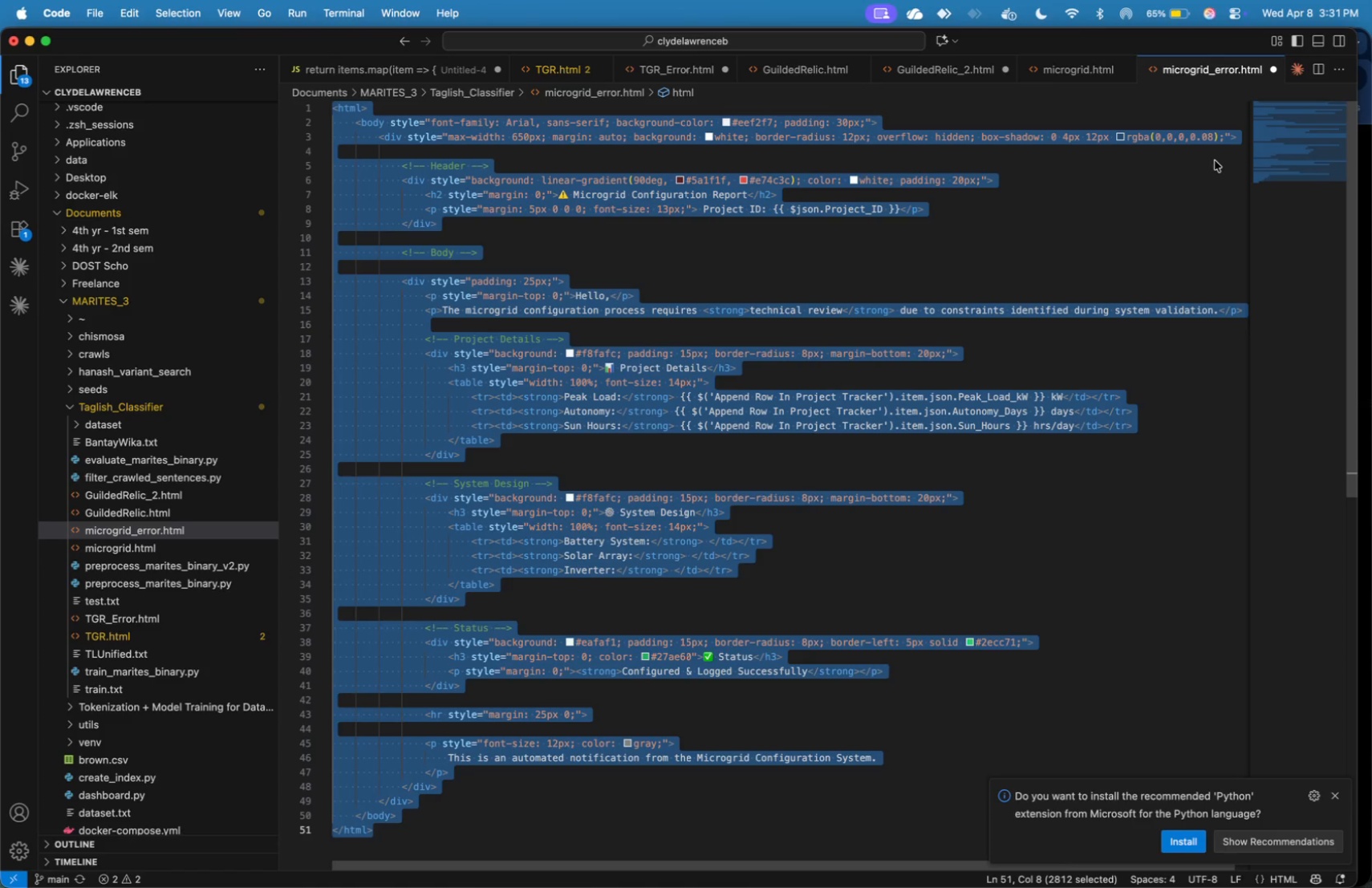 
key(Meta+Tab)
 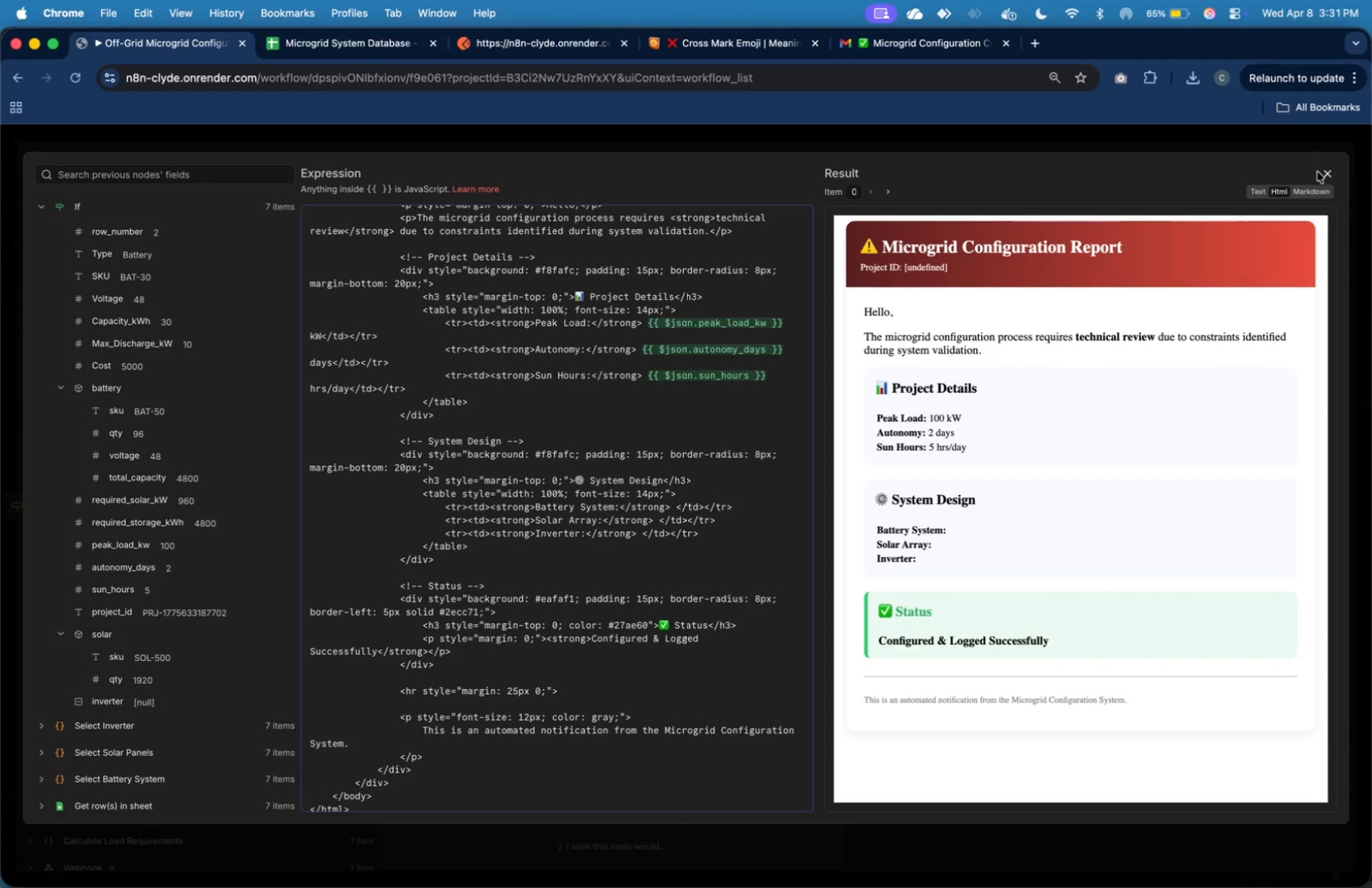 
left_click([1322, 172])
 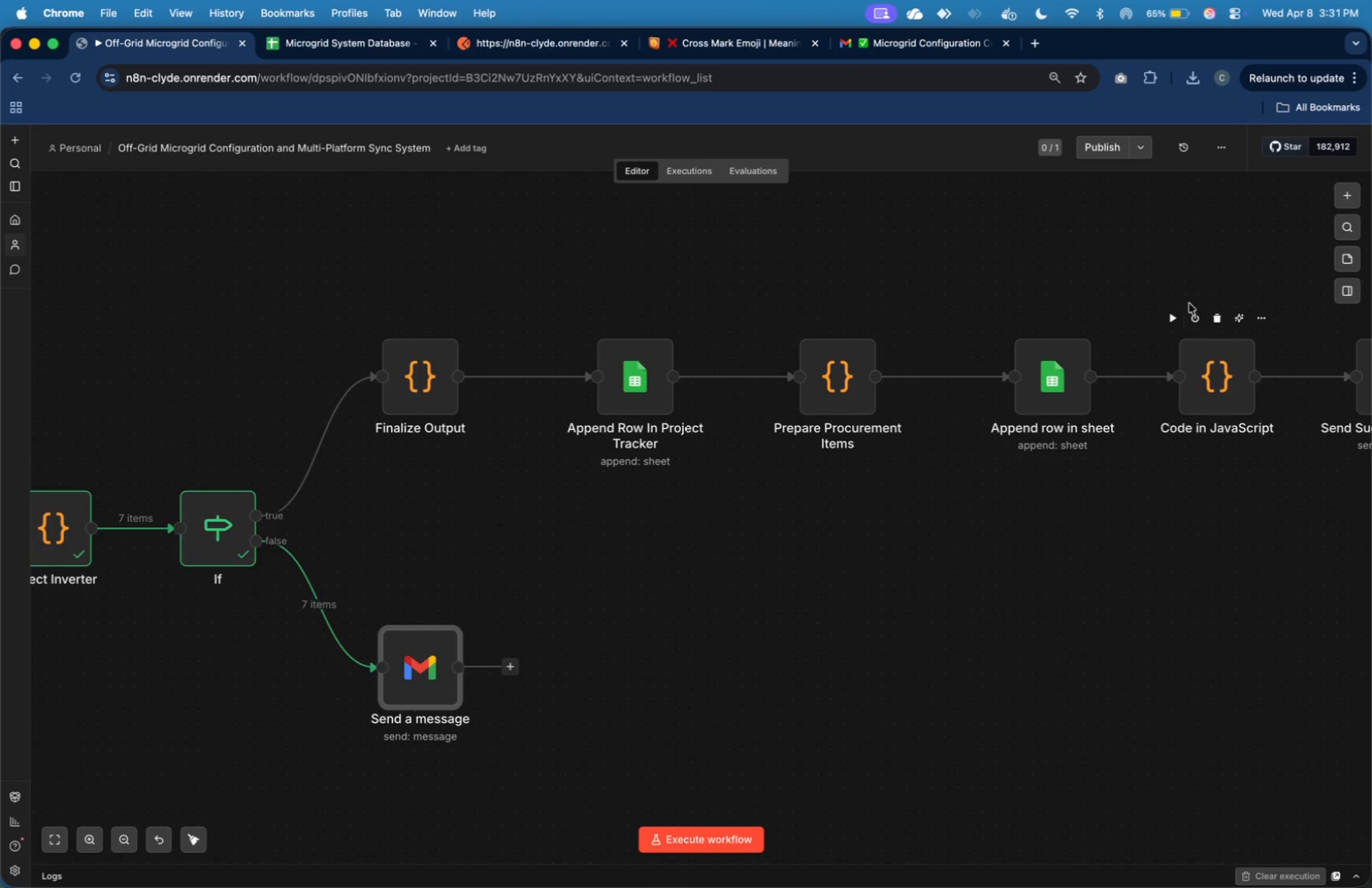 
wait(5.09)
 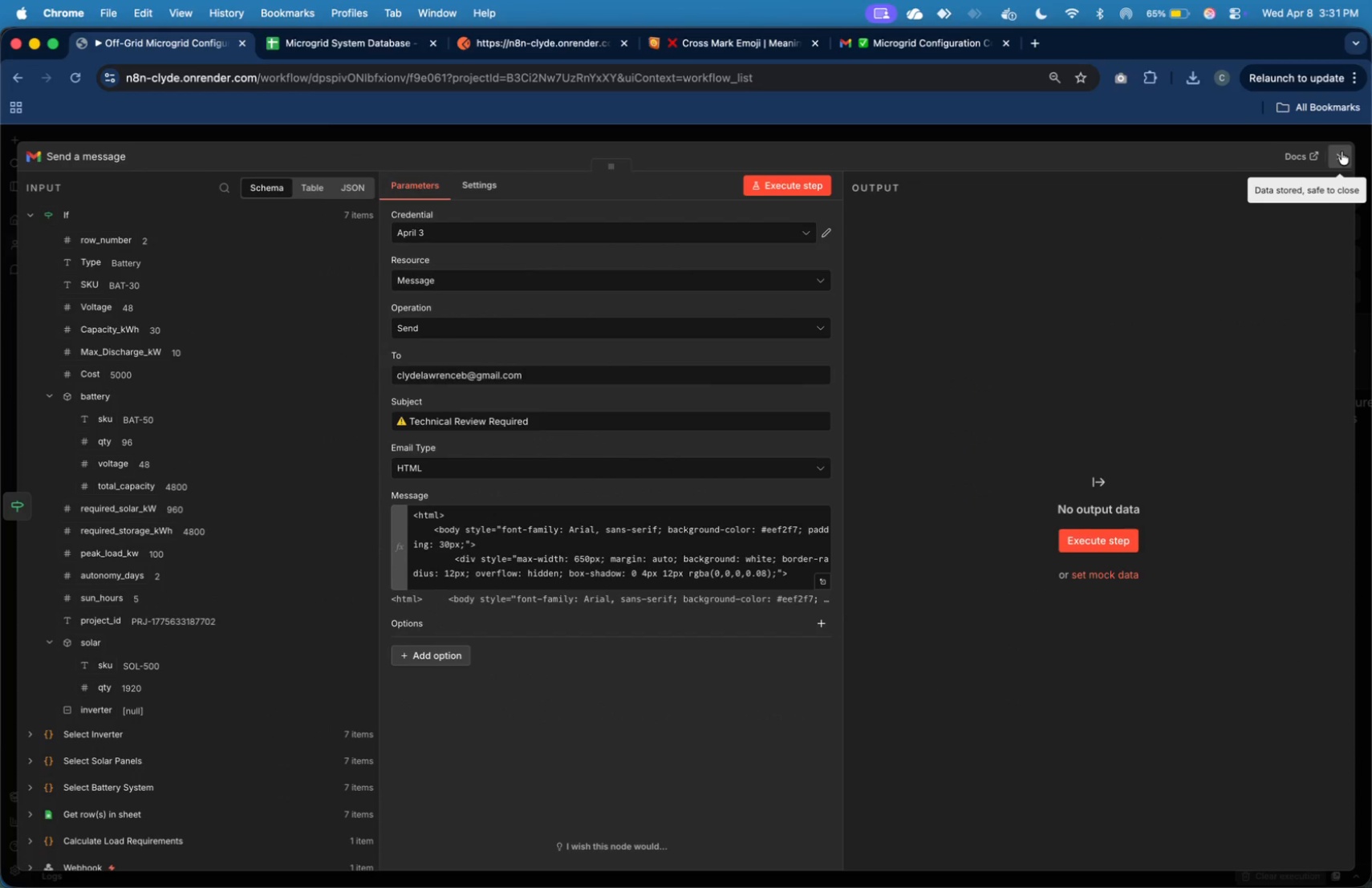 
left_click_drag(start_coordinate=[852, 392], to_coordinate=[838, 395])
 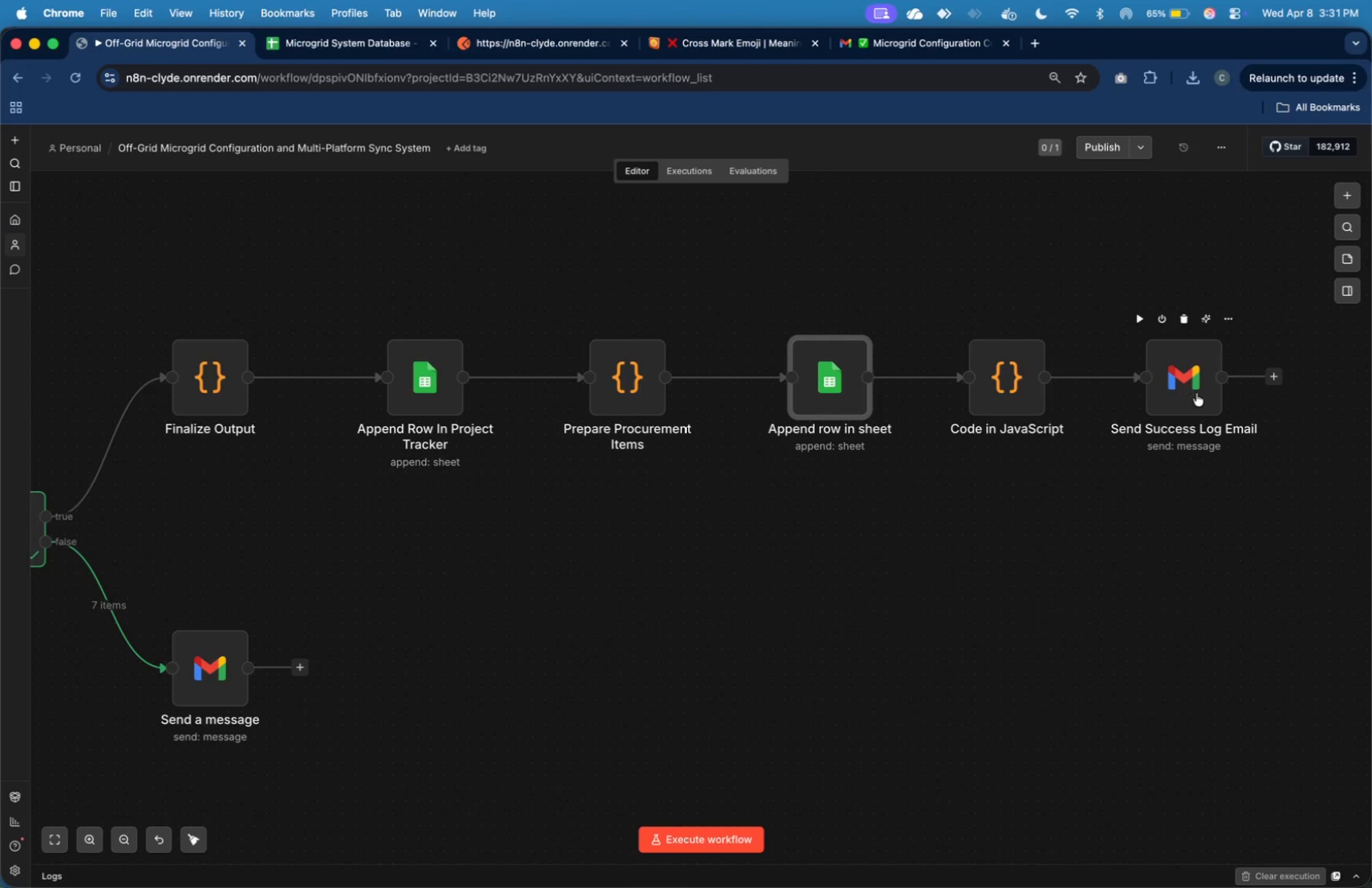 
double_click([1196, 393])
 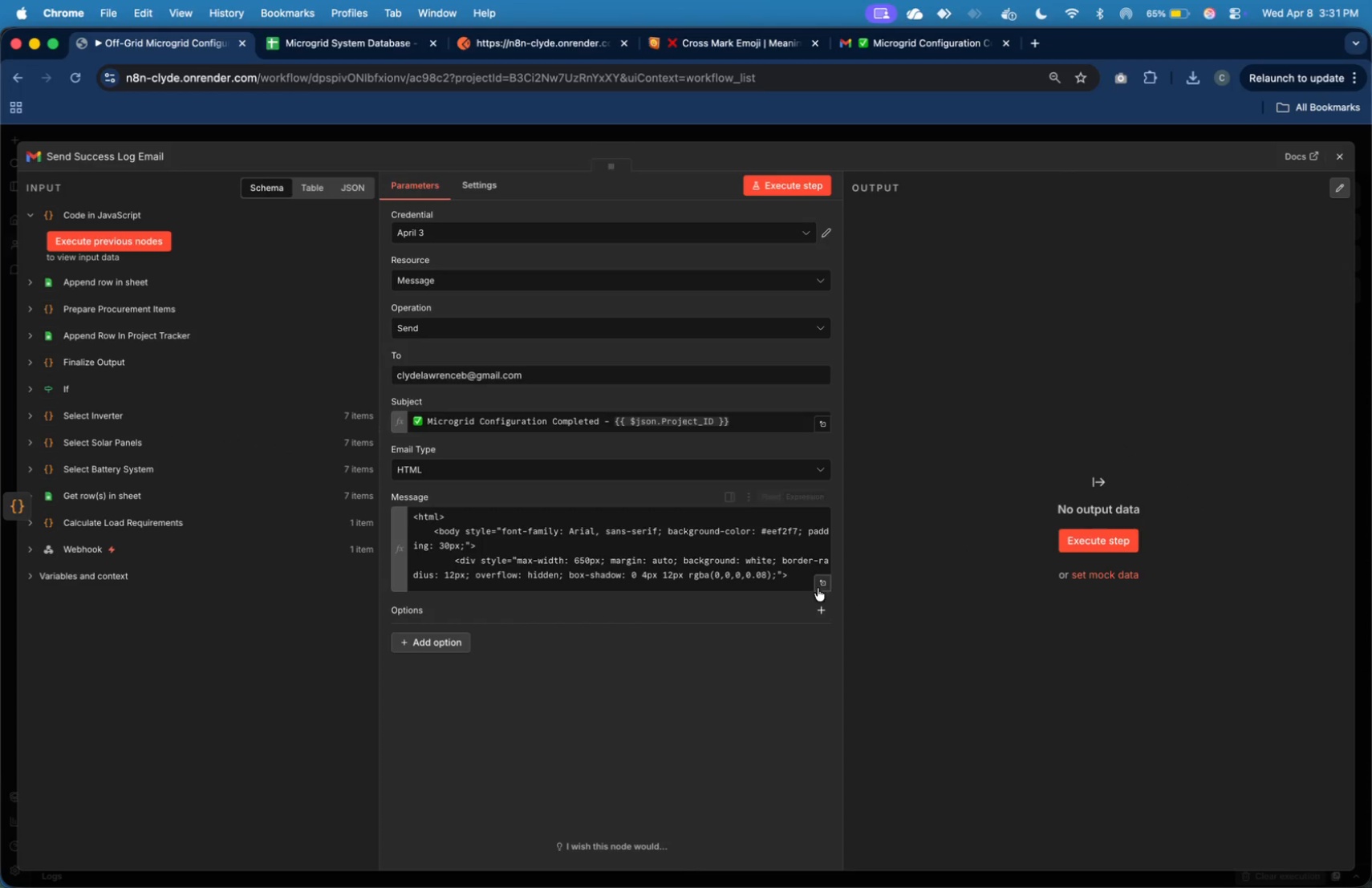 
left_click([777, 559])
 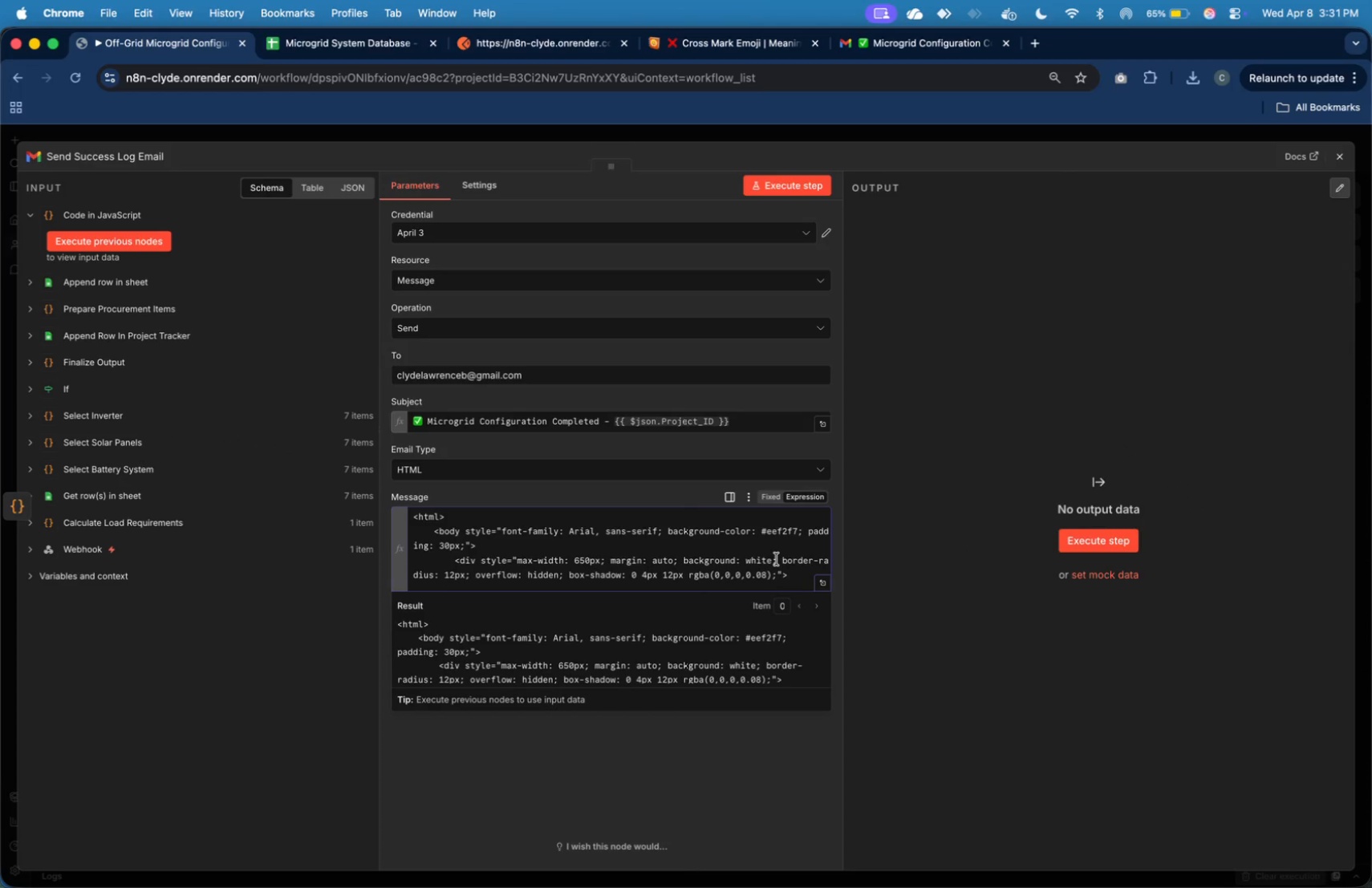 
key(Meta+A)
 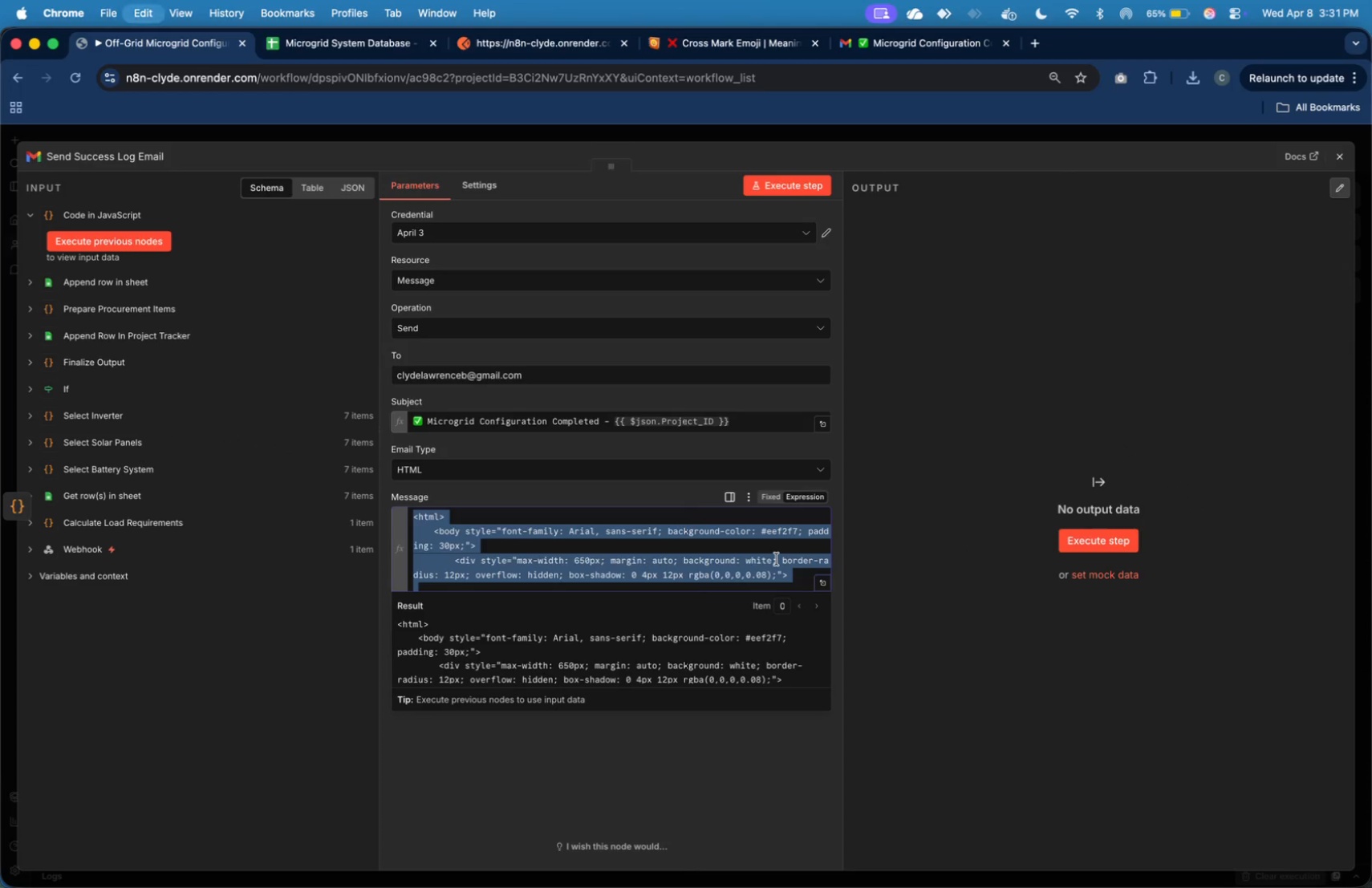 
key(Meta+C)
 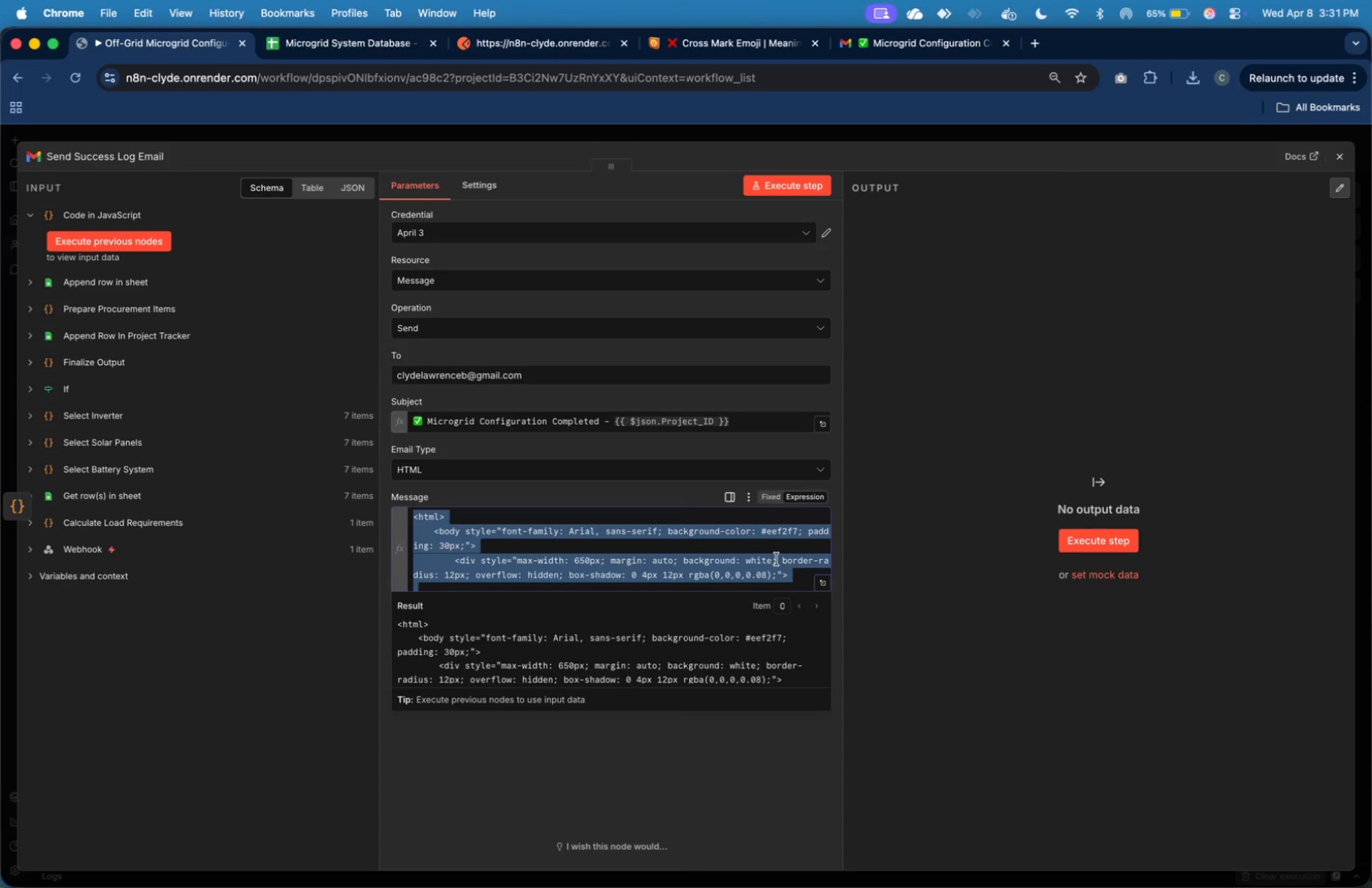 
key(Meta+Tab)
 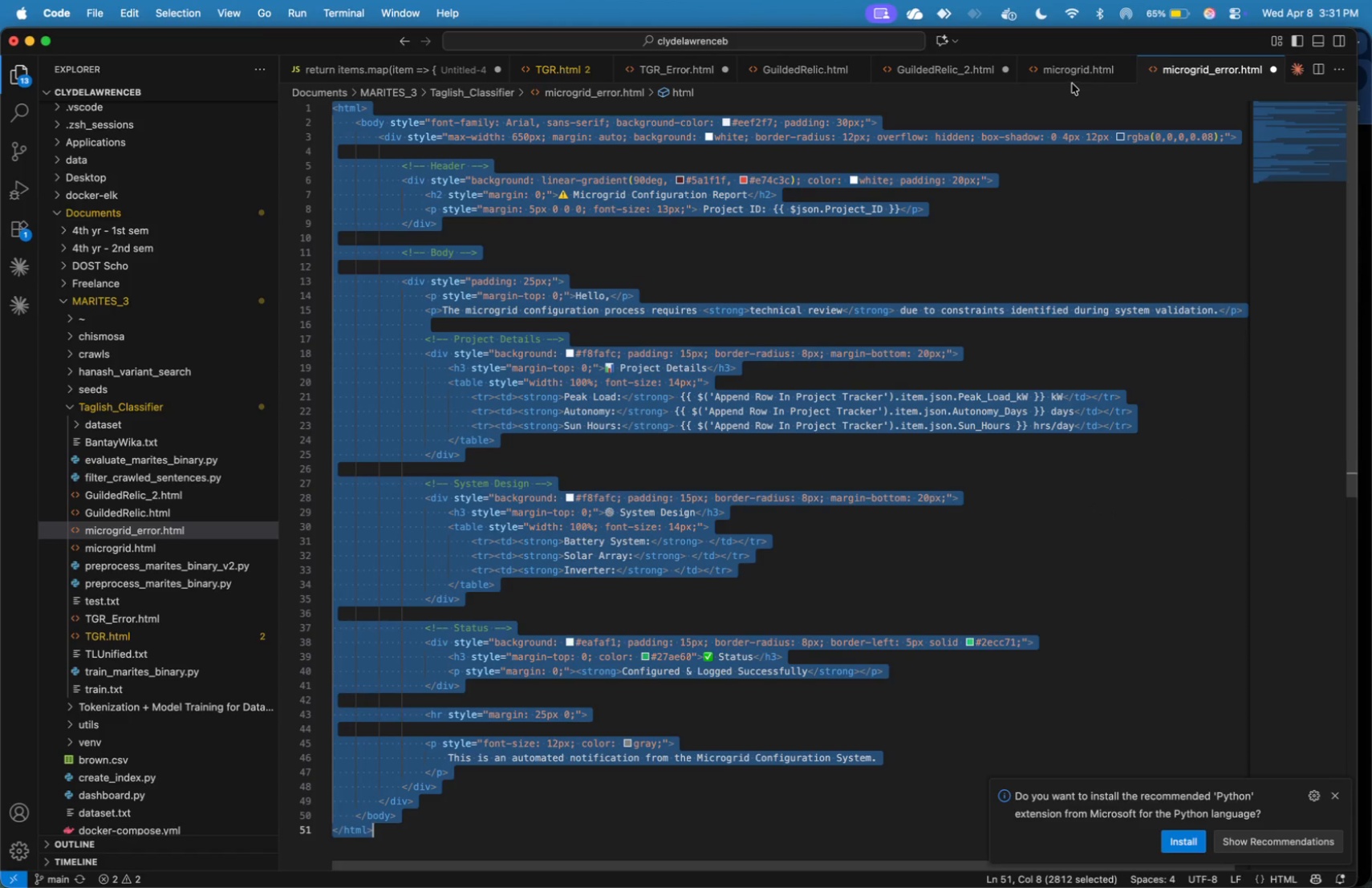 
double_click([1073, 238])
 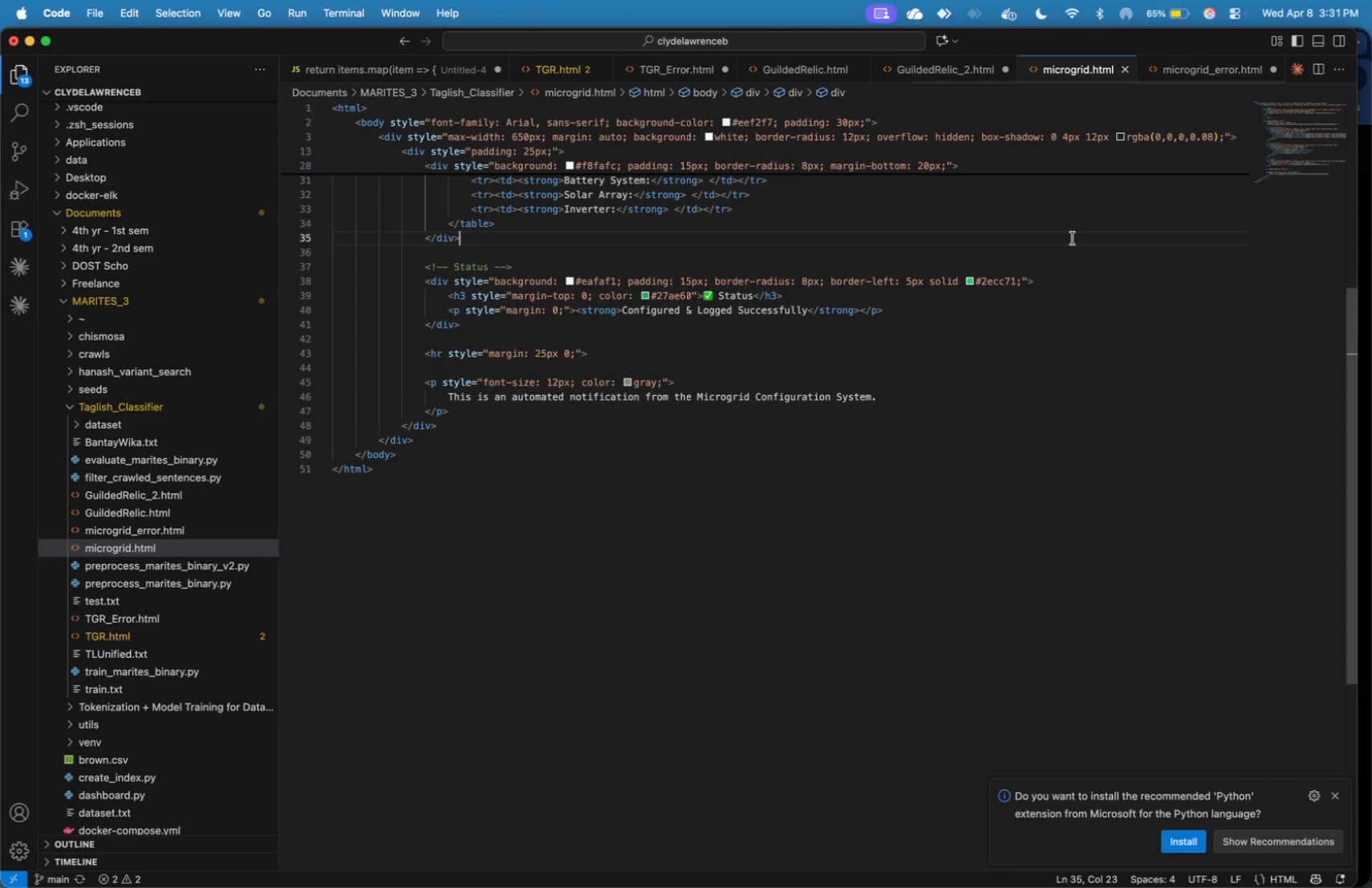 
key(Meta+A)
 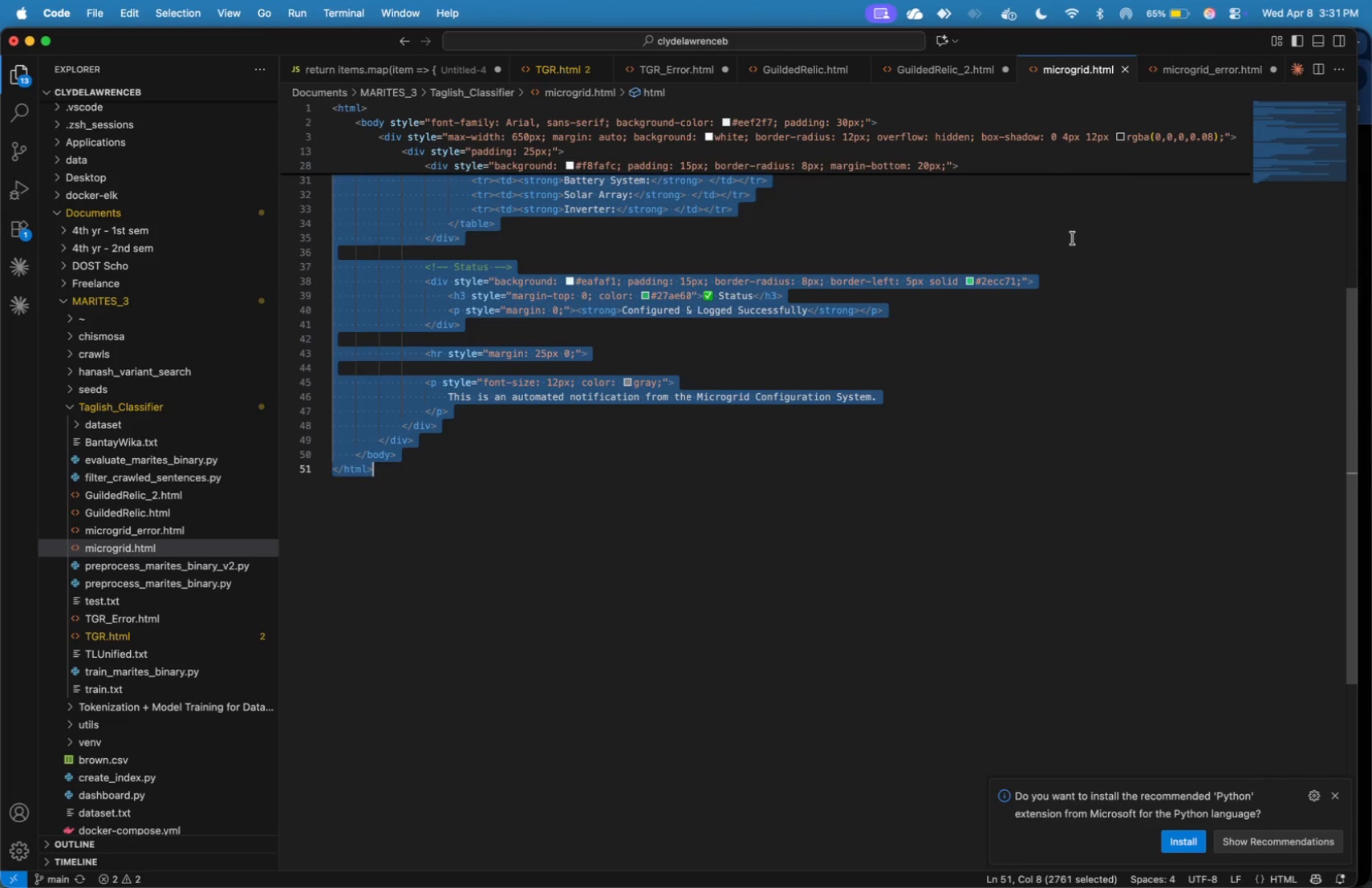 
key(Meta+V)
 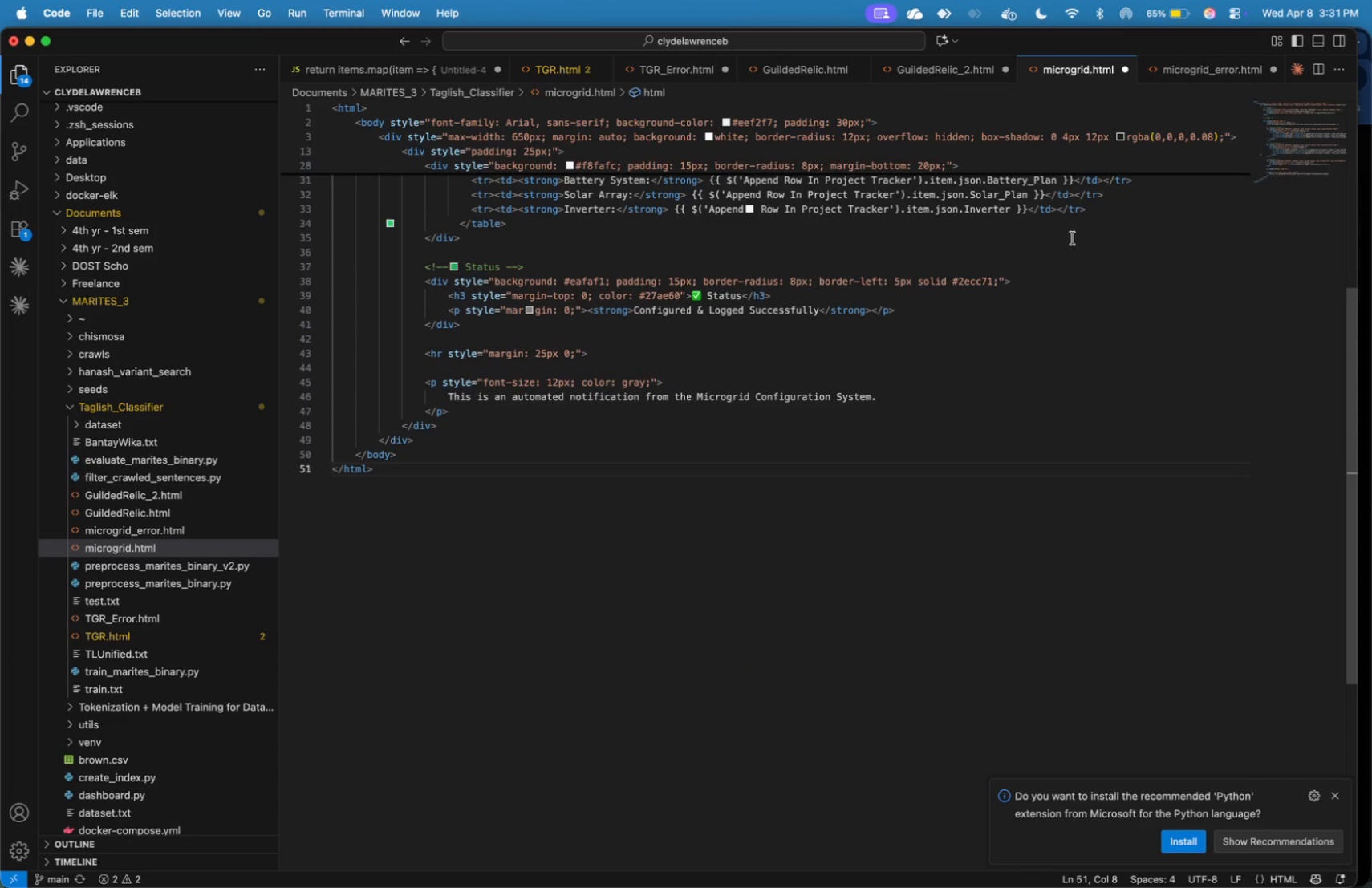 
key(Meta+S)
 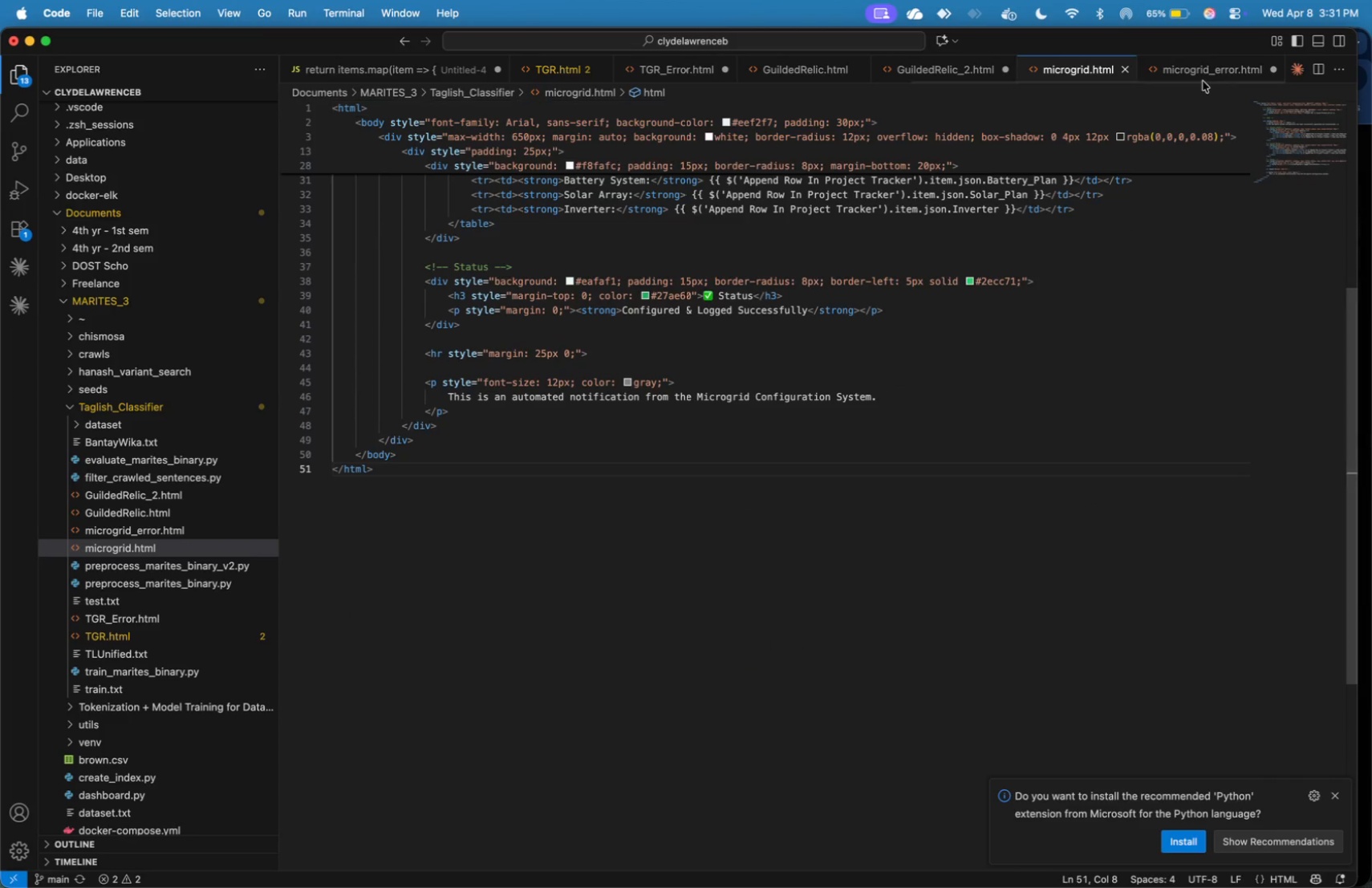 
left_click([1205, 67])
 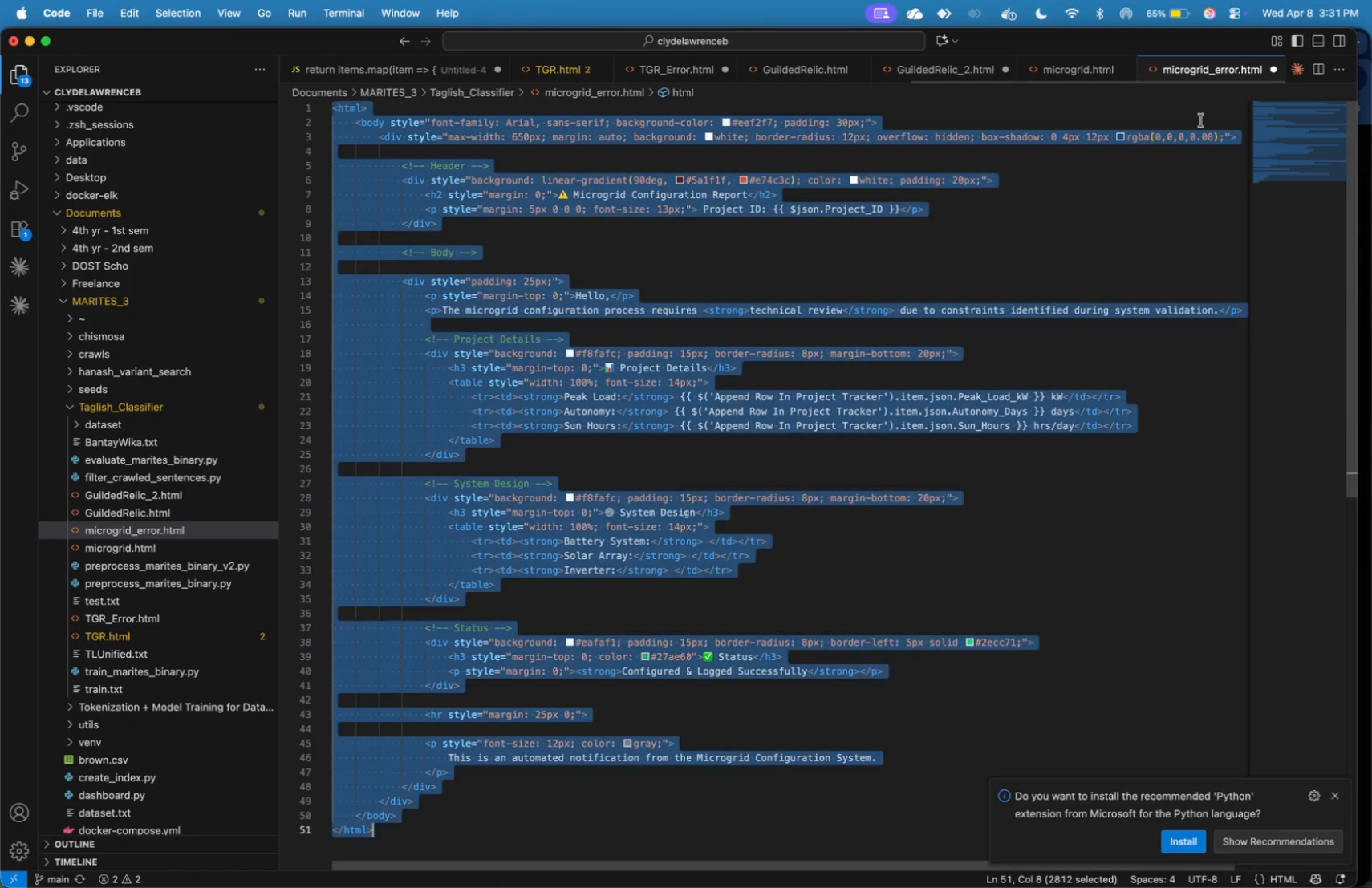 
key(Meta+Tab)
 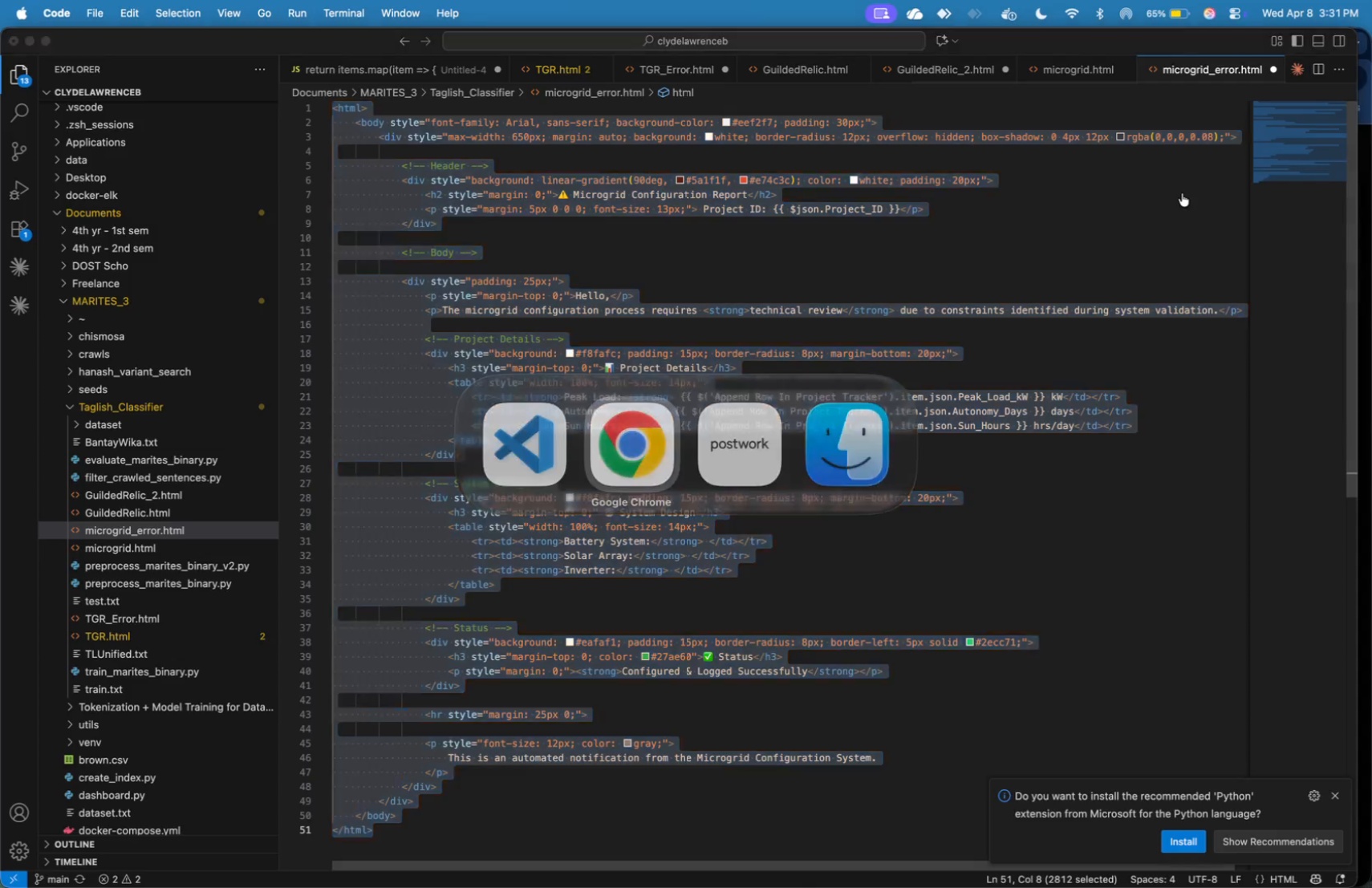 
key(Meta+CommandLeft)
 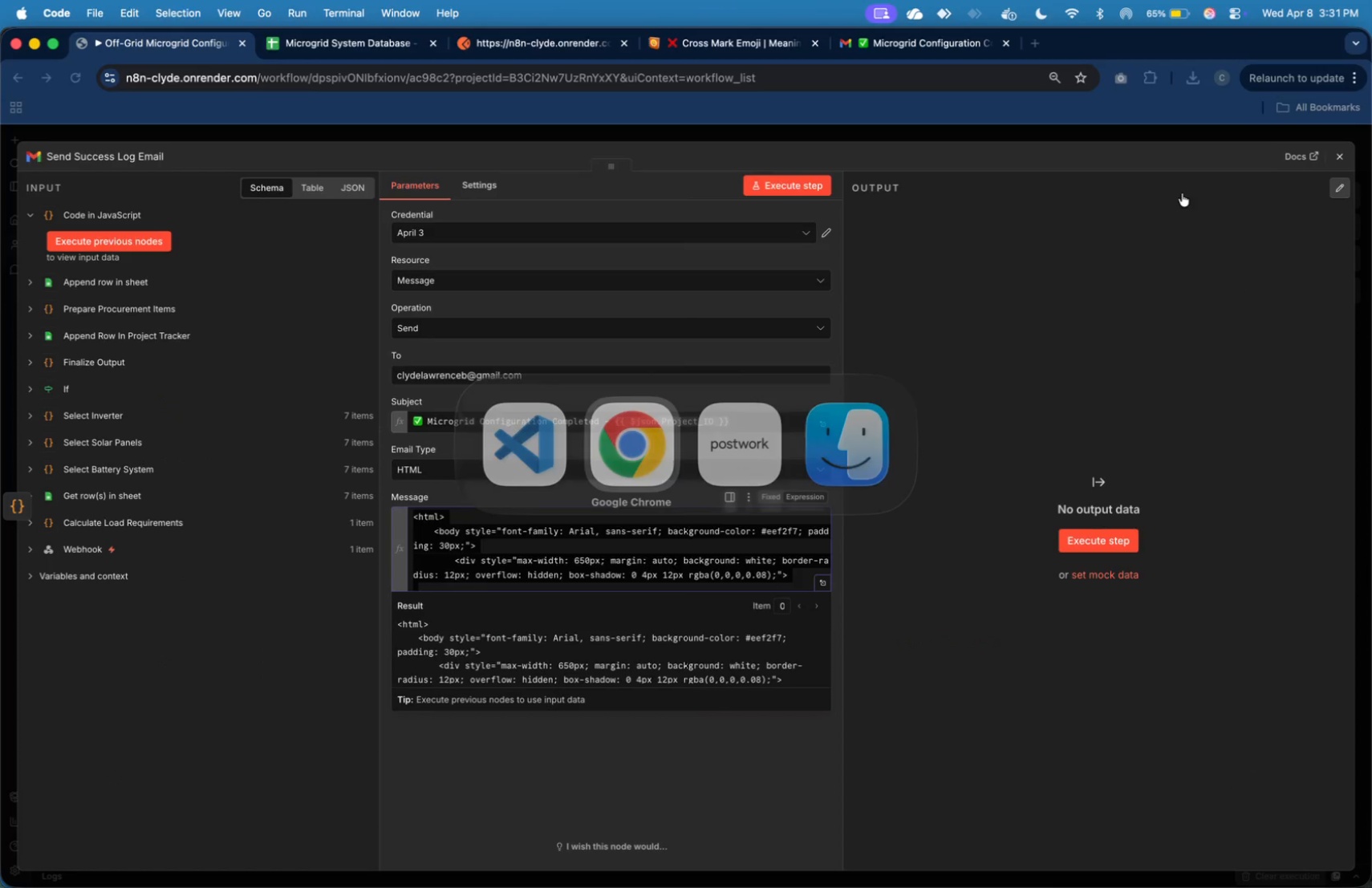 
key(Meta+Tab)
 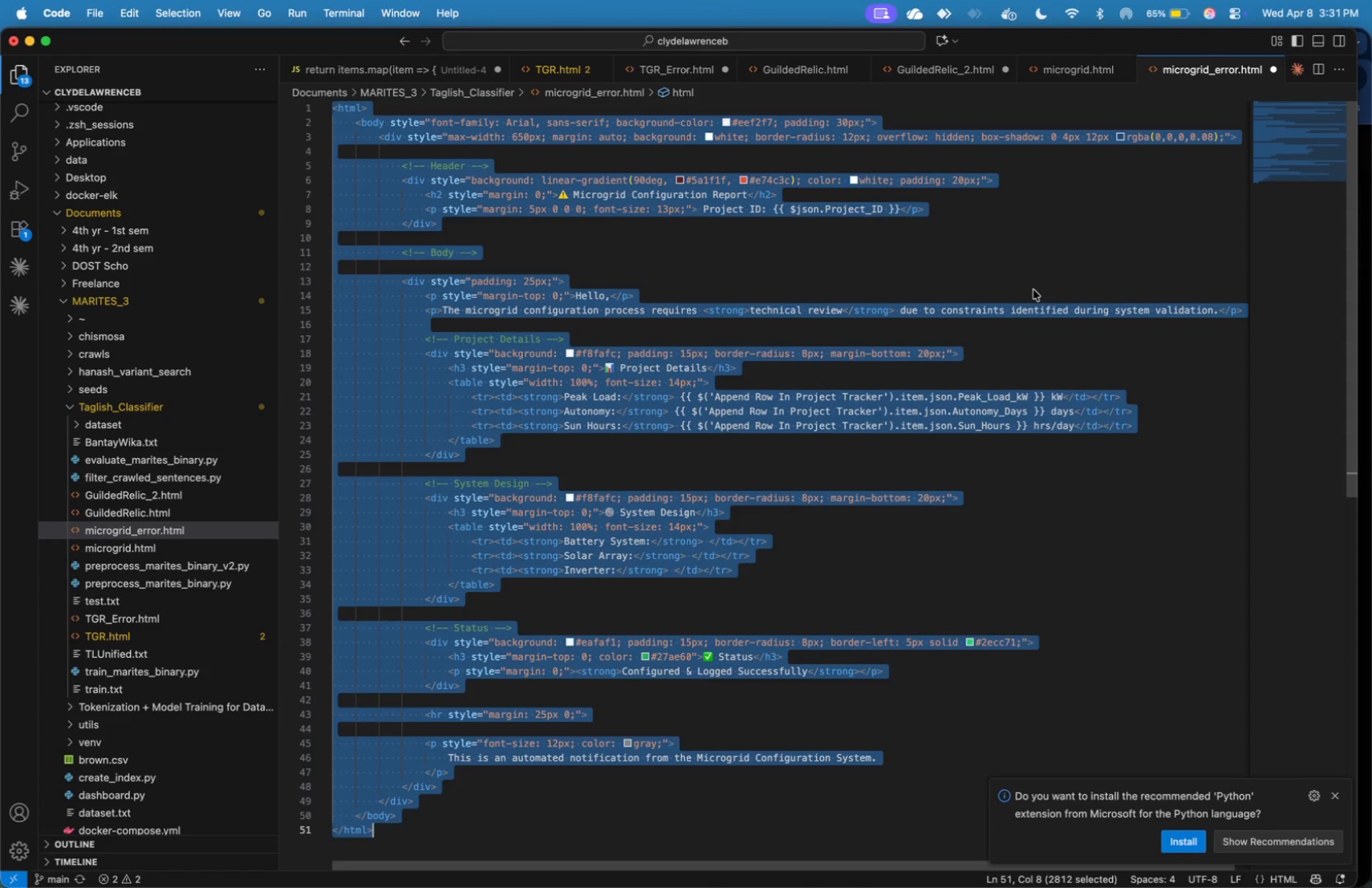 
scroll: coordinate [1033, 290], scroll_direction: up, amount: 1.0
 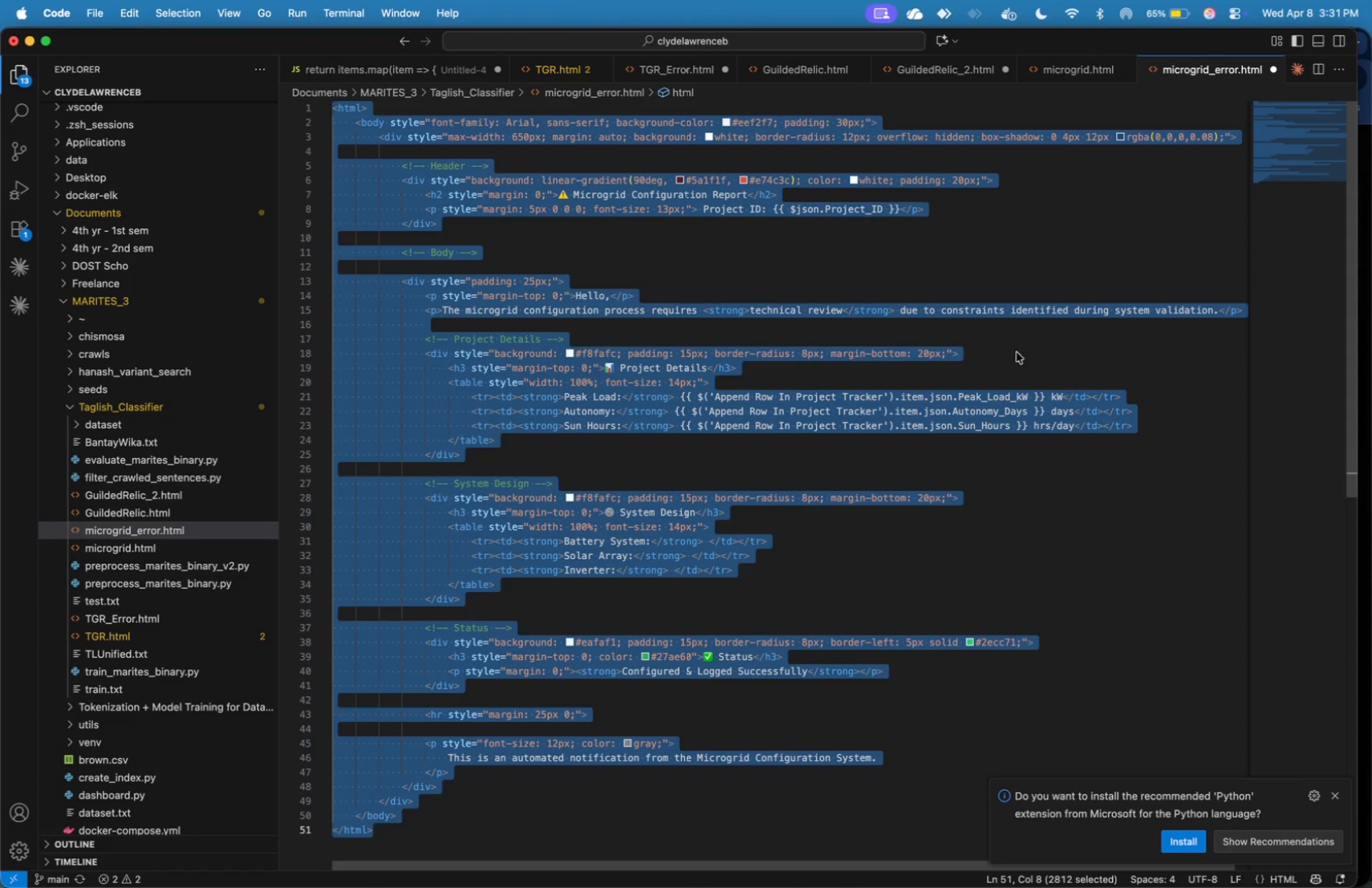 
left_click([1017, 355])
 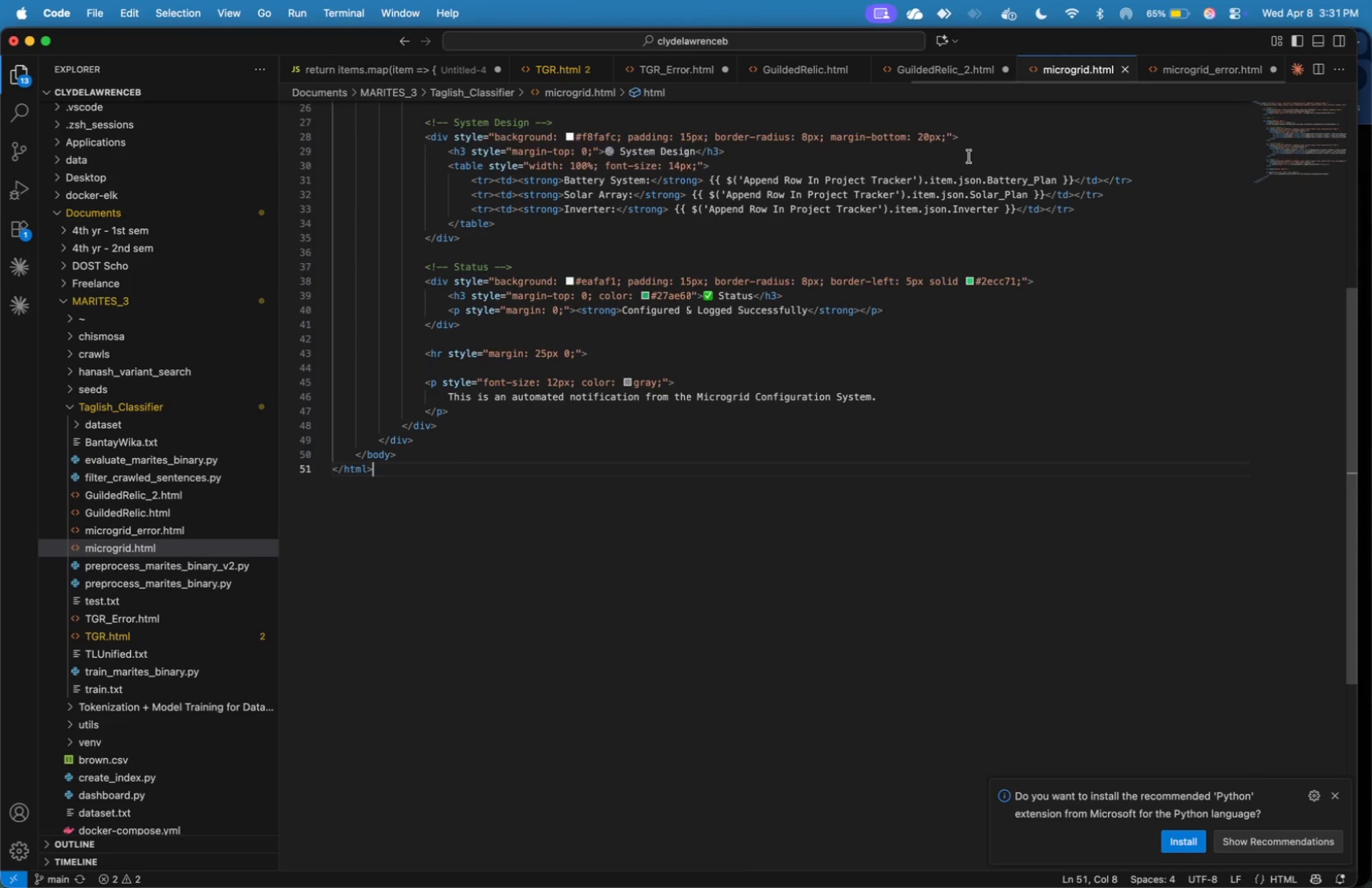 
scroll: coordinate [786, 339], scroll_direction: up, amount: 3.0
 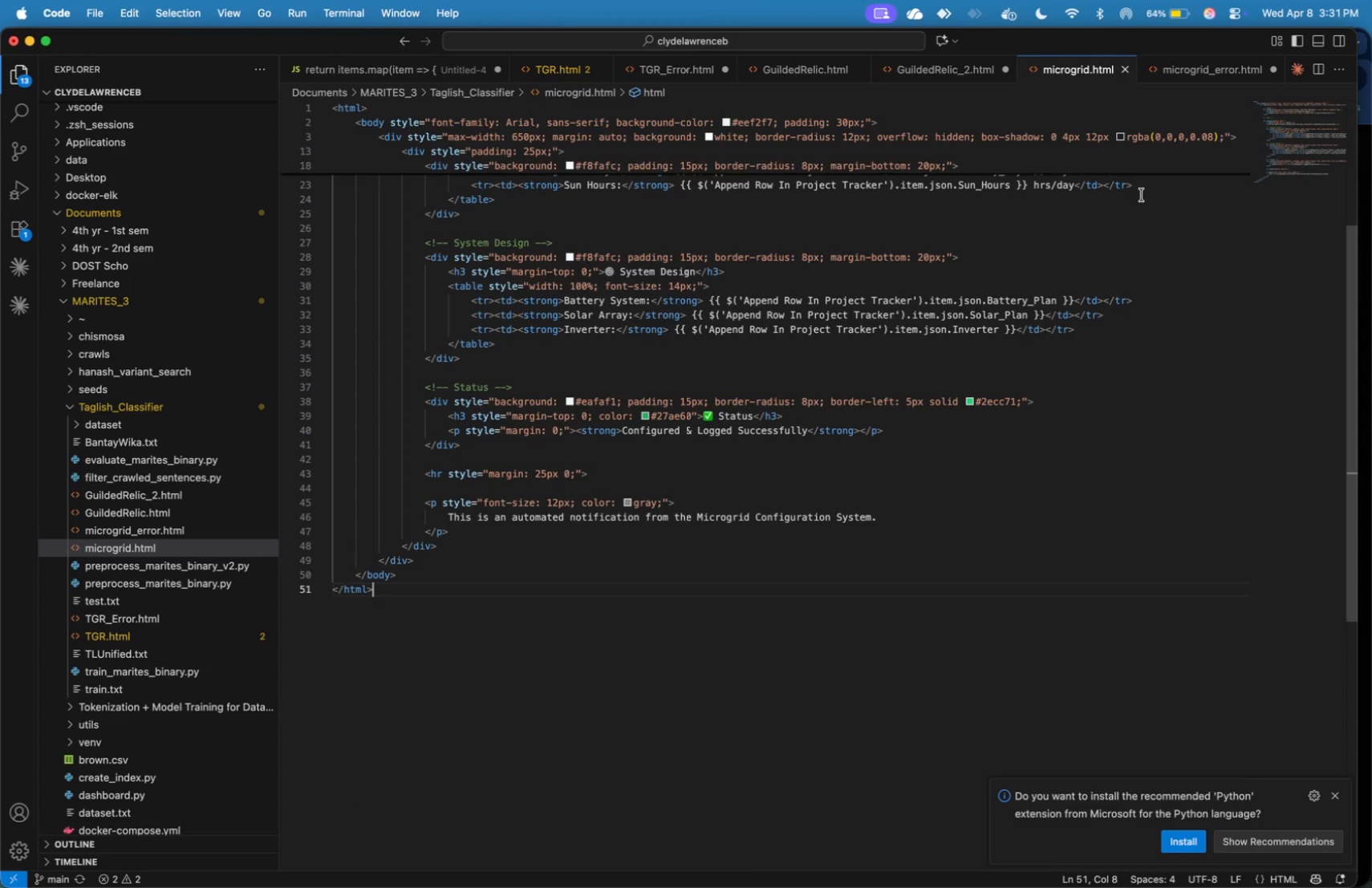 
left_click([1215, 59])
 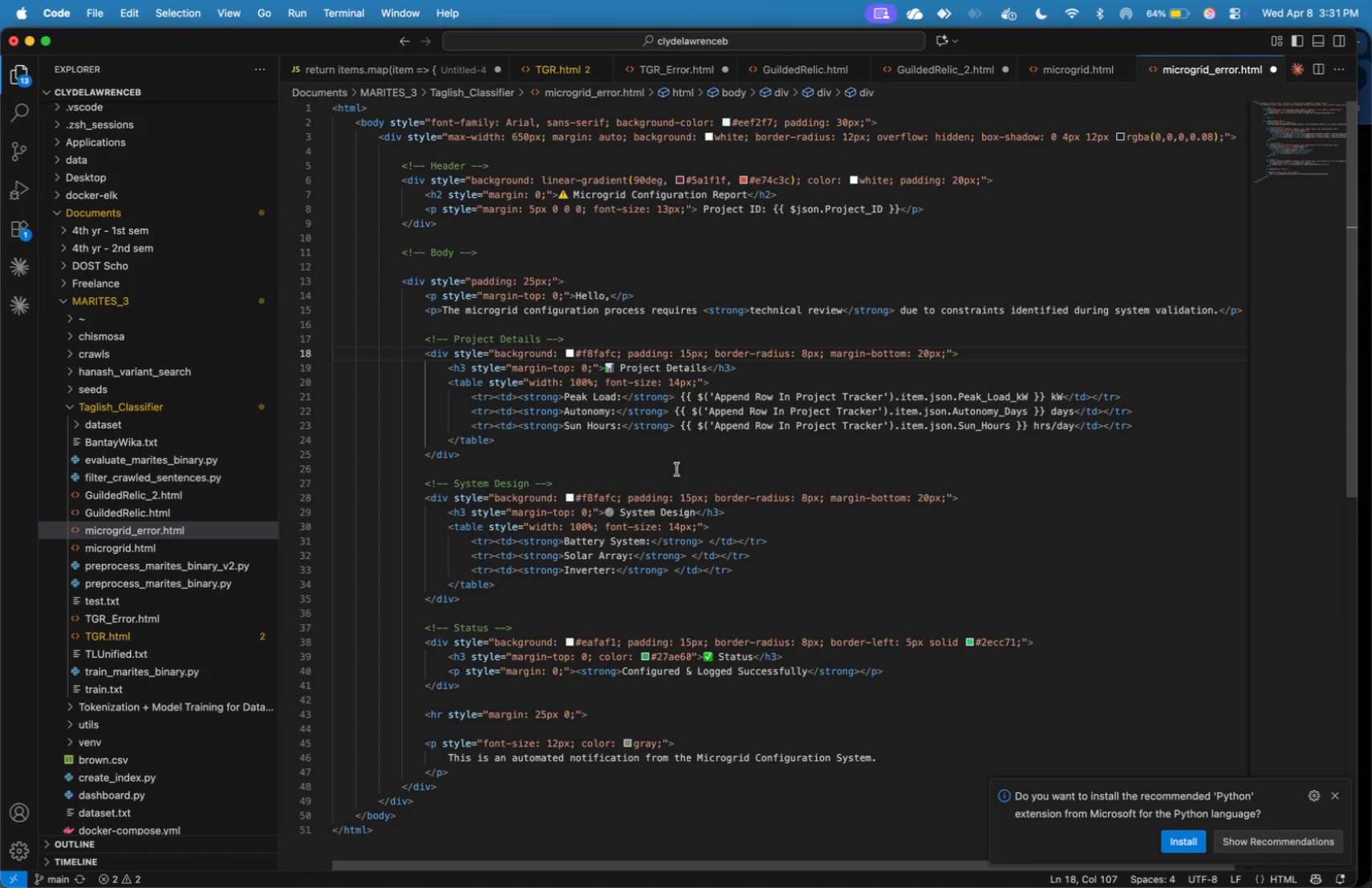 
left_click([651, 489])
 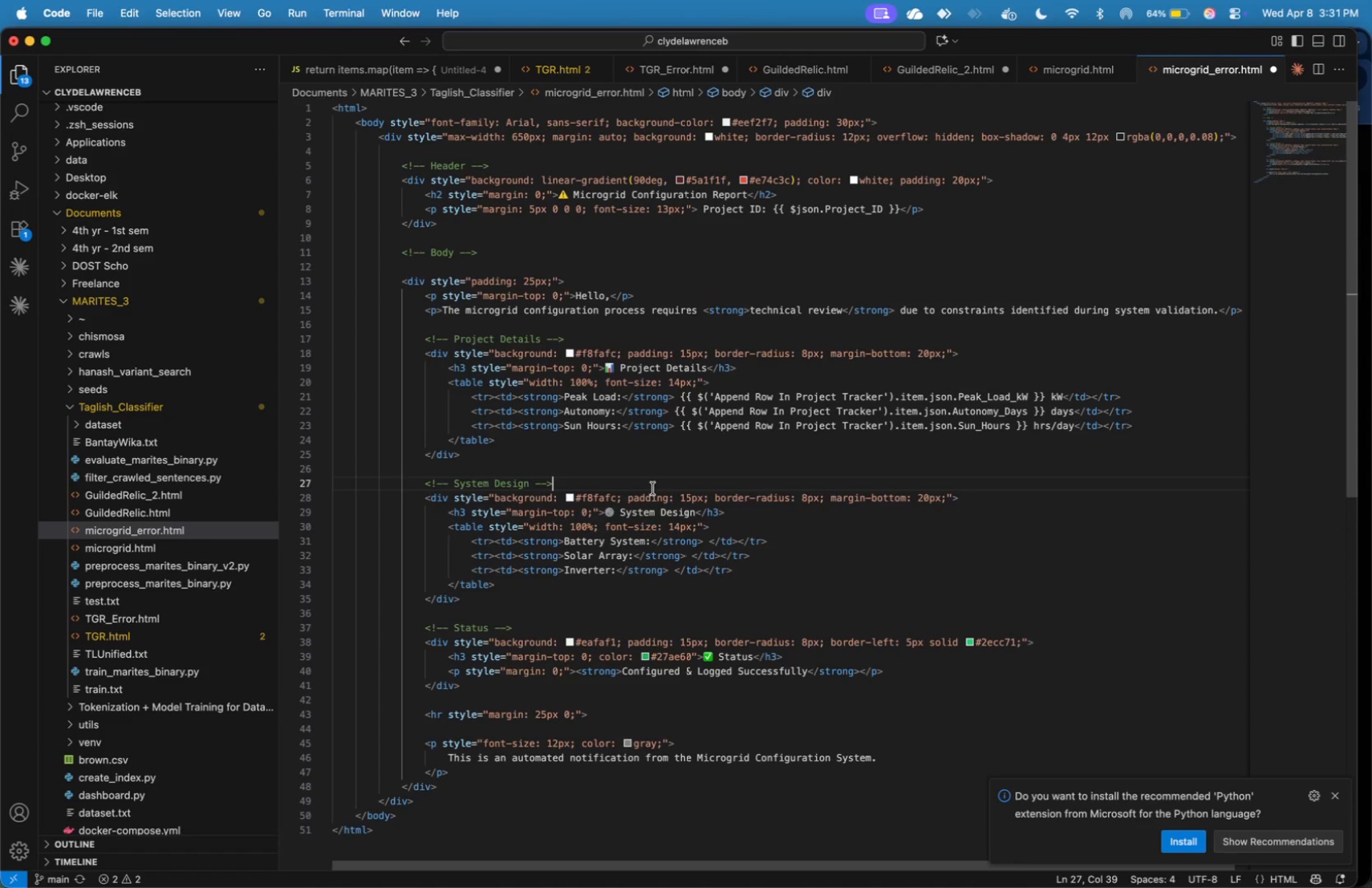 
key(ArrowLeft)
 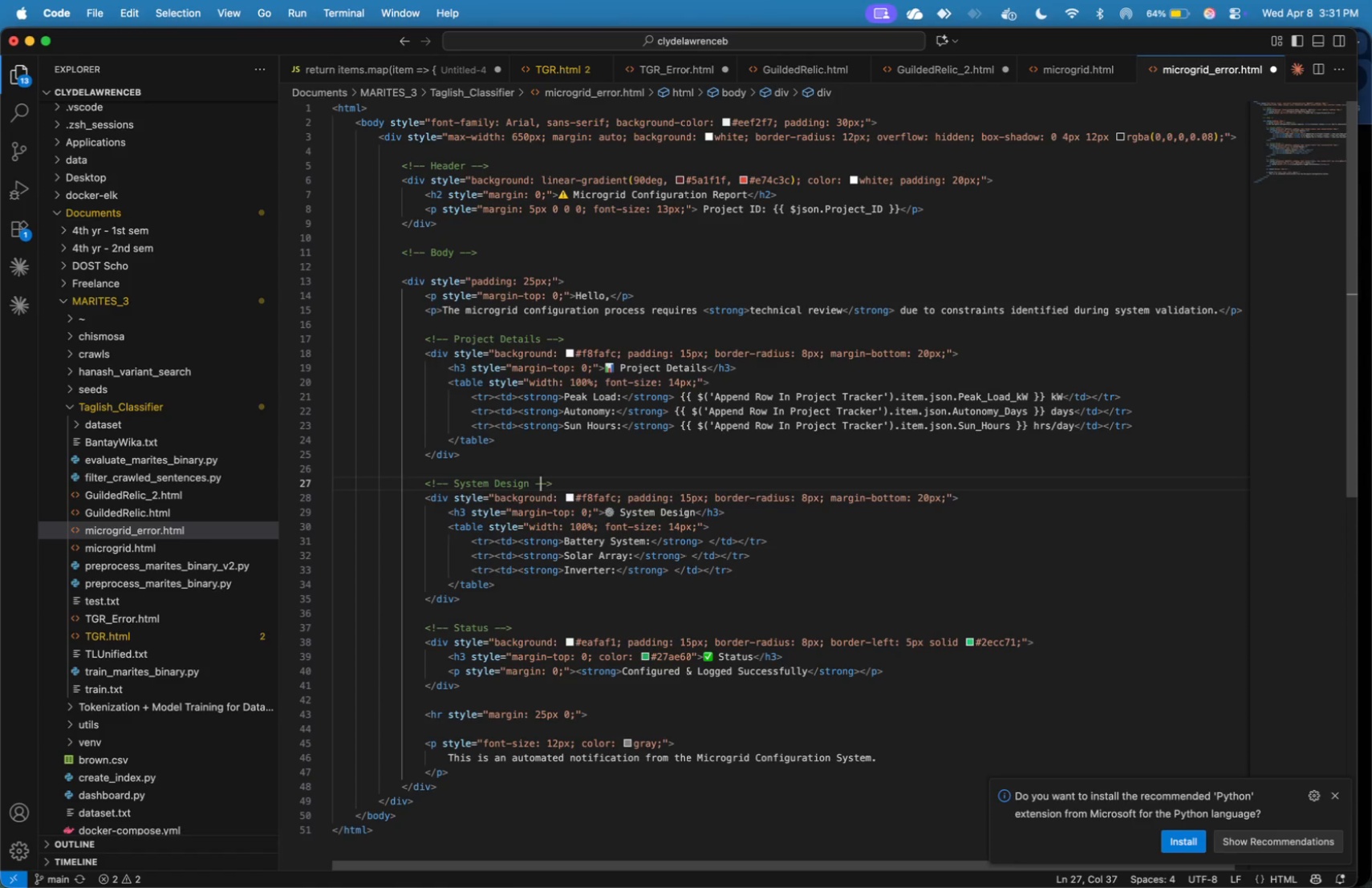 
key(ArrowLeft)
 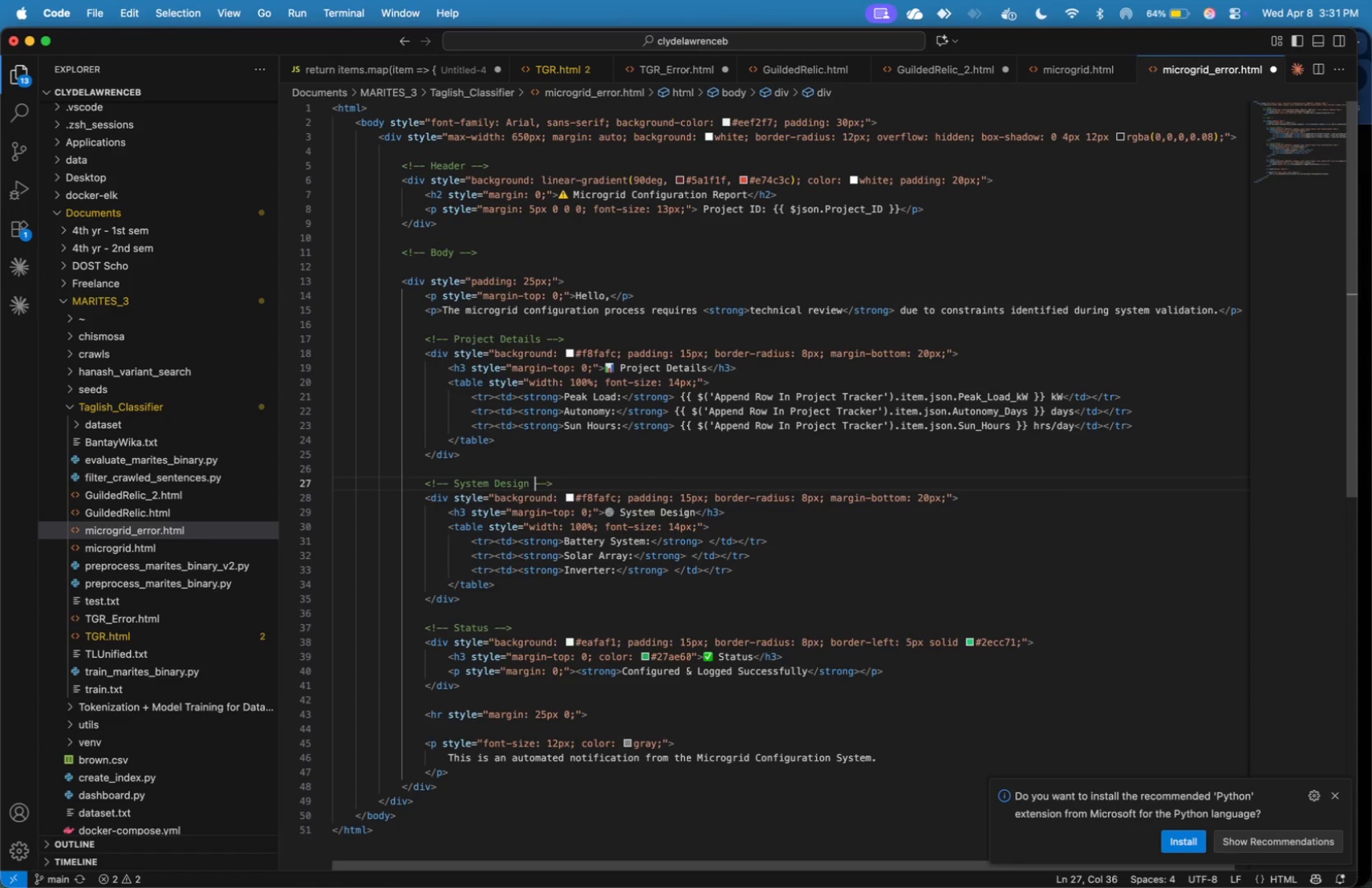 
key(ArrowLeft)
 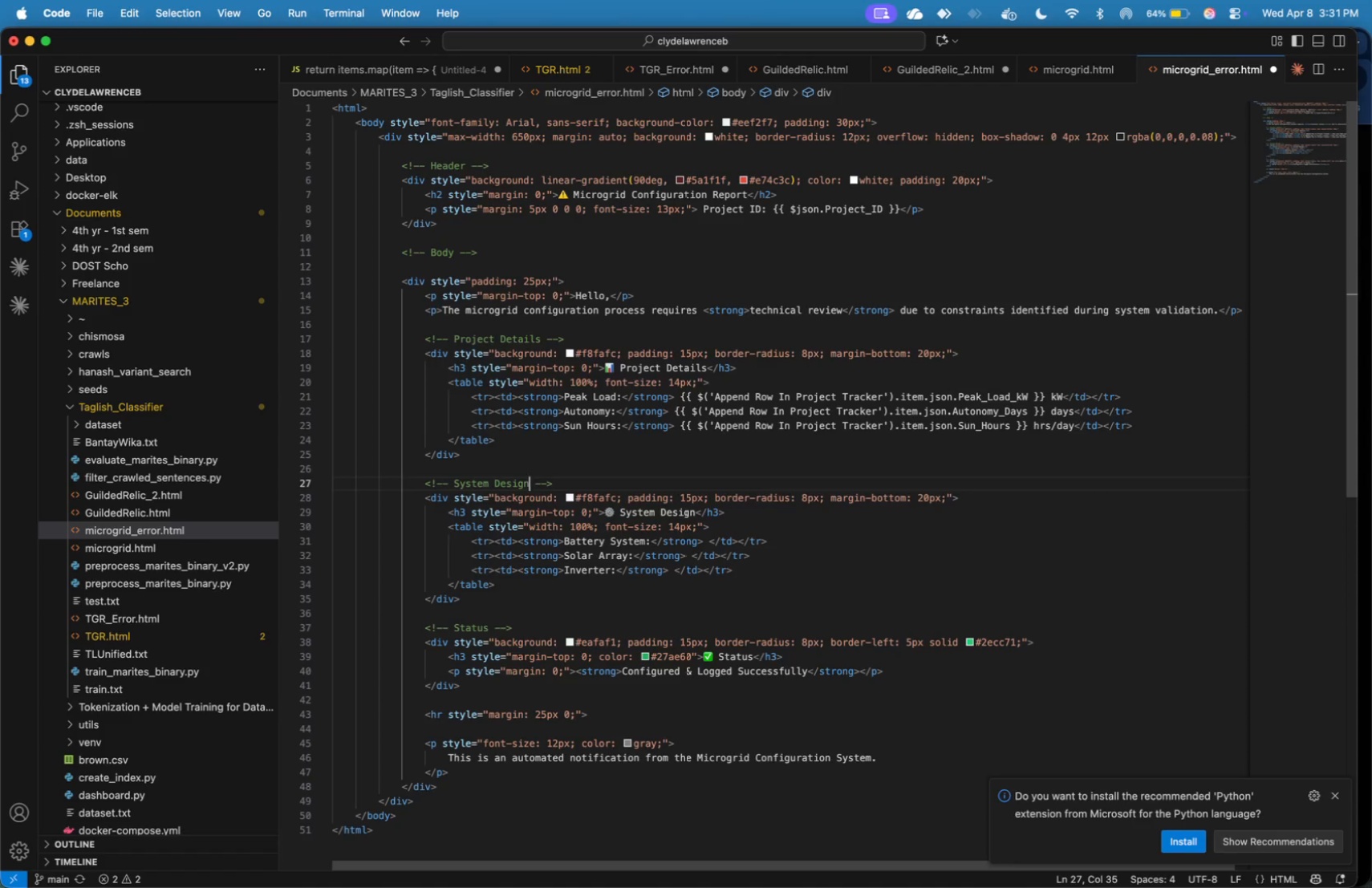 
key(ArrowLeft)
 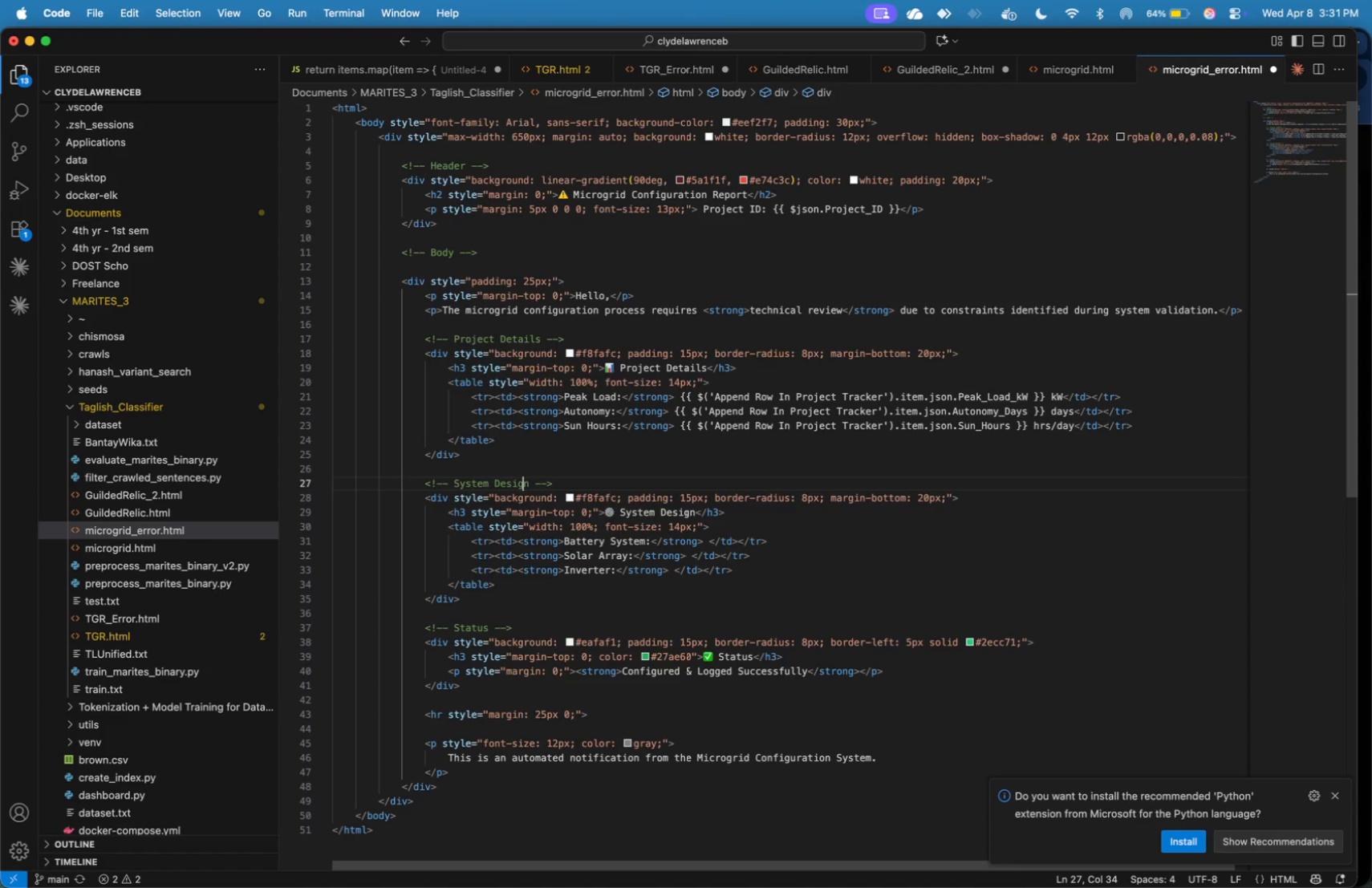 
key(ArrowLeft)
 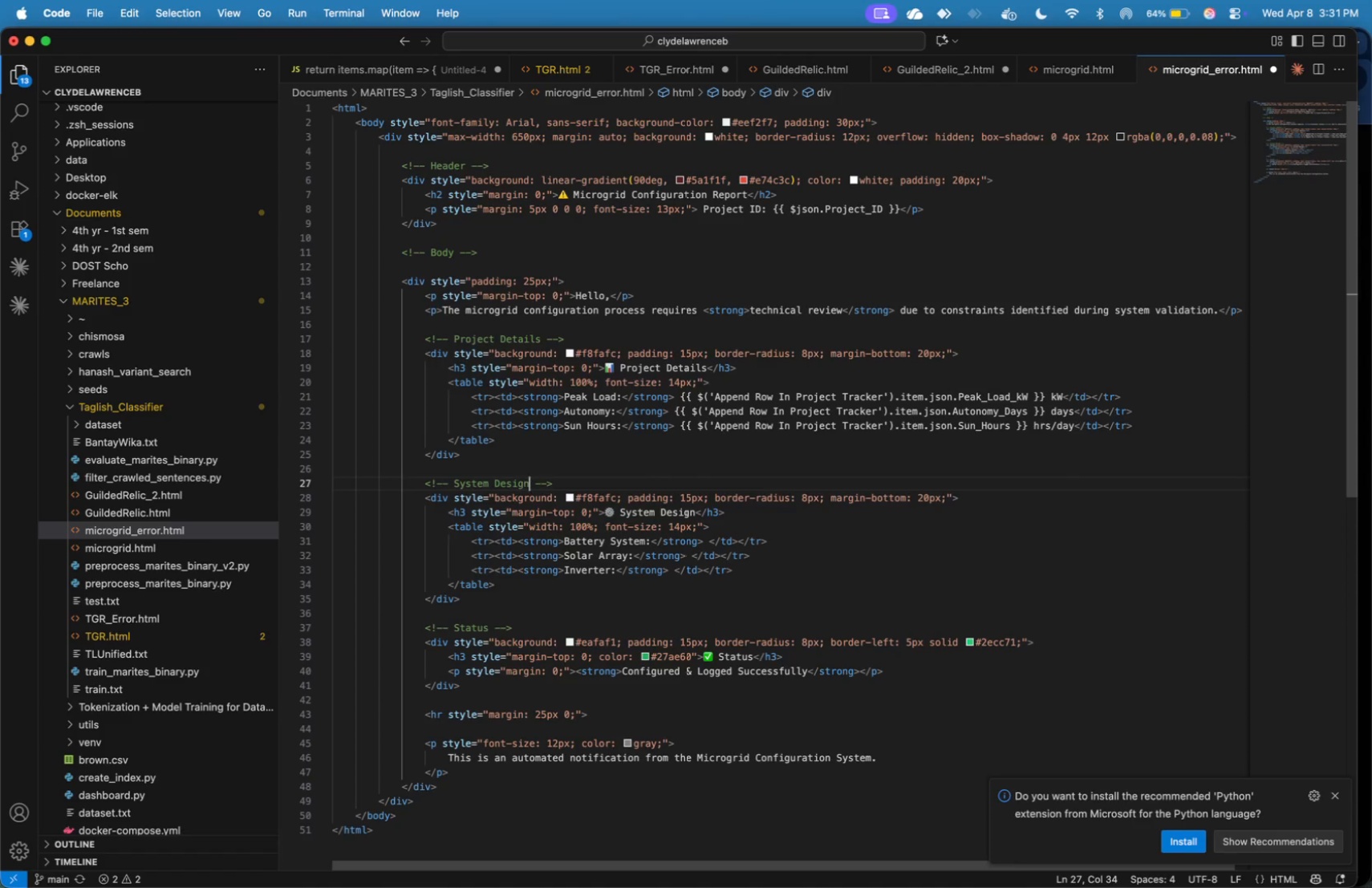 
key(ArrowRight)
 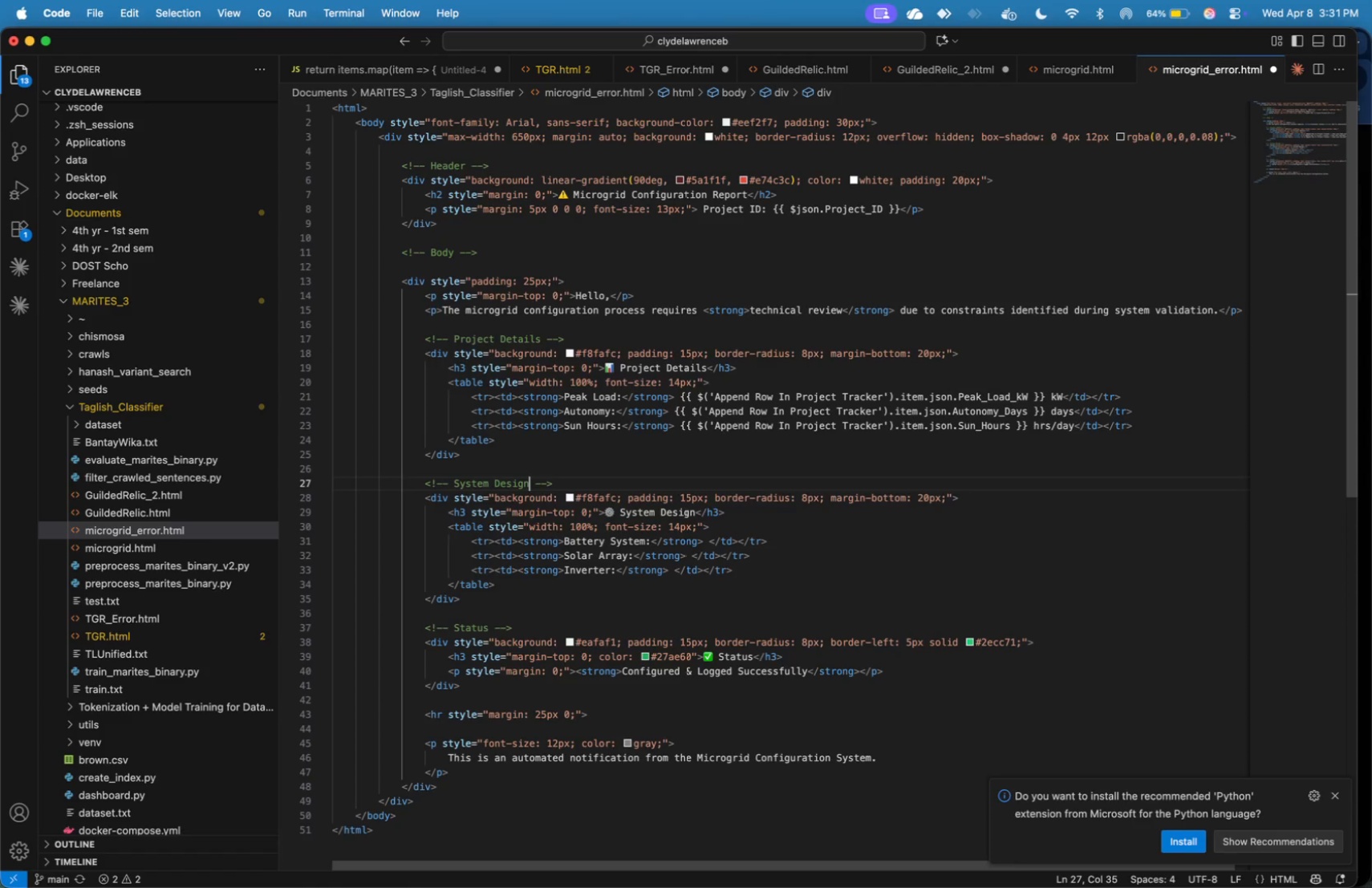 
key(Shift+ArrowLeft)
 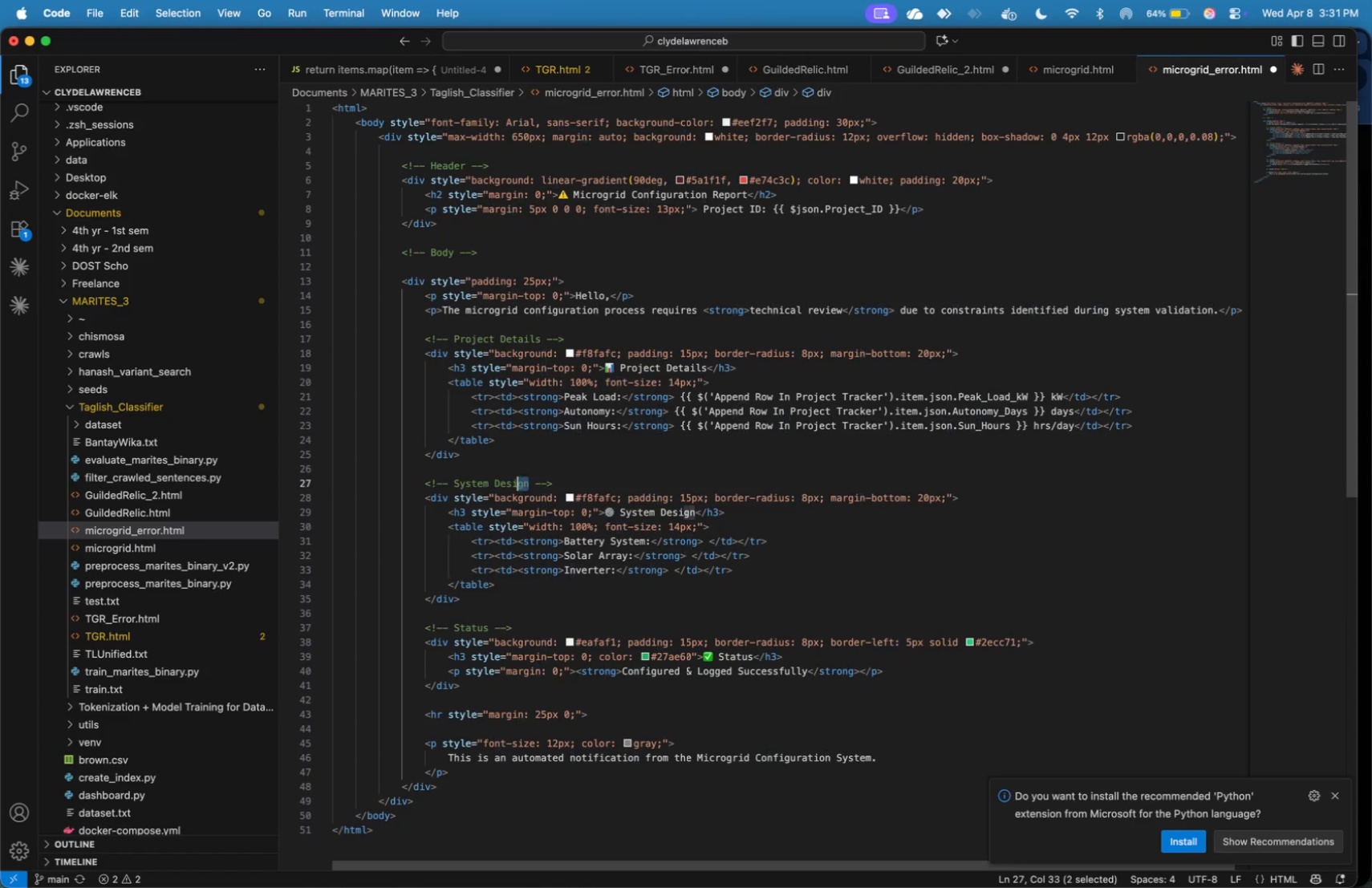 
key(Shift+ArrowLeft)
 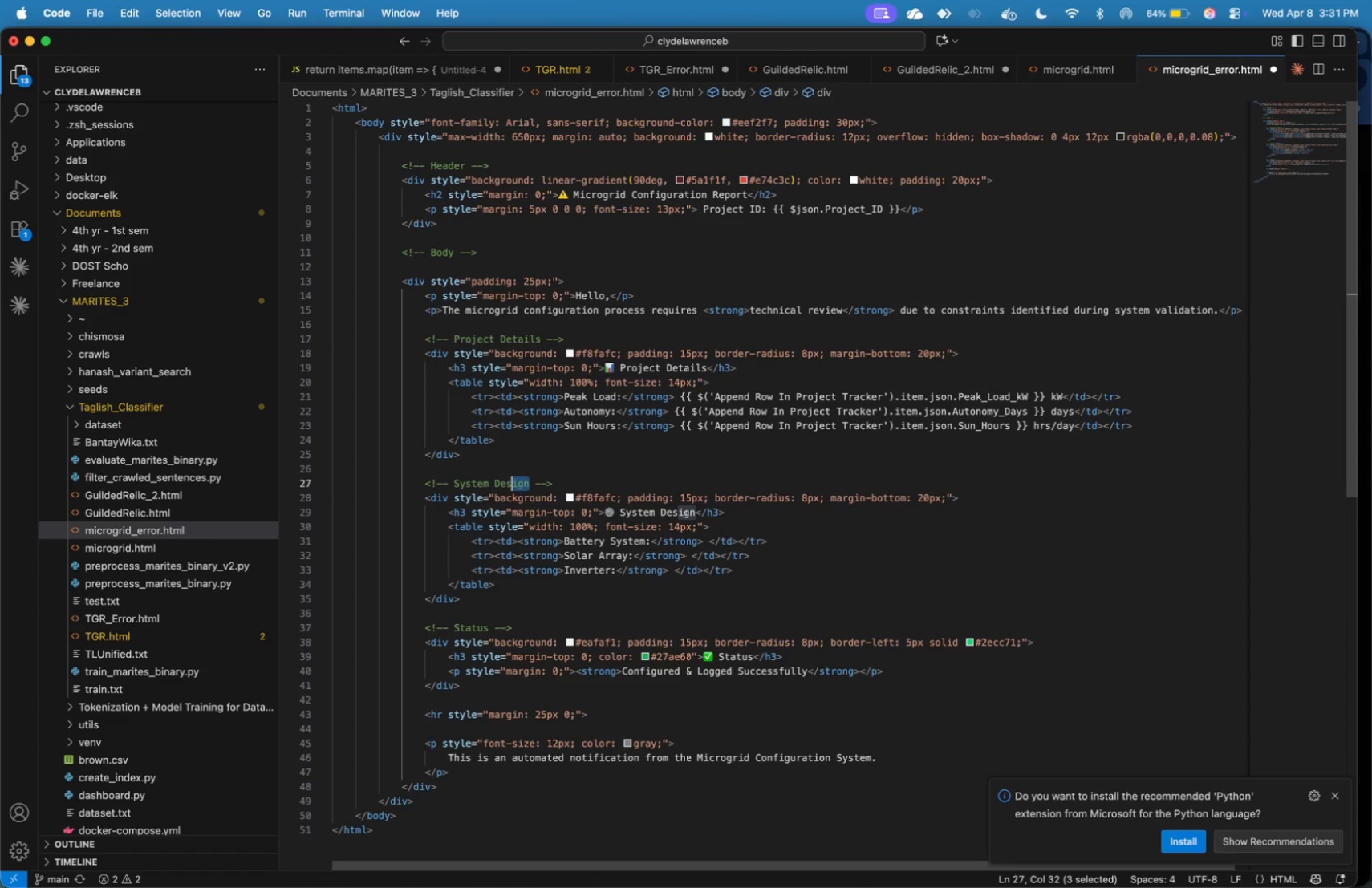 
key(Shift+ArrowLeft)
 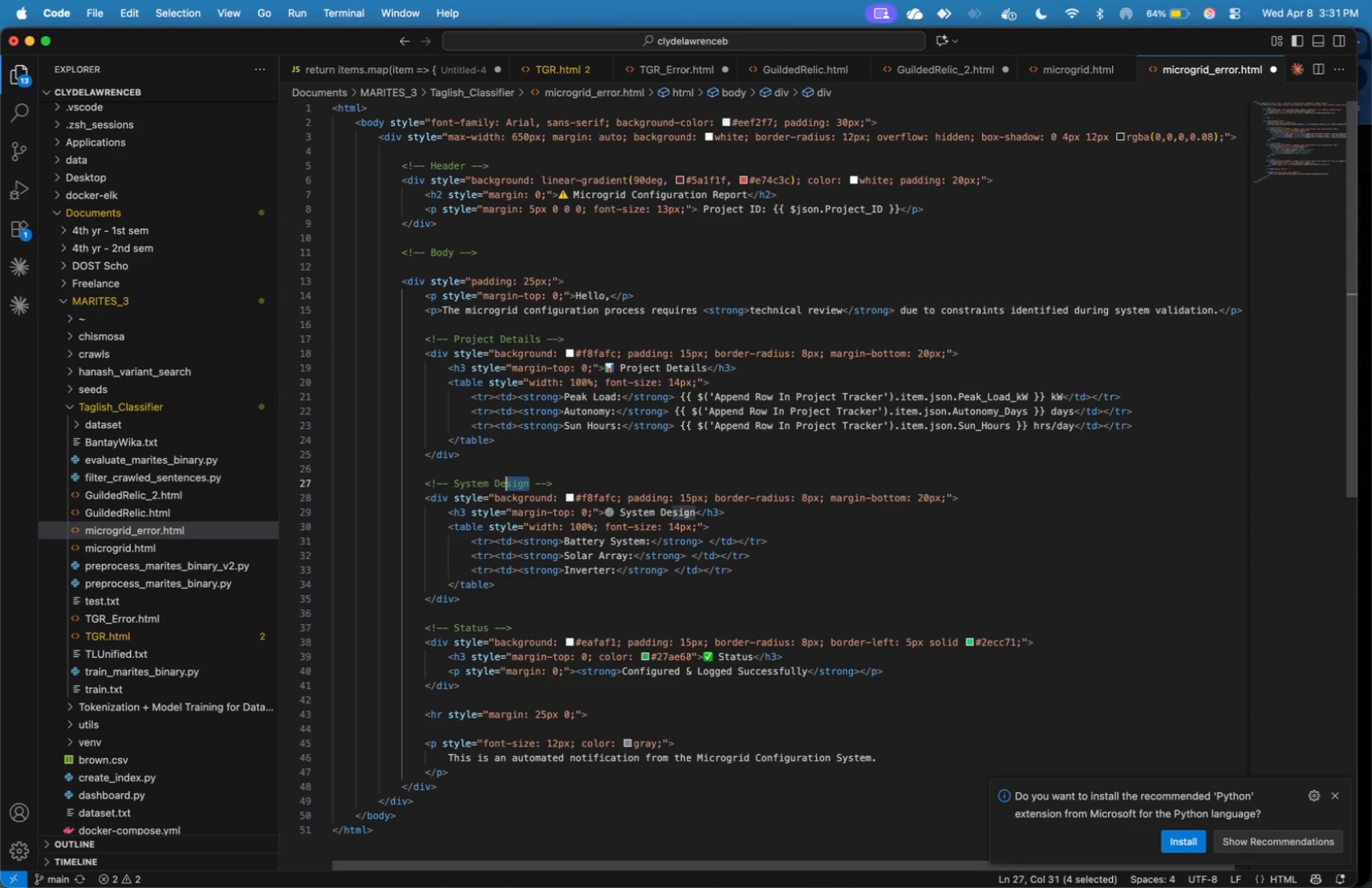 
key(Shift+ArrowLeft)
 